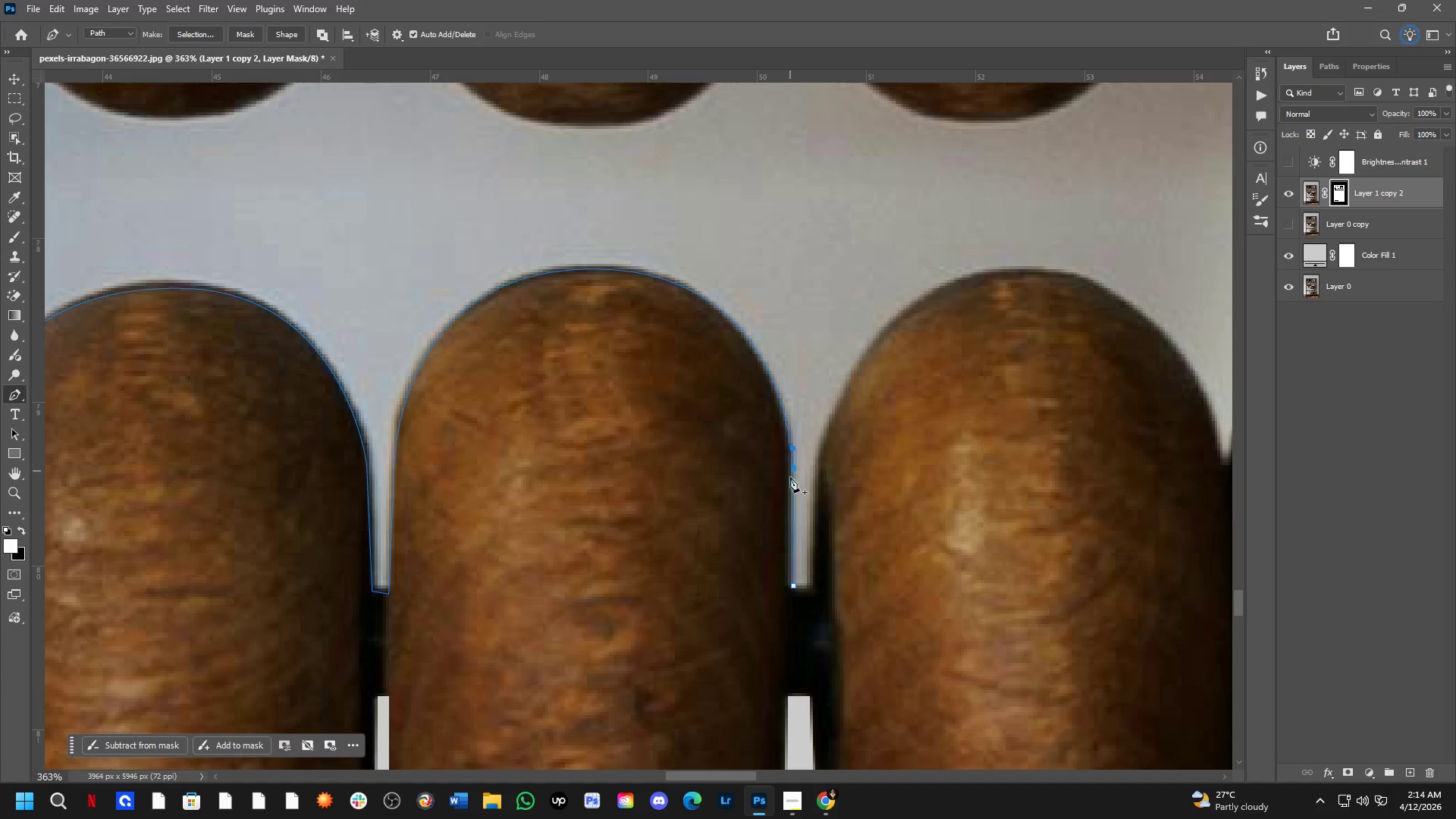 
key(Control+ControlLeft)
 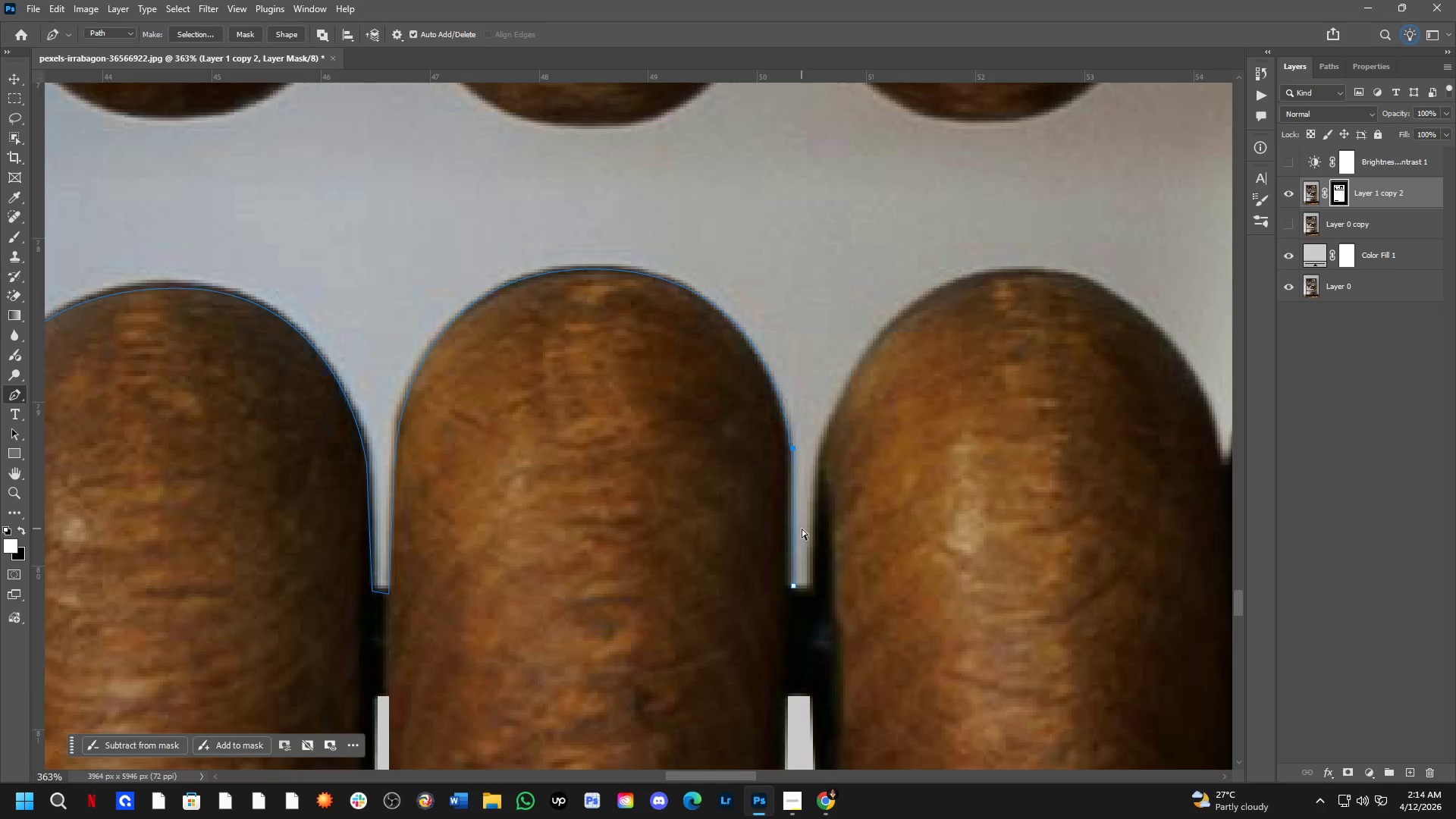 
key(Control+Z)
 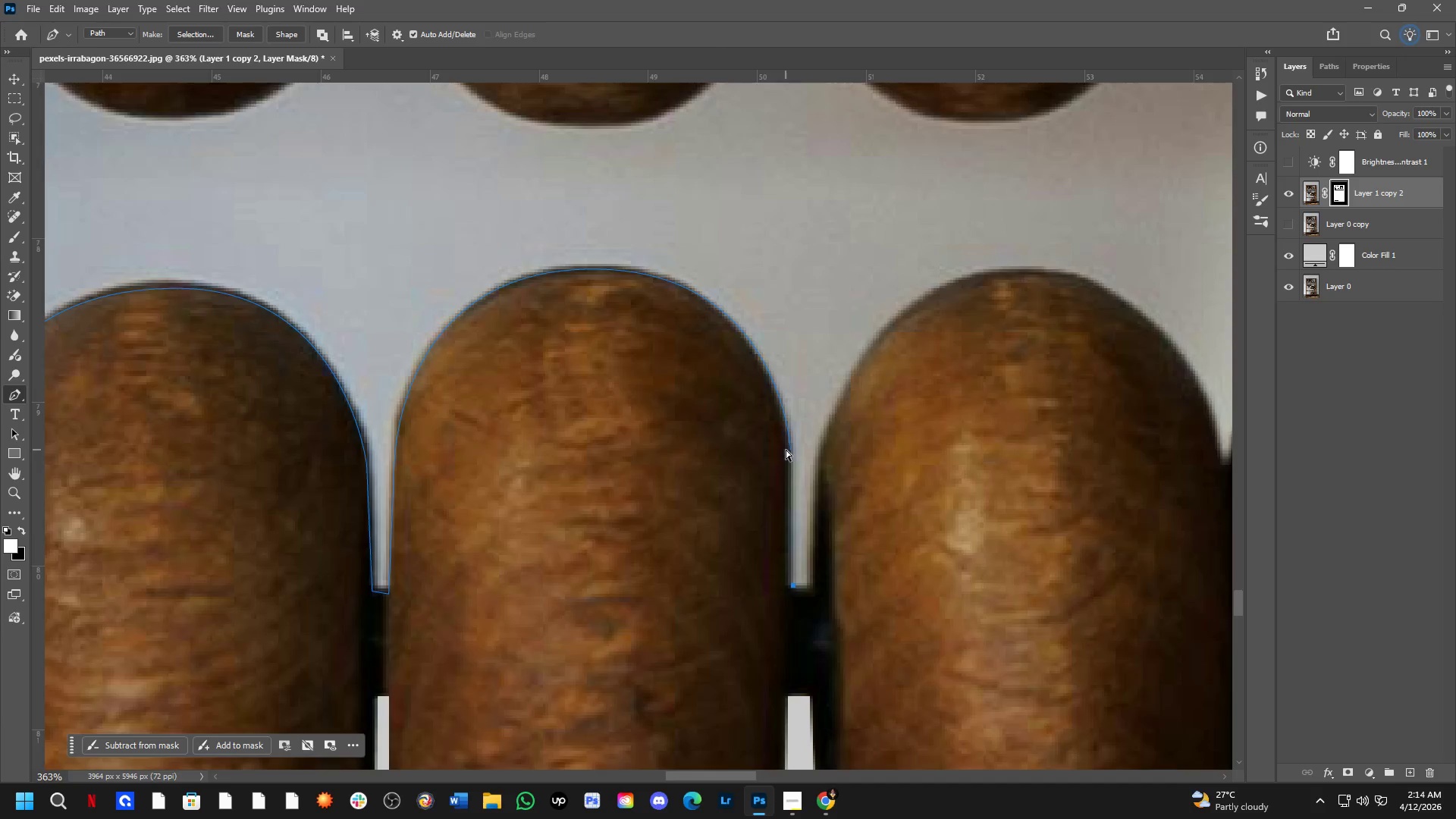 
scroll: coordinate [786, 447], scroll_direction: up, amount: 4.0
 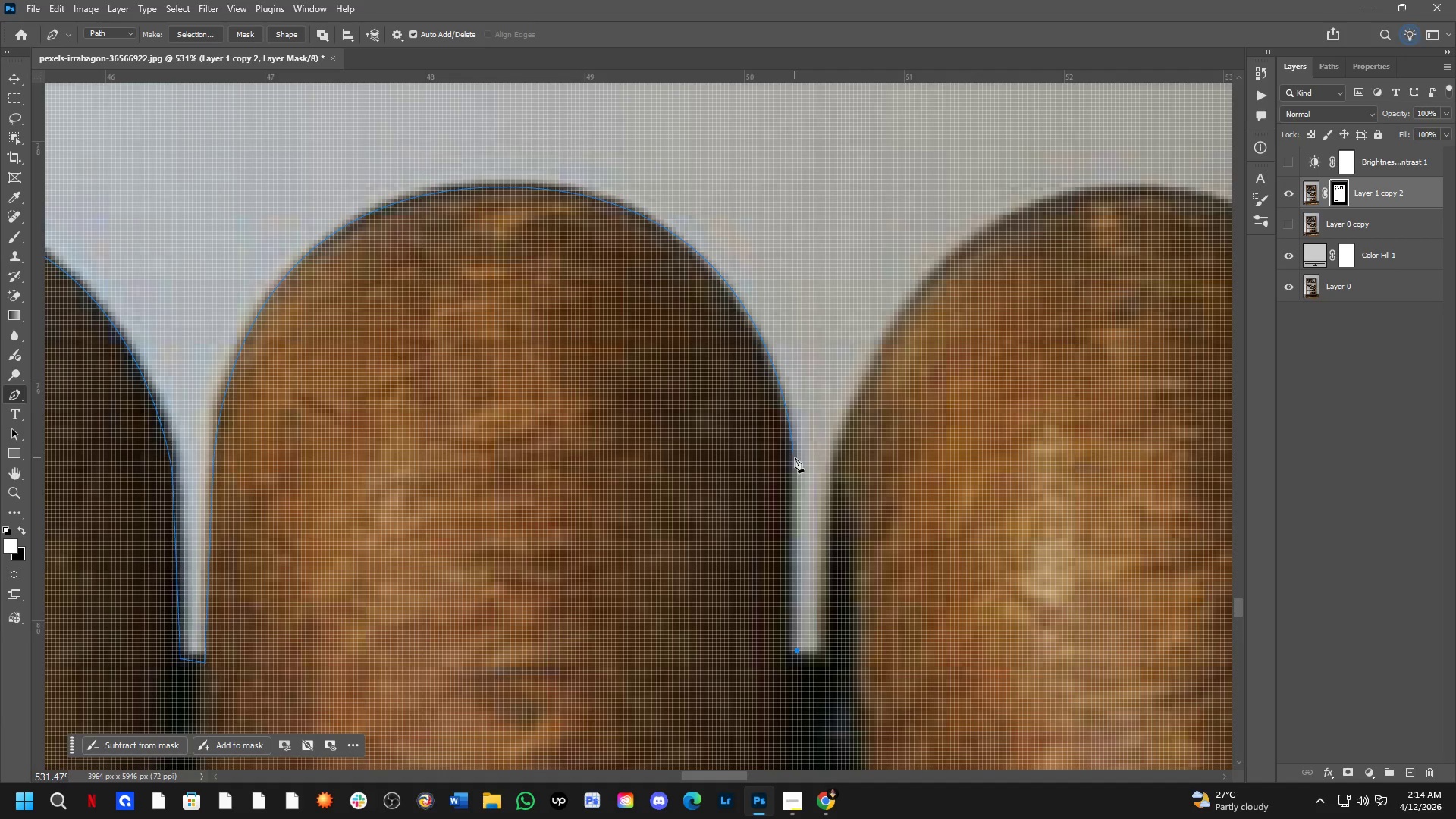 
left_click([795, 451])
 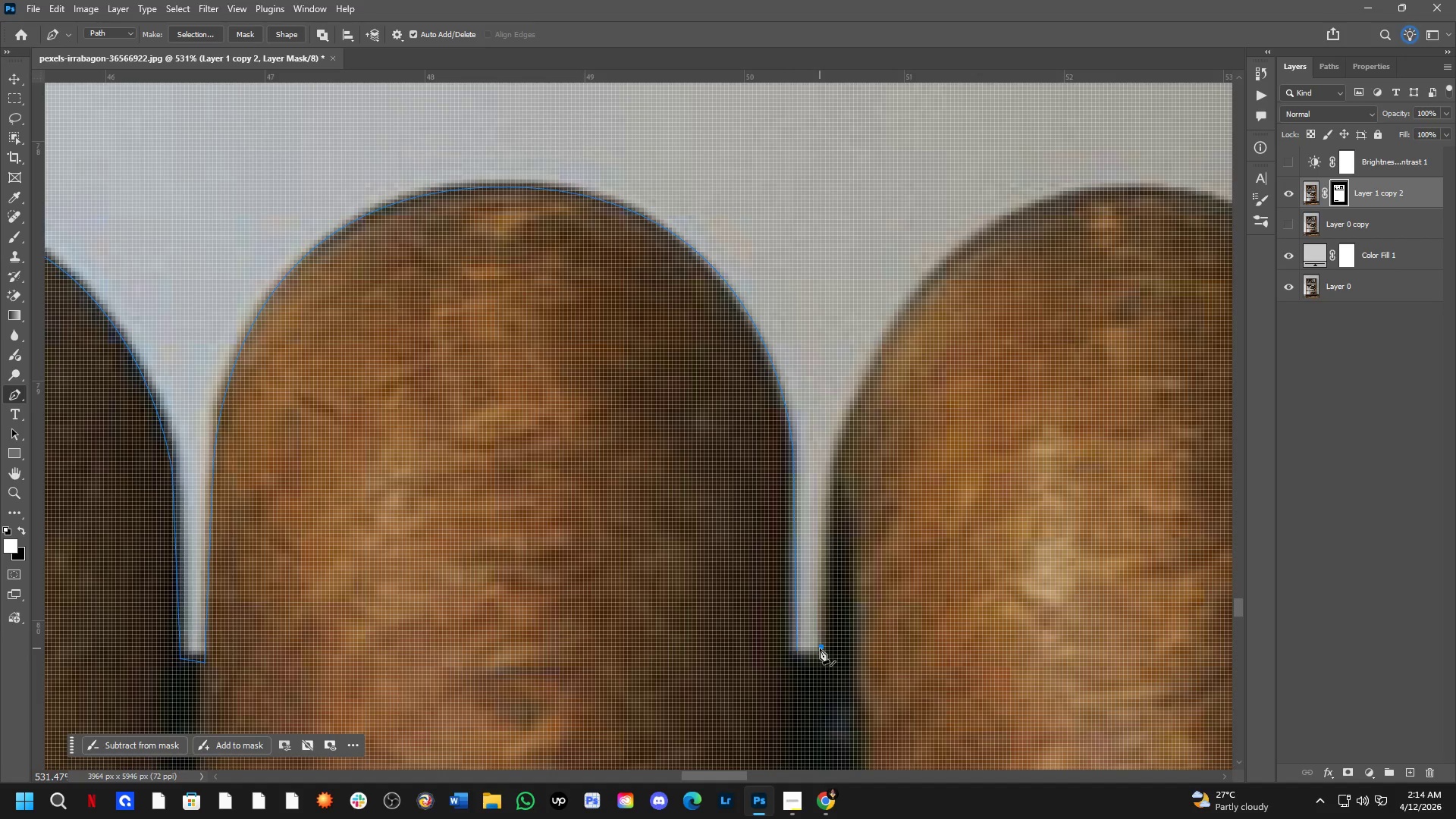 
key(Shift+ShiftLeft)
 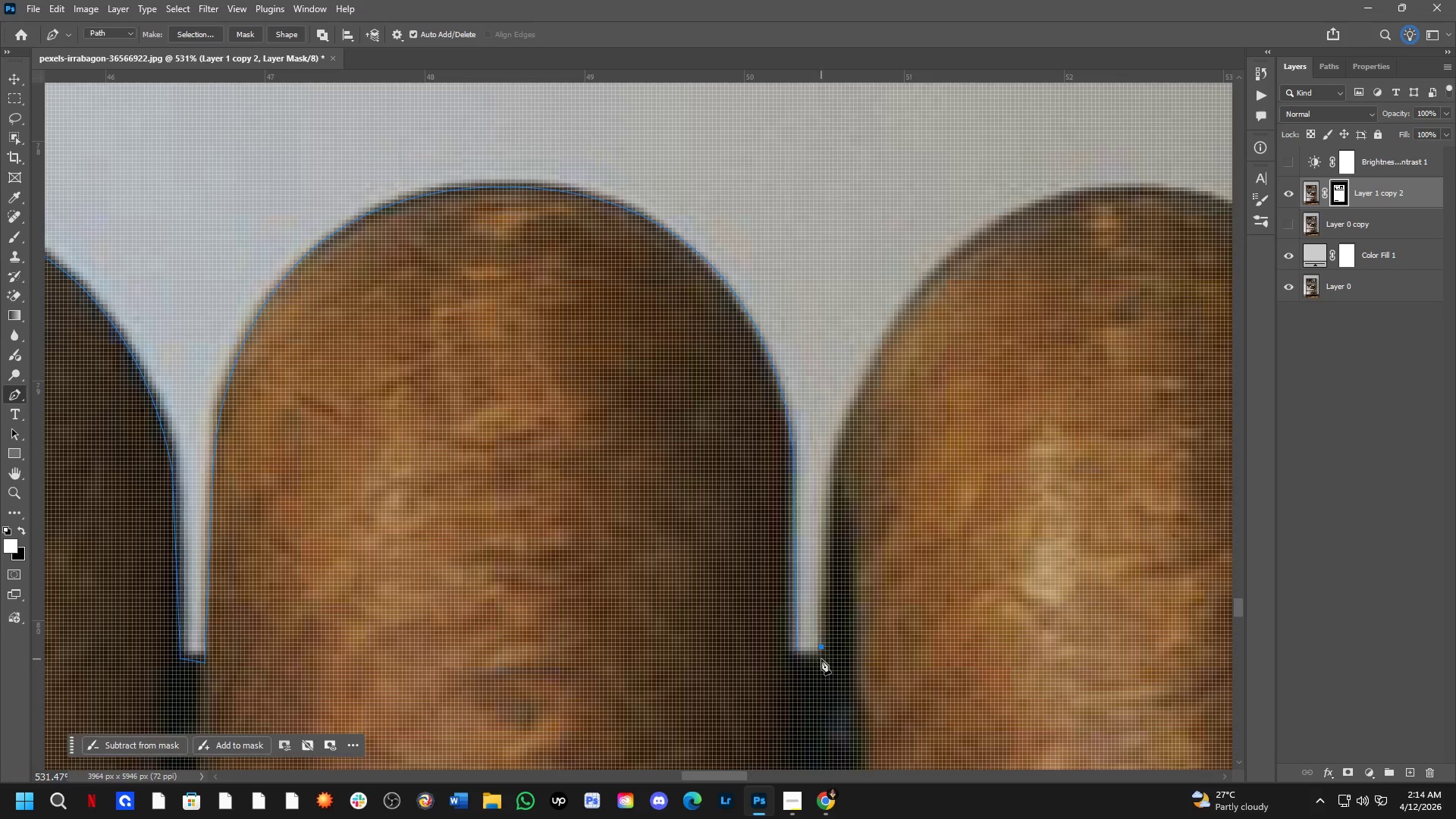 
scroll: coordinate [809, 651], scroll_direction: up, amount: 3.0
 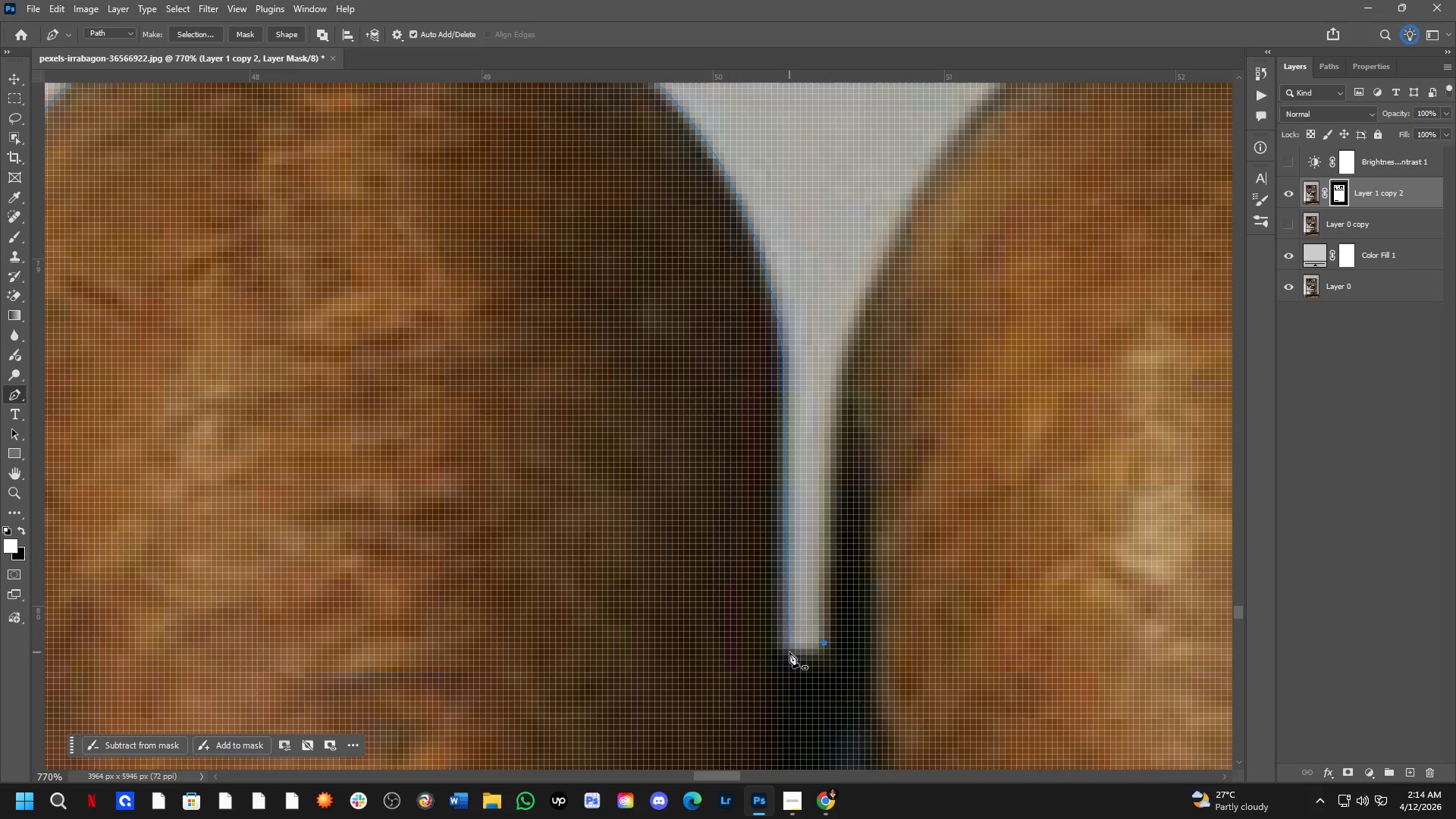 
left_click([789, 650])
 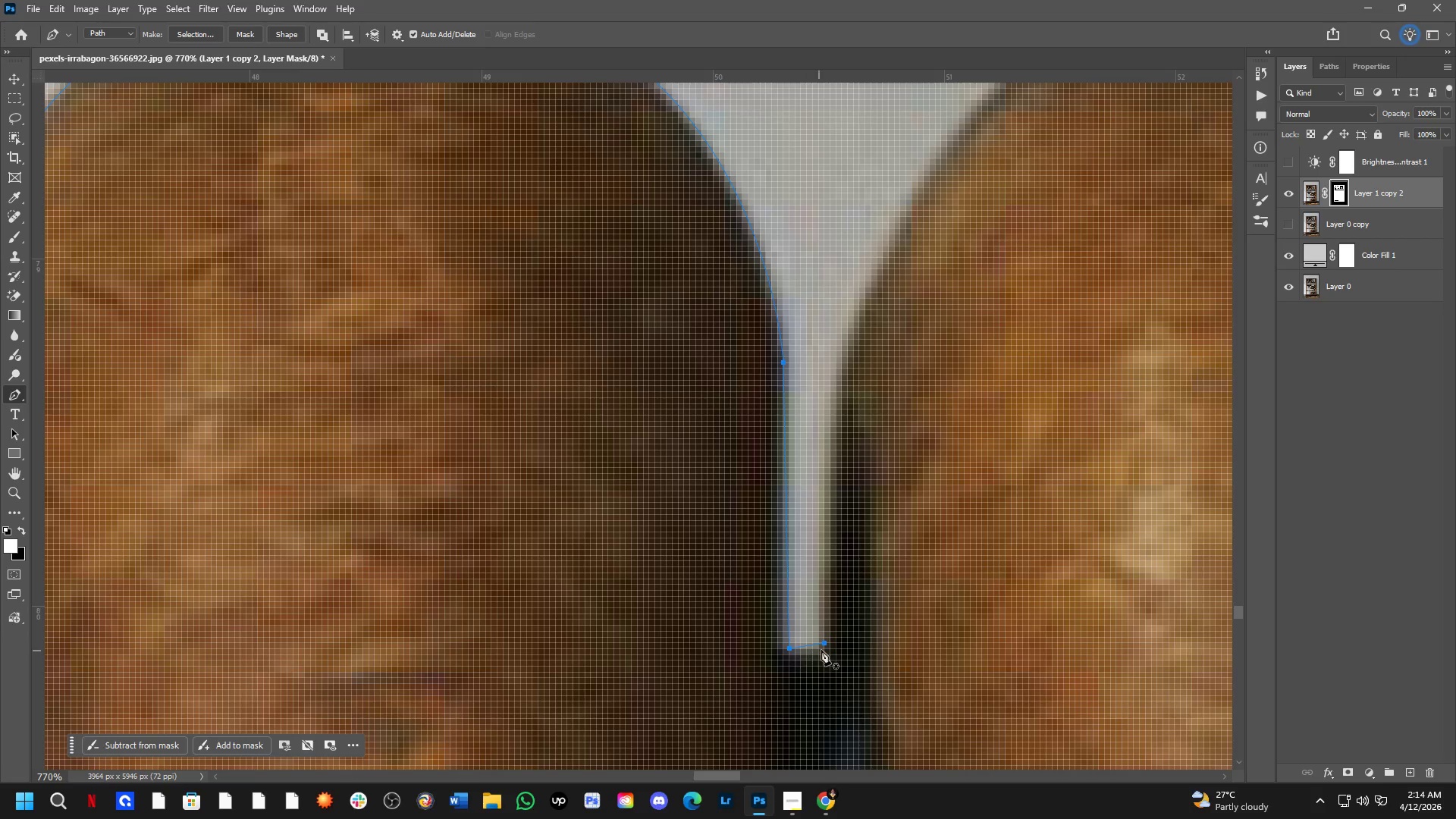 
hold_key(key=ControlLeft, duration=0.97)
left_click_drag(start_coordinate=[824, 645], to_coordinate=[824, 652])
 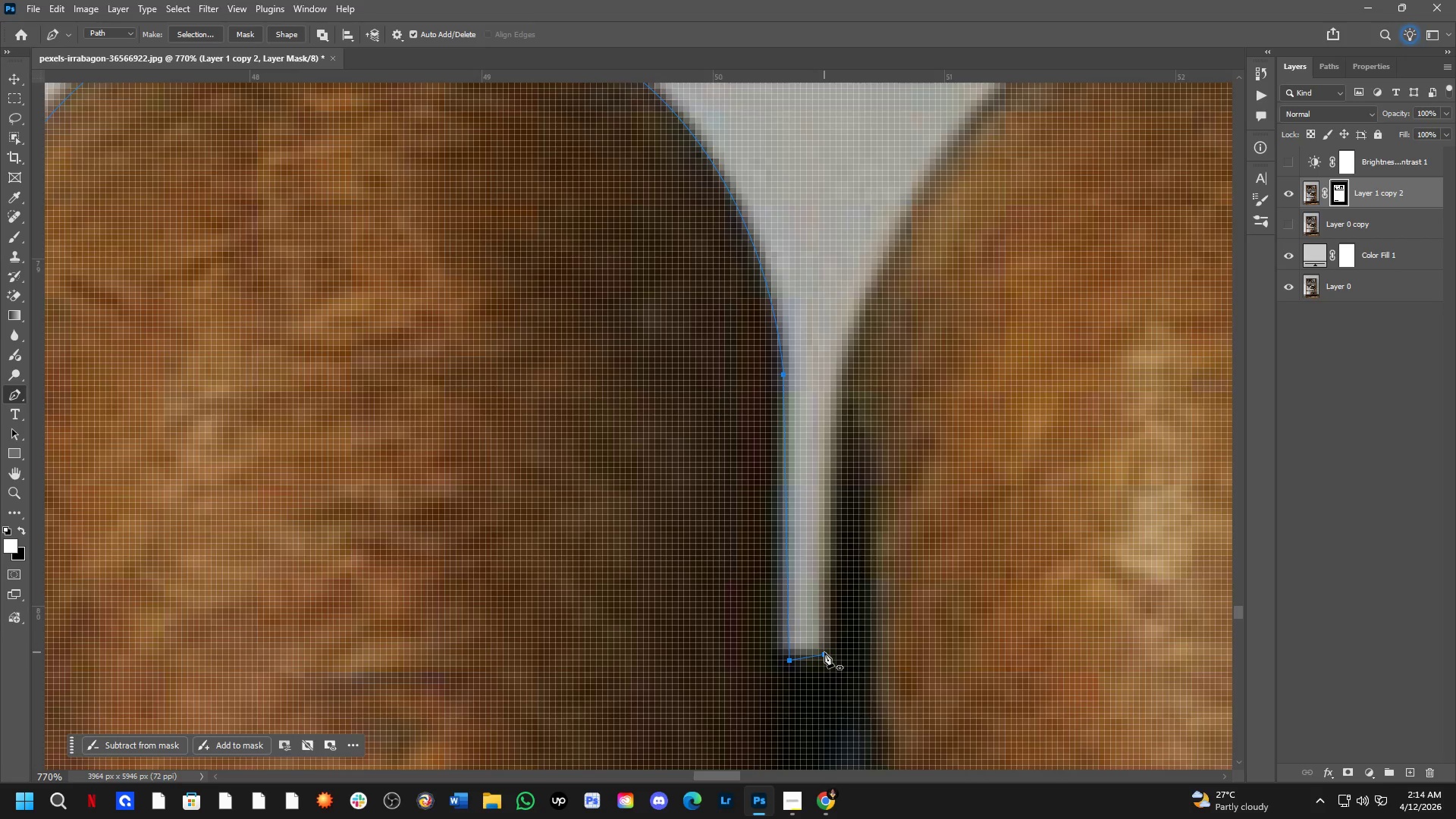 
key(Control+Z)
 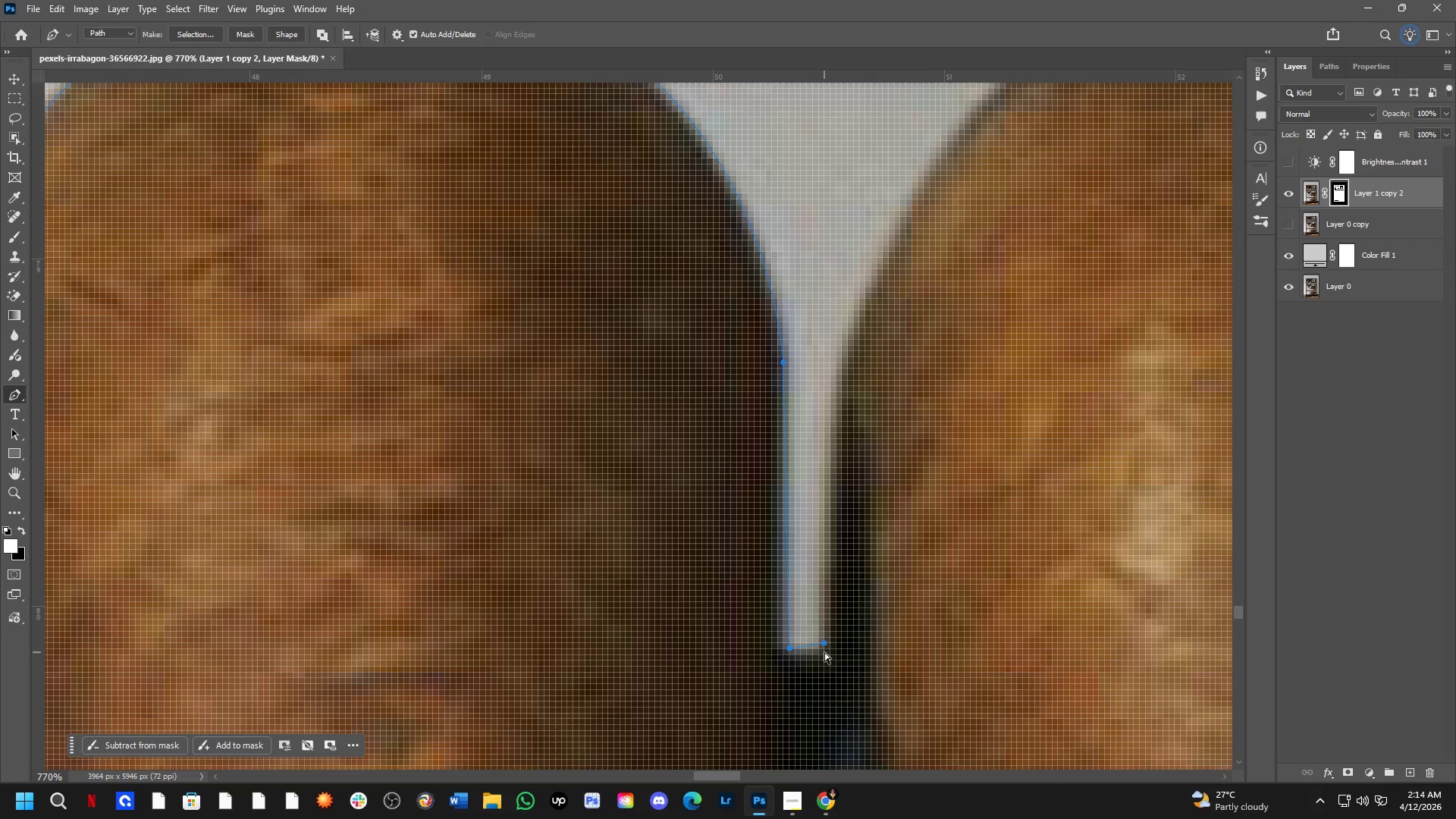 
hold_key(key=AltLeft, duration=0.84)
left_click([827, 645])
 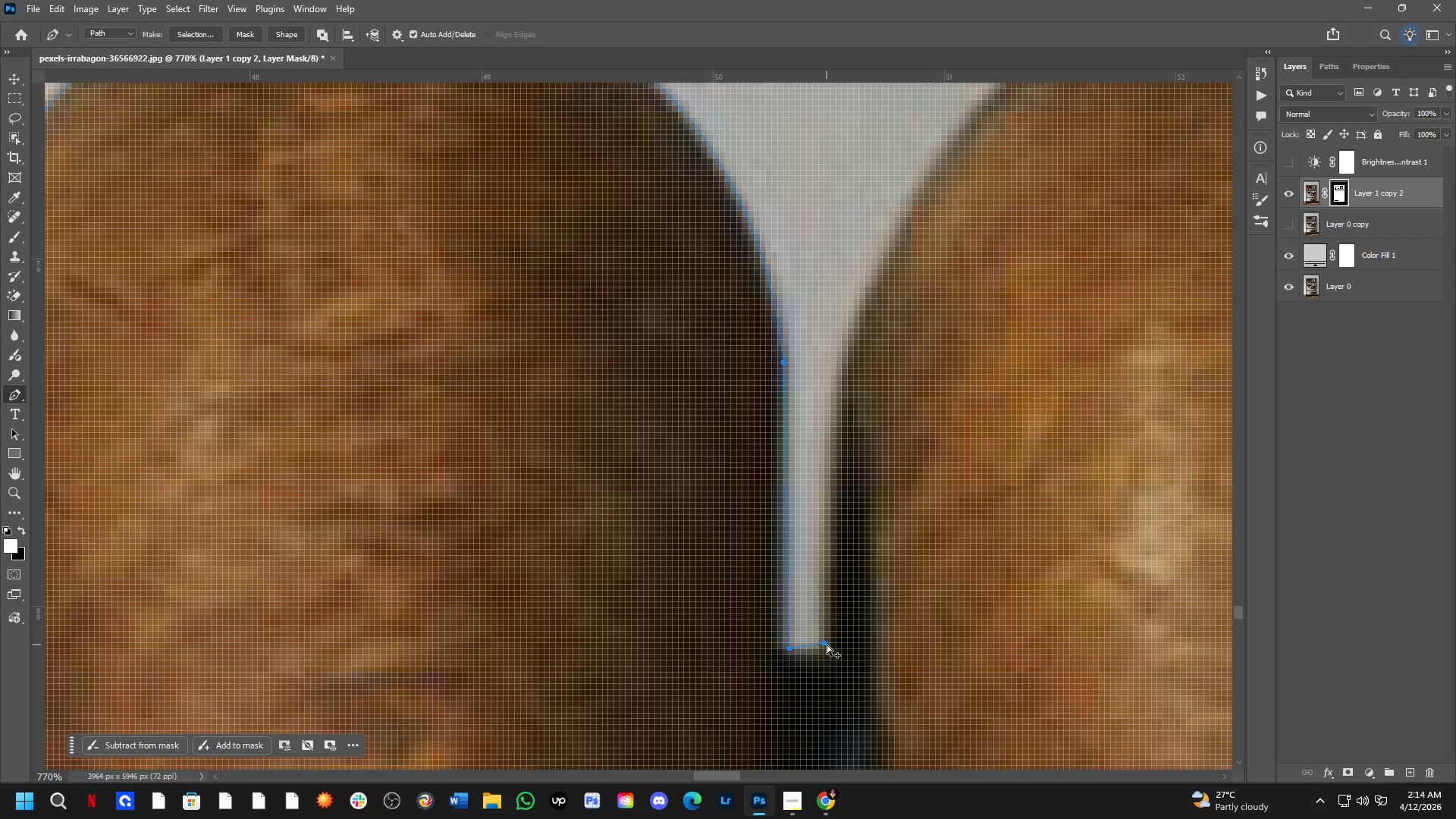 
left_click_drag(start_coordinate=[827, 645], to_coordinate=[827, 651])
 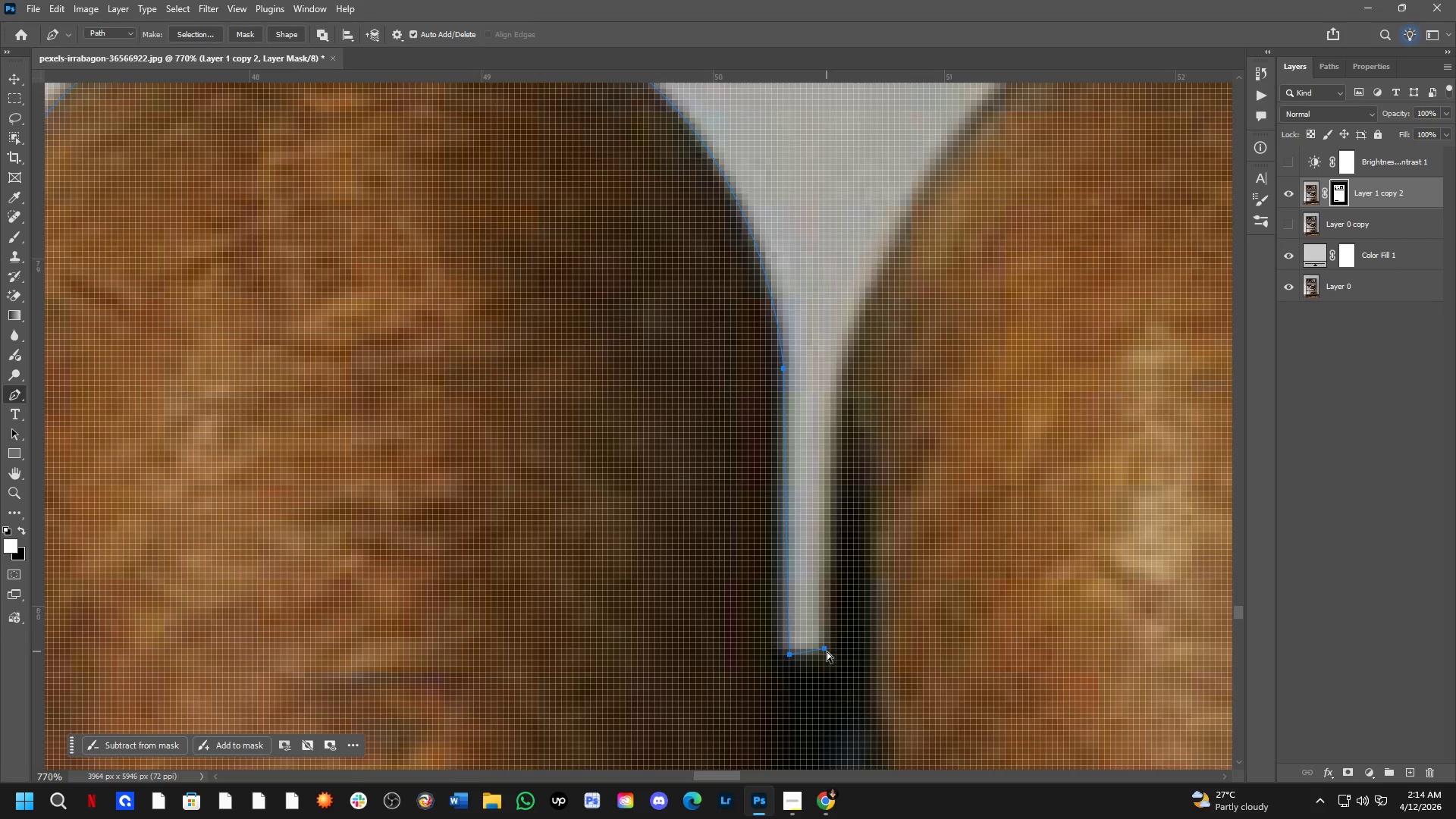 
hold_key(key=AltLeft, duration=1.51)
hold_key(key=ControlLeft, duration=0.73)
left_click([827, 649])
 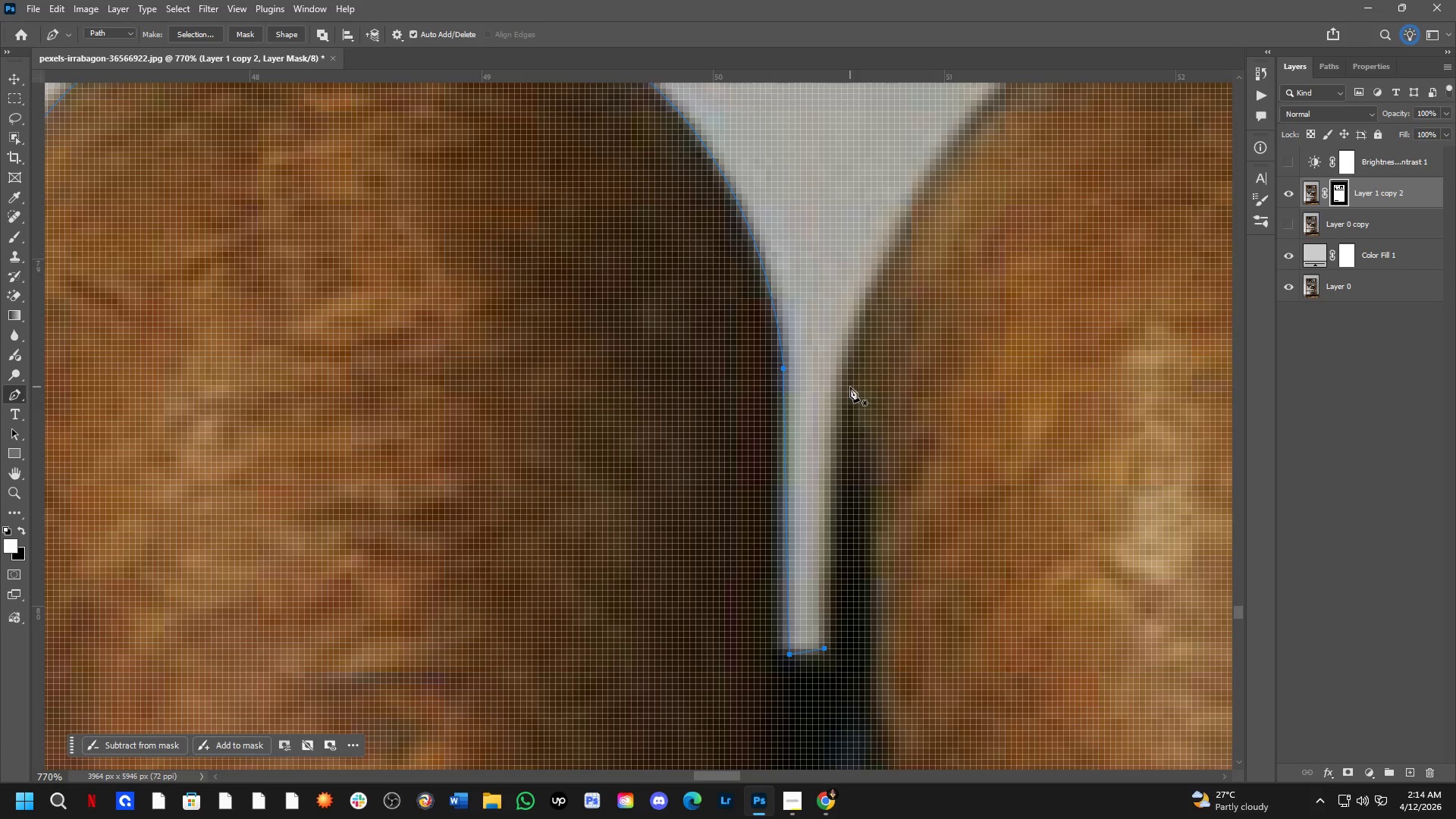 
left_click_drag(start_coordinate=[843, 372], to_coordinate=[855, 341])
 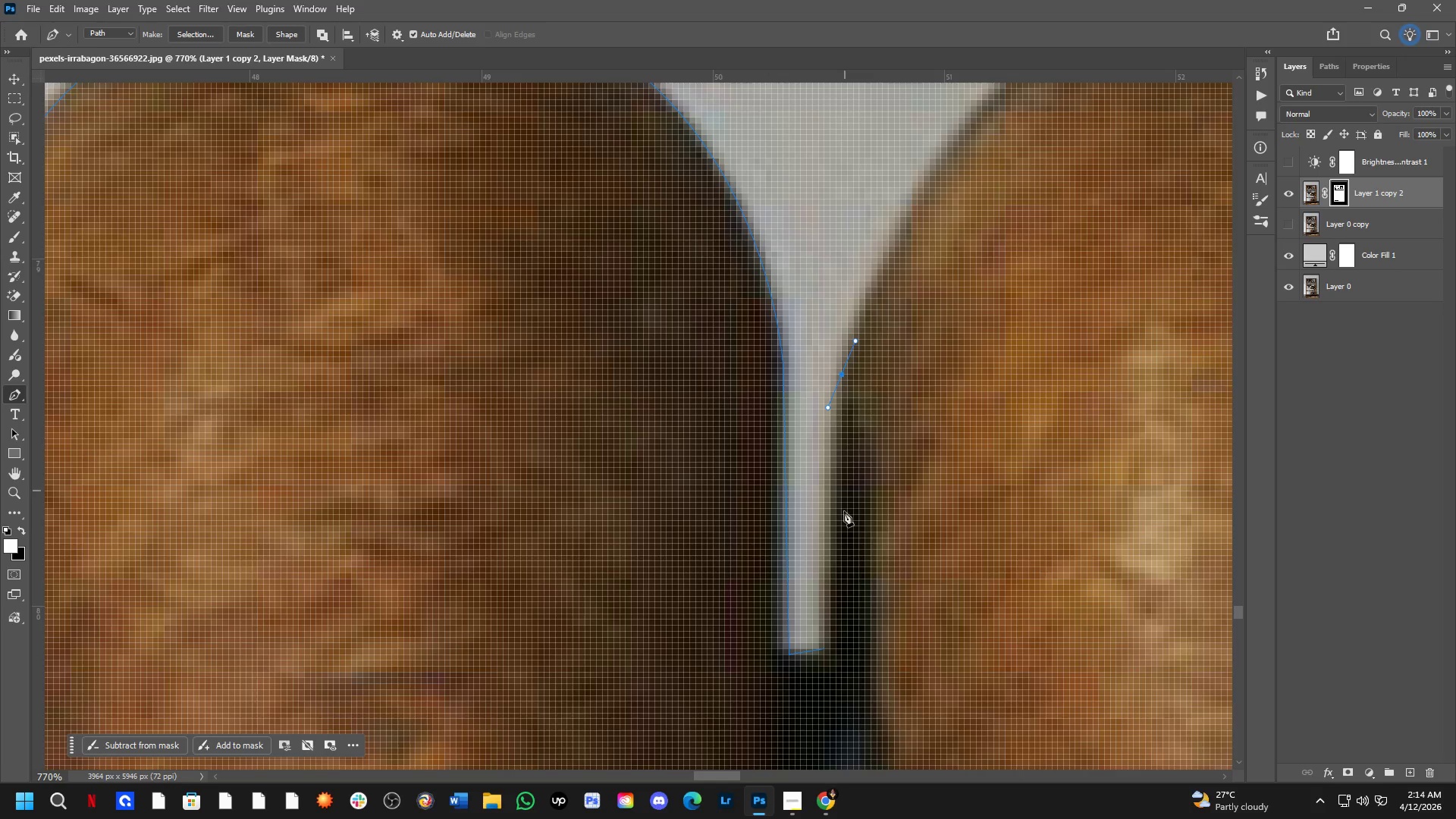 
hold_key(key=AltLeft, duration=1.58)
left_click([824, 651])
 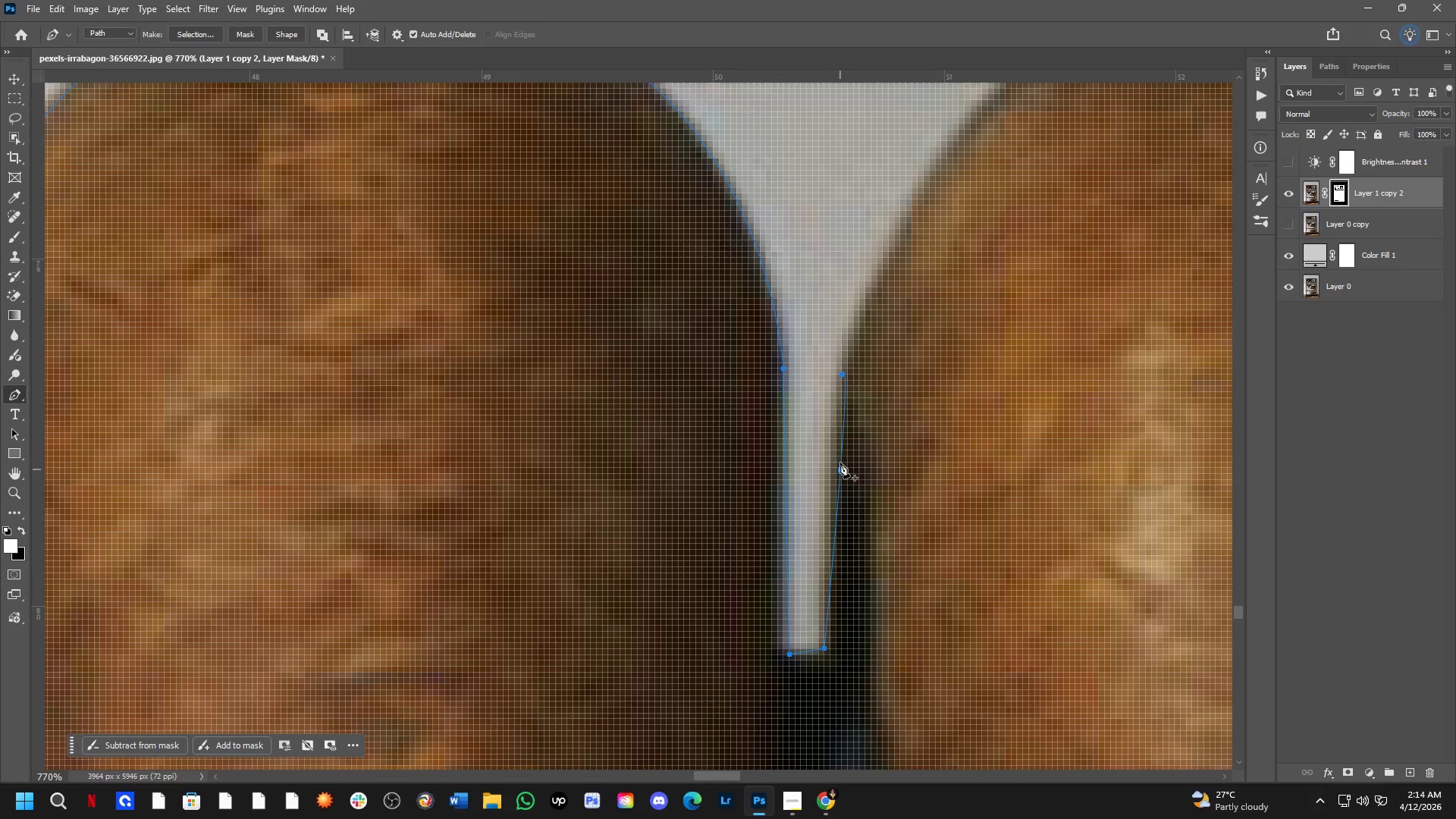 
key(Control+Z)
 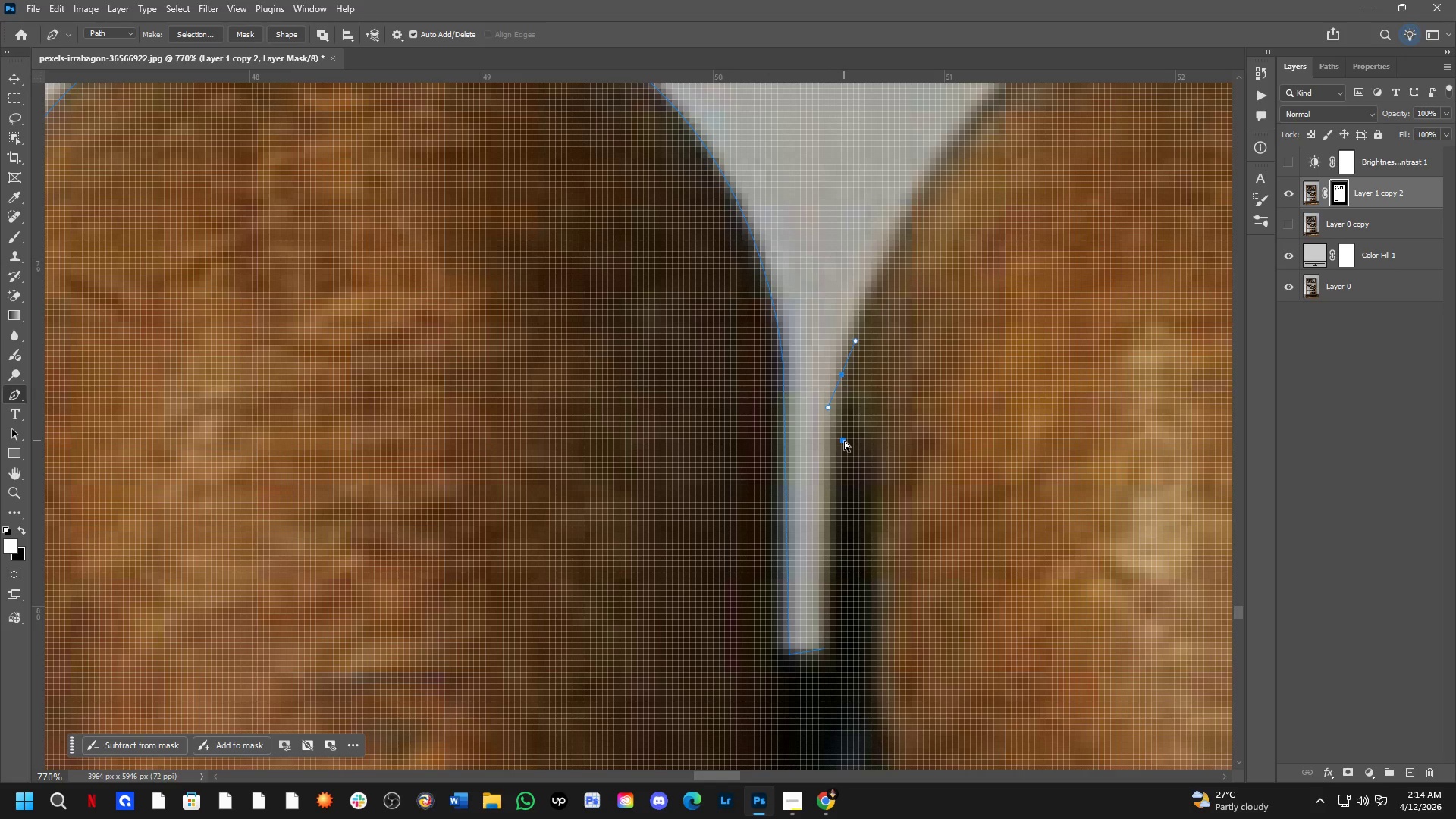 
key(Control+Z)
 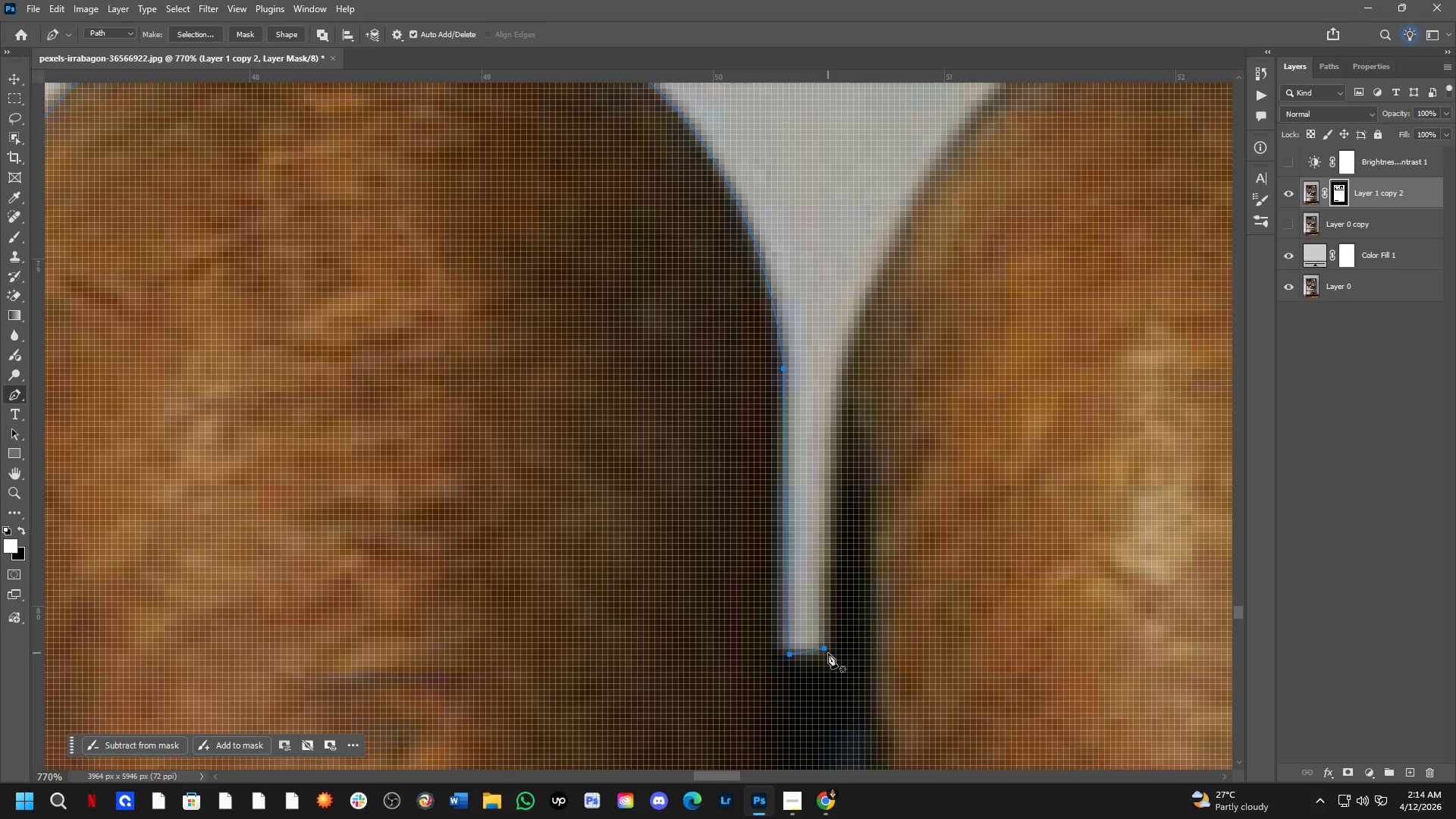 
hold_key(key=ControlLeft, duration=0.75)
left_click([827, 651])
 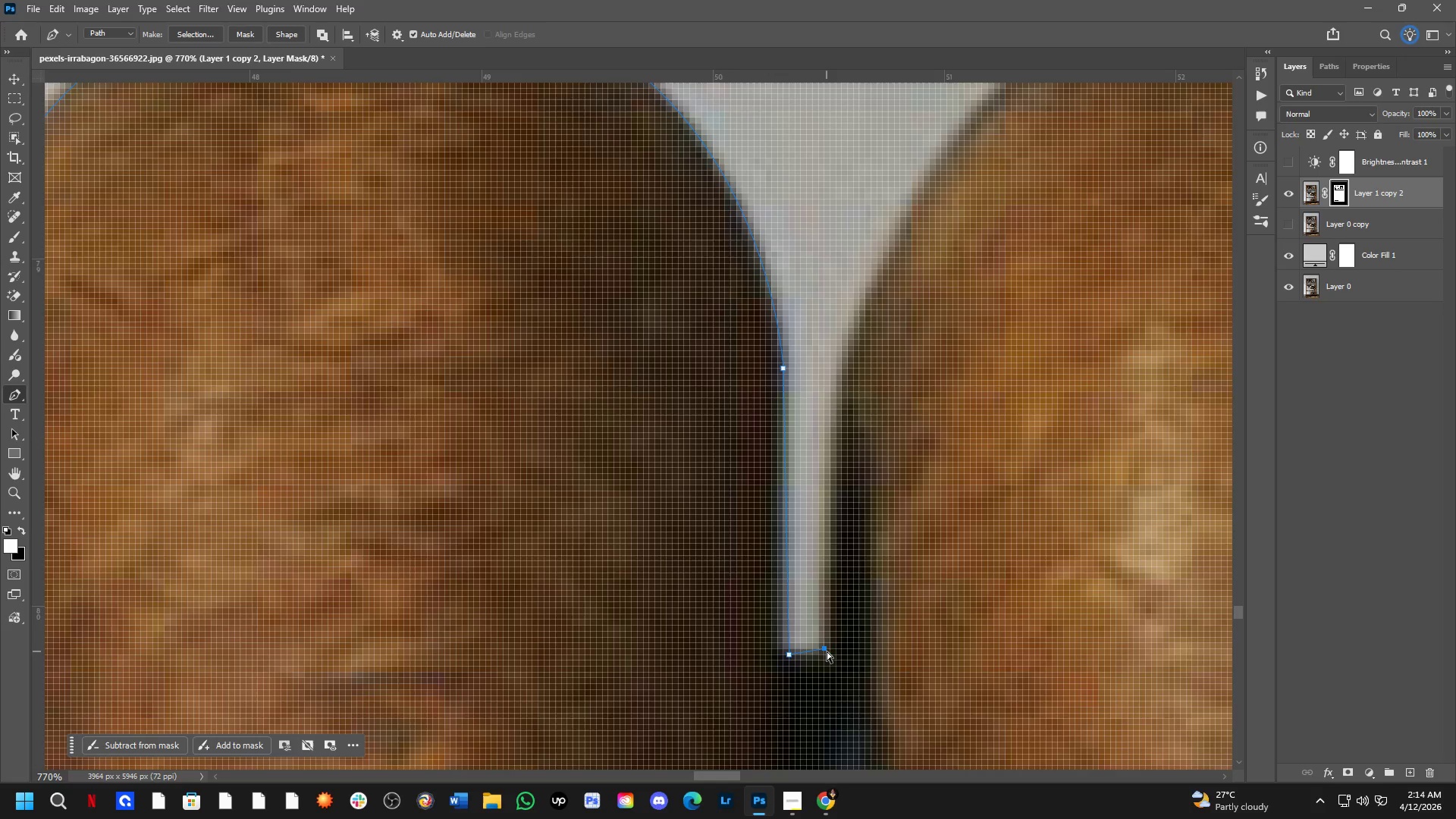 
key(Alt+AltLeft)
 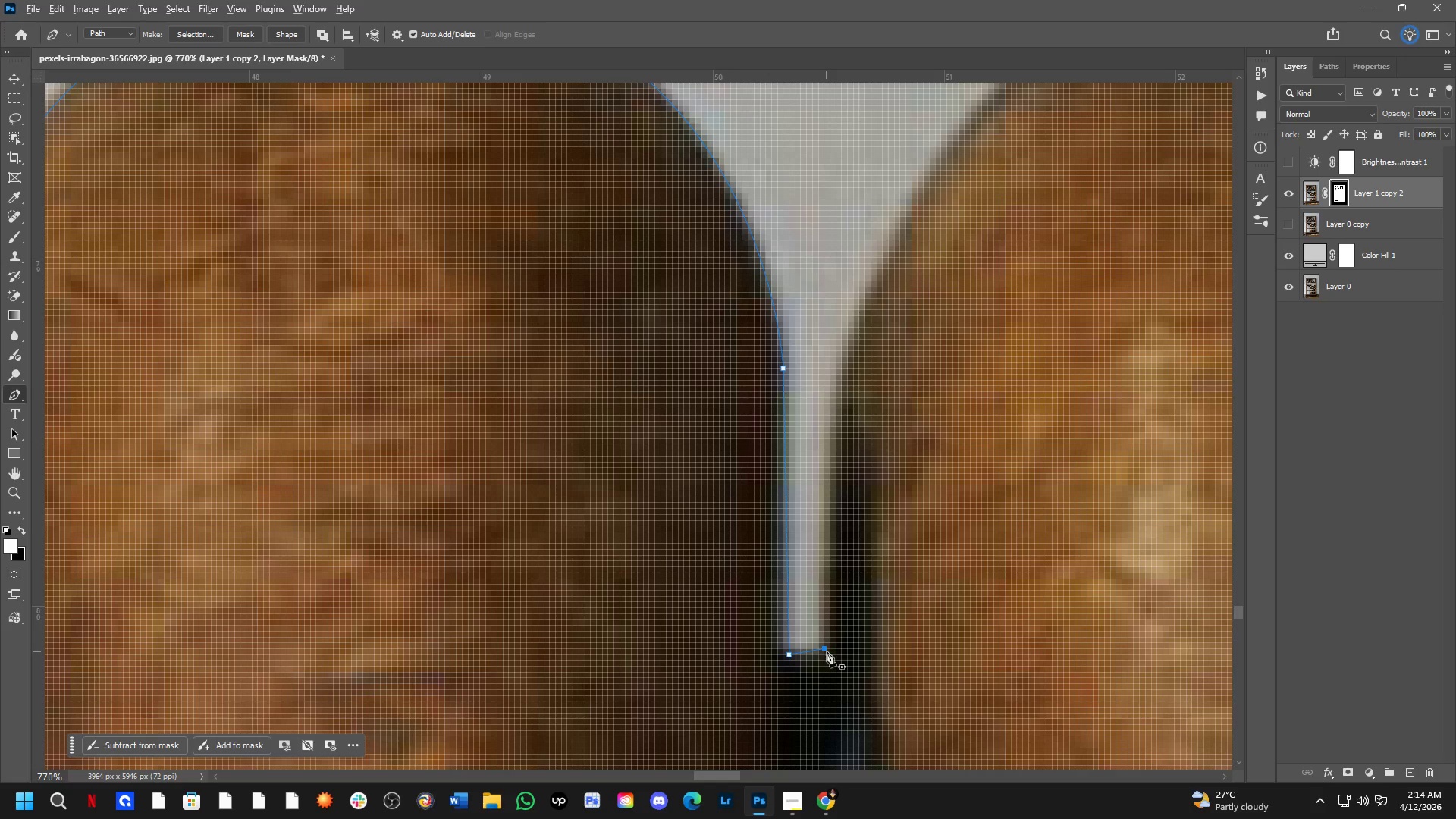 
double_click([827, 651])
 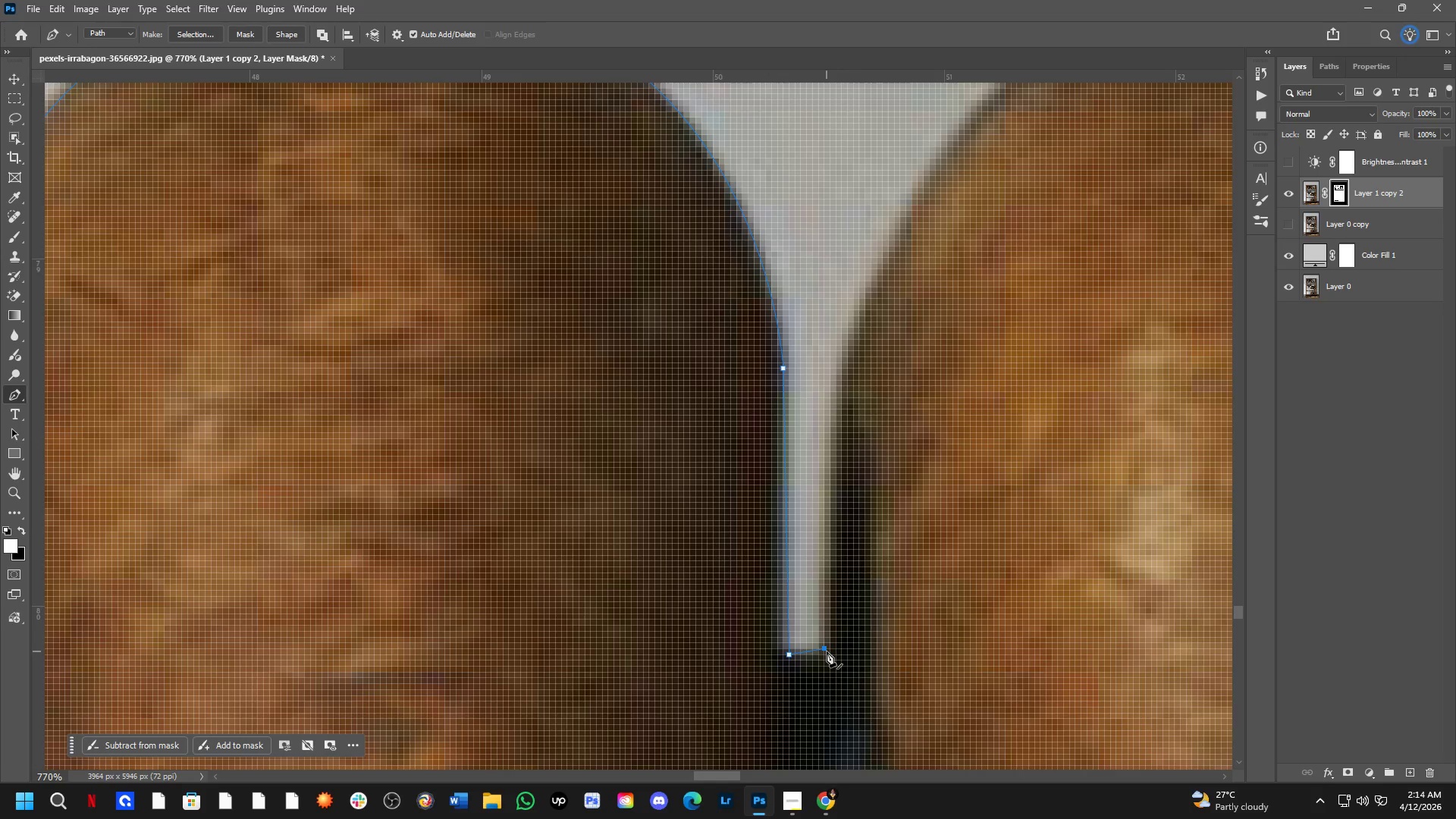 
hold_key(key=ControlLeft, duration=0.53)
left_click_drag(start_coordinate=[826, 651], to_coordinate=[826, 657])
 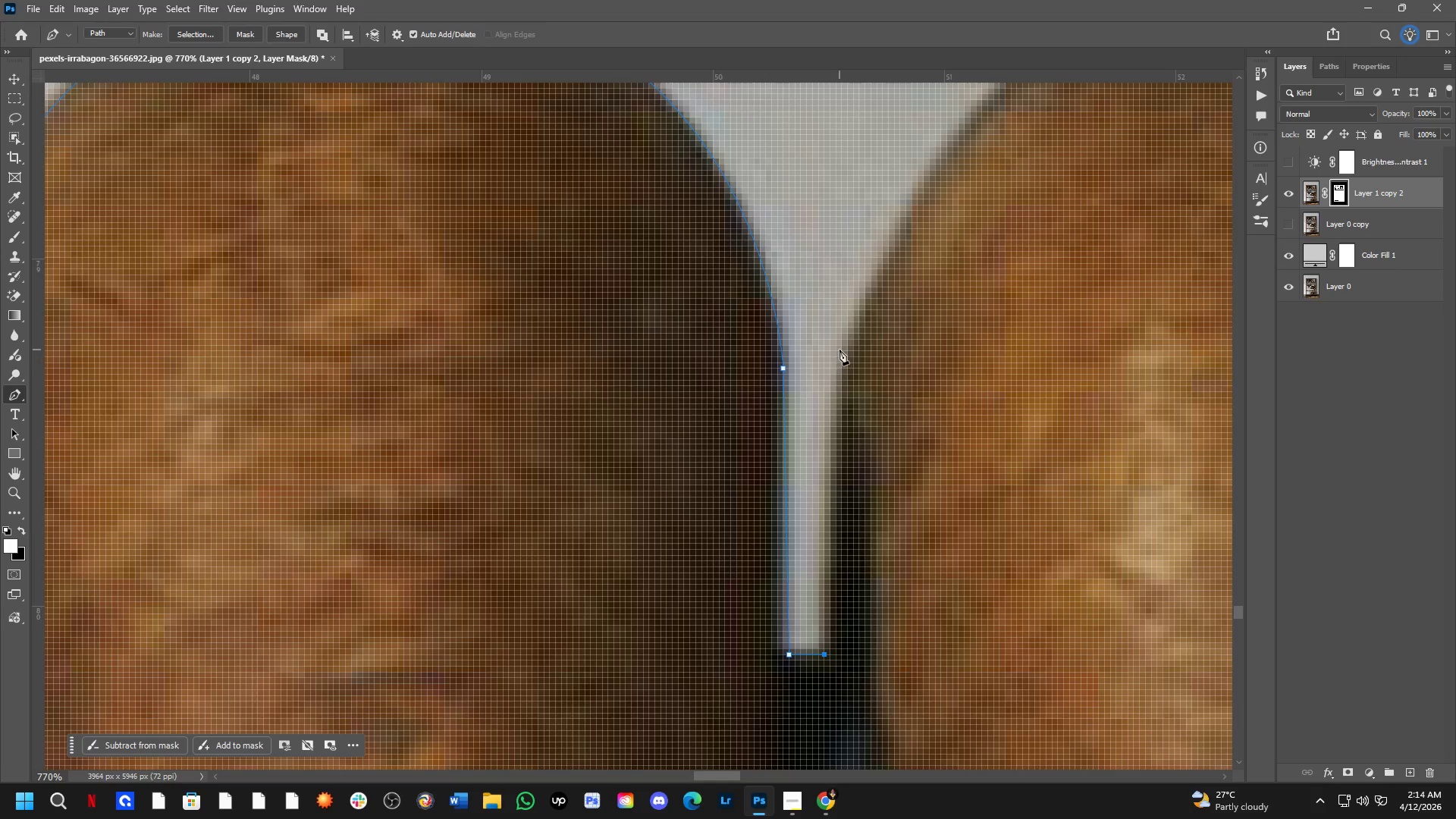 
left_click_drag(start_coordinate=[839, 350], to_coordinate=[866, 307])
 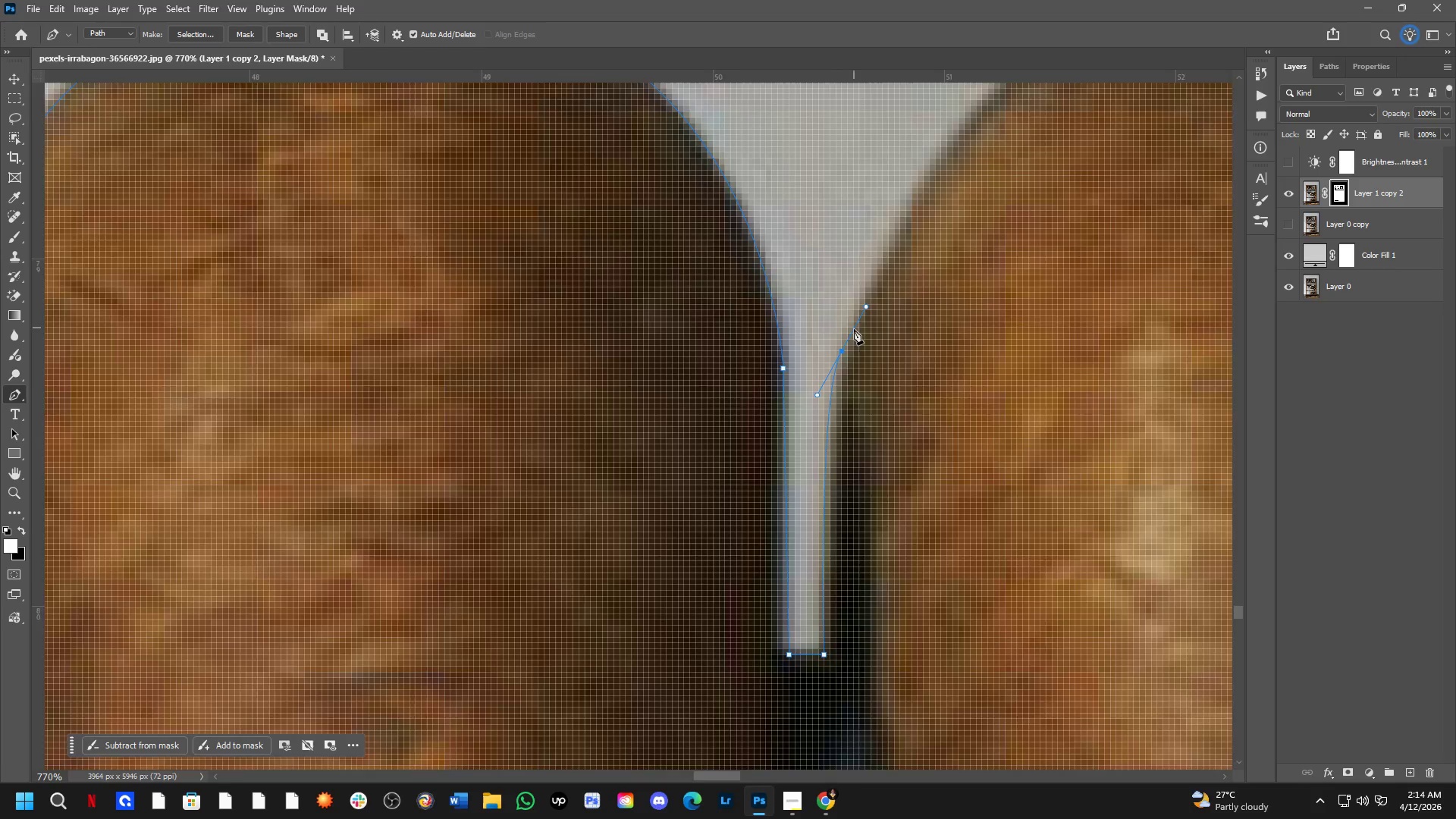 
key(Shift+ShiftLeft)
 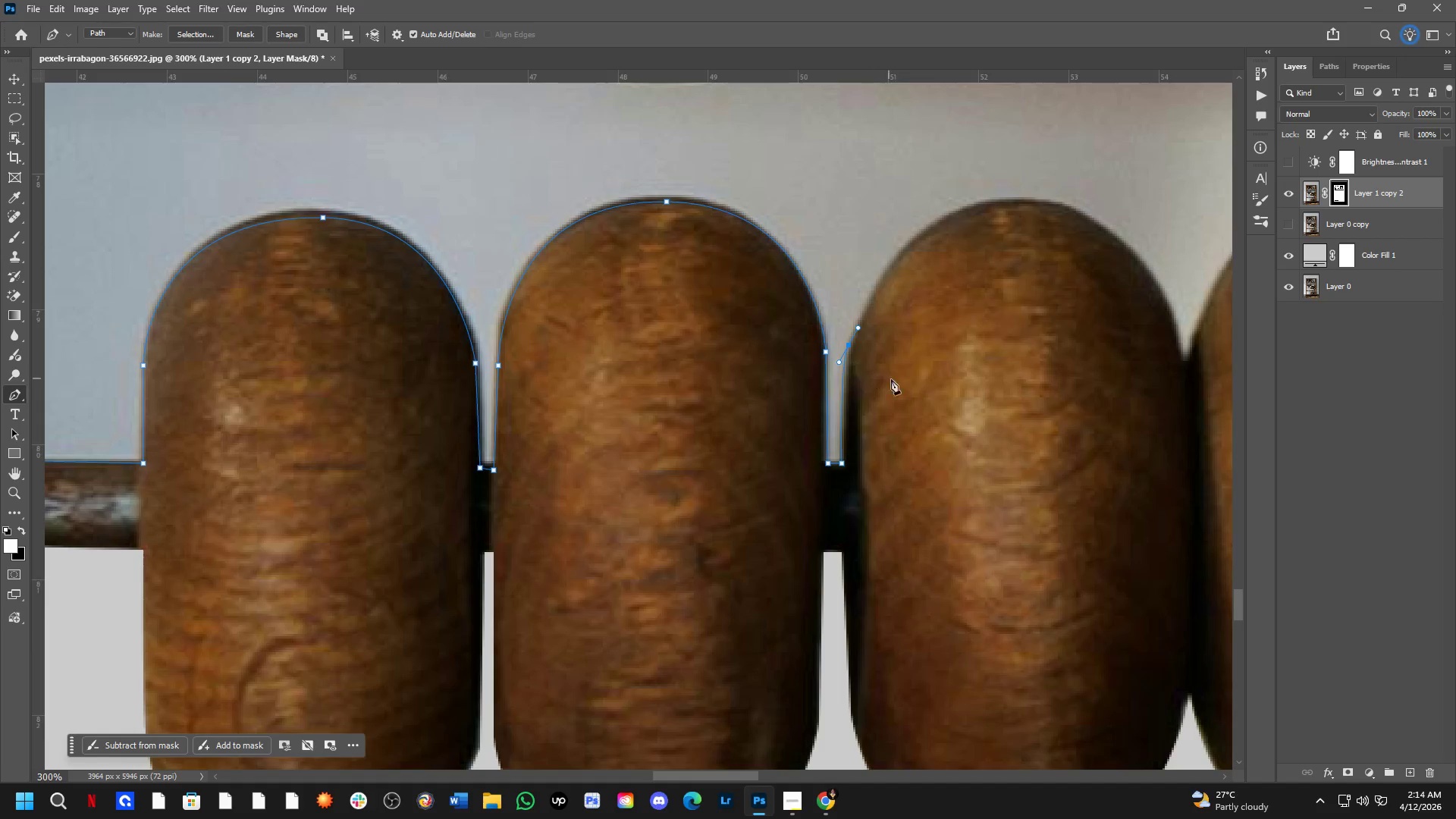 
hold_key(key=Space, duration=0.38)
 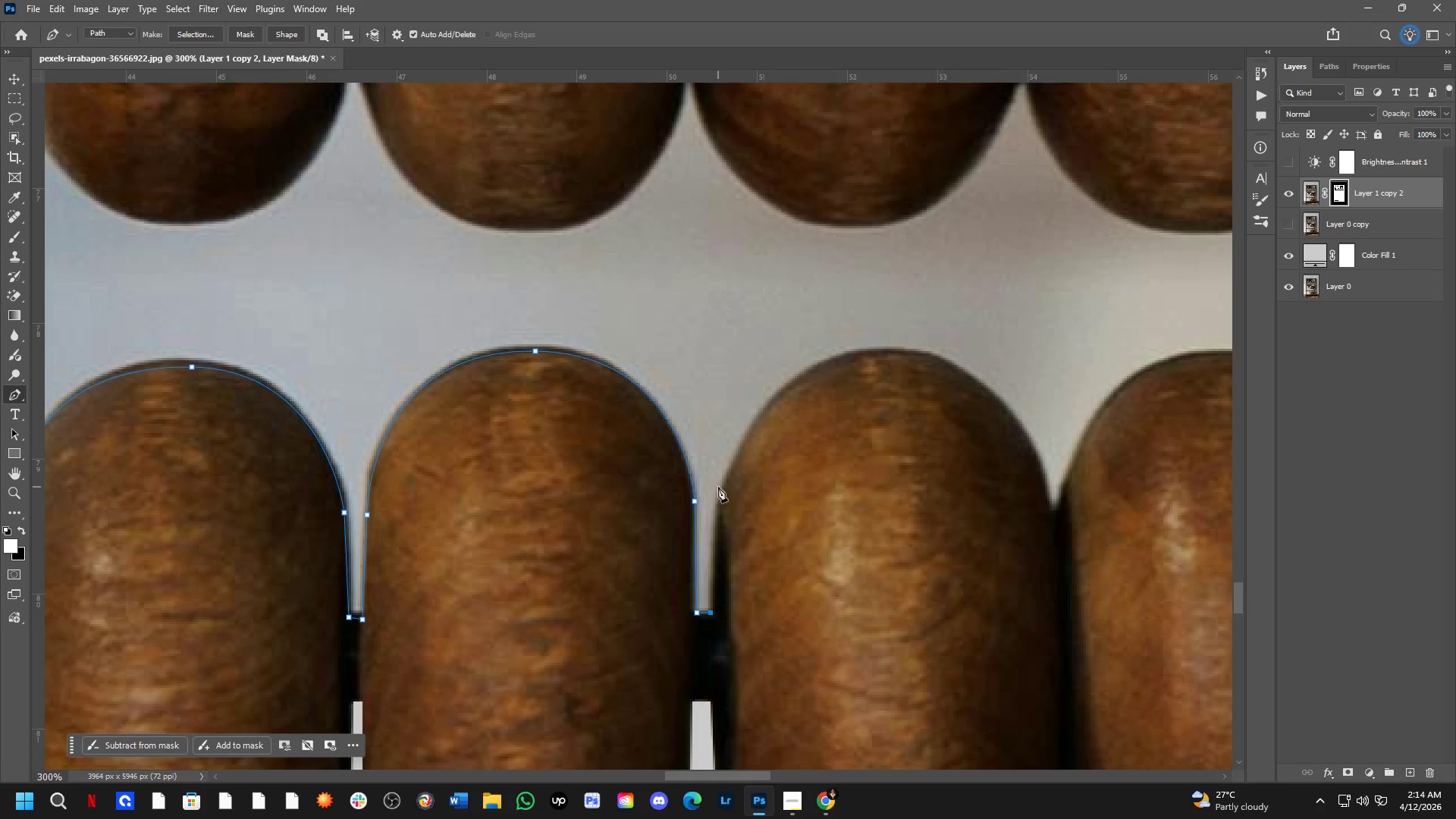 
left_click_drag(start_coordinate=[901, 386], to_coordinate=[770, 535])
 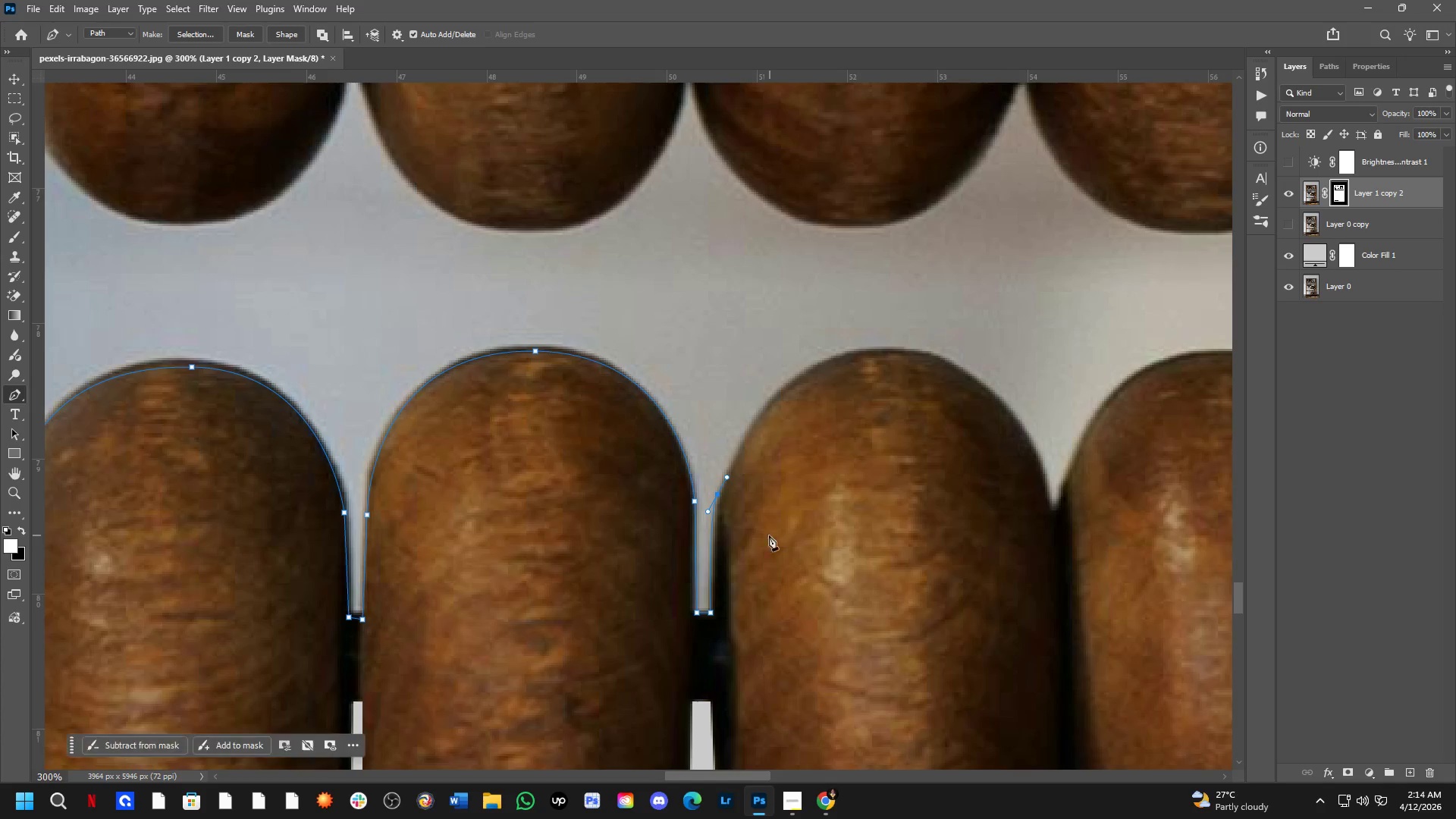 
scroll: coordinate [852, 345], scroll_direction: down, amount: 5.0
 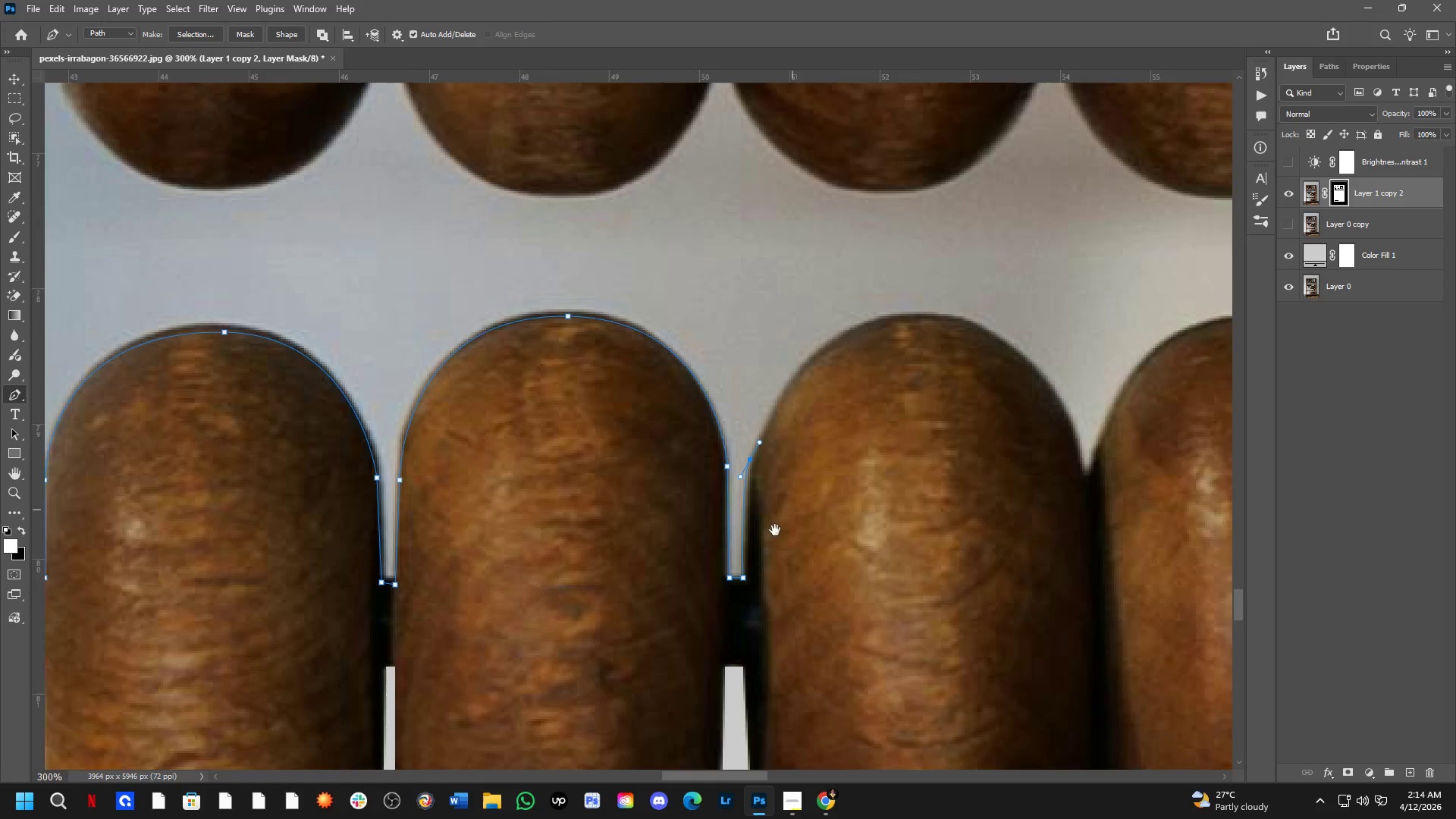 
key(Control+ControlLeft)
 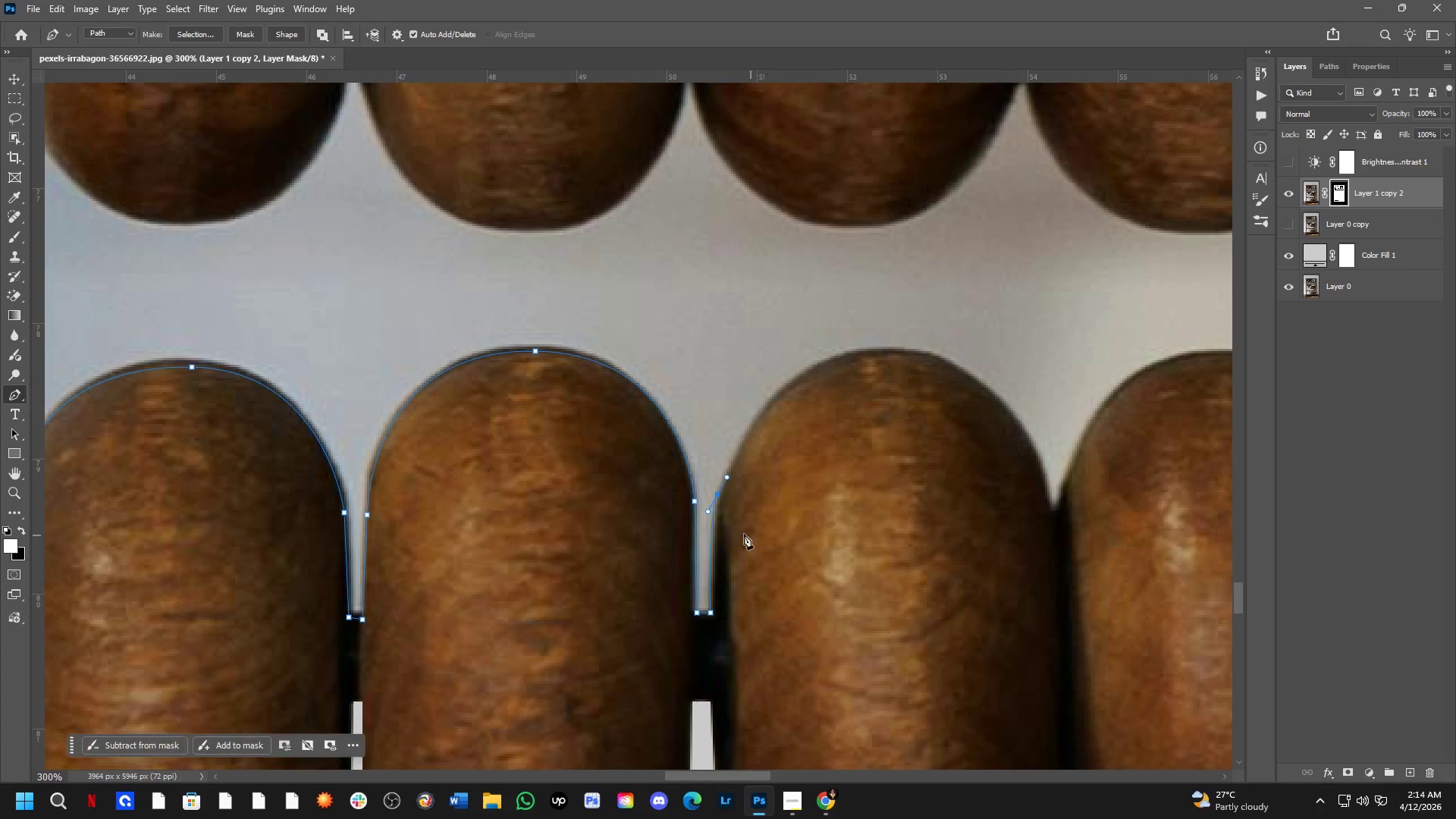 
key(Control+Z)
 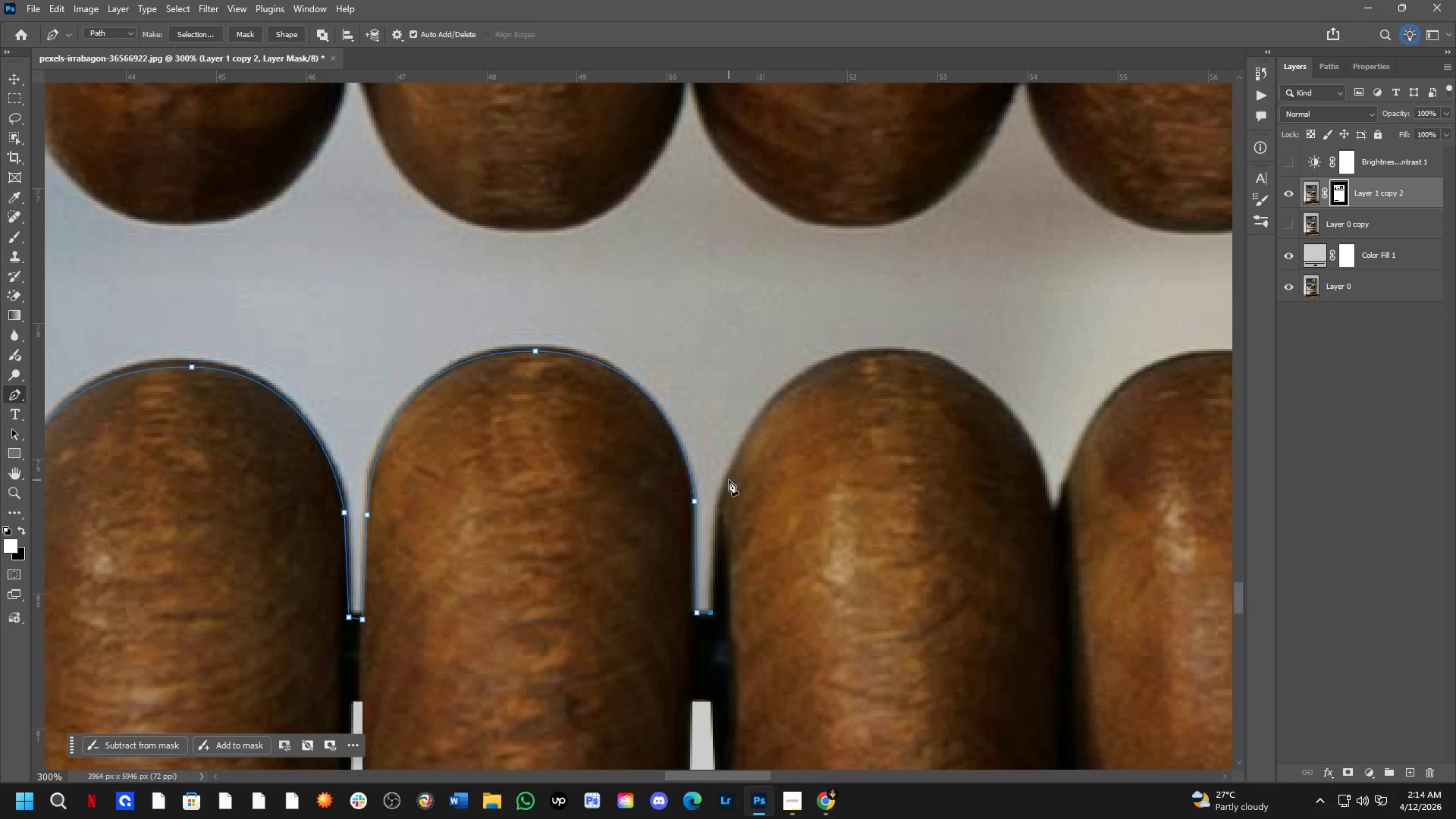 
left_click_drag(start_coordinate=[739, 457], to_coordinate=[777, 409])
 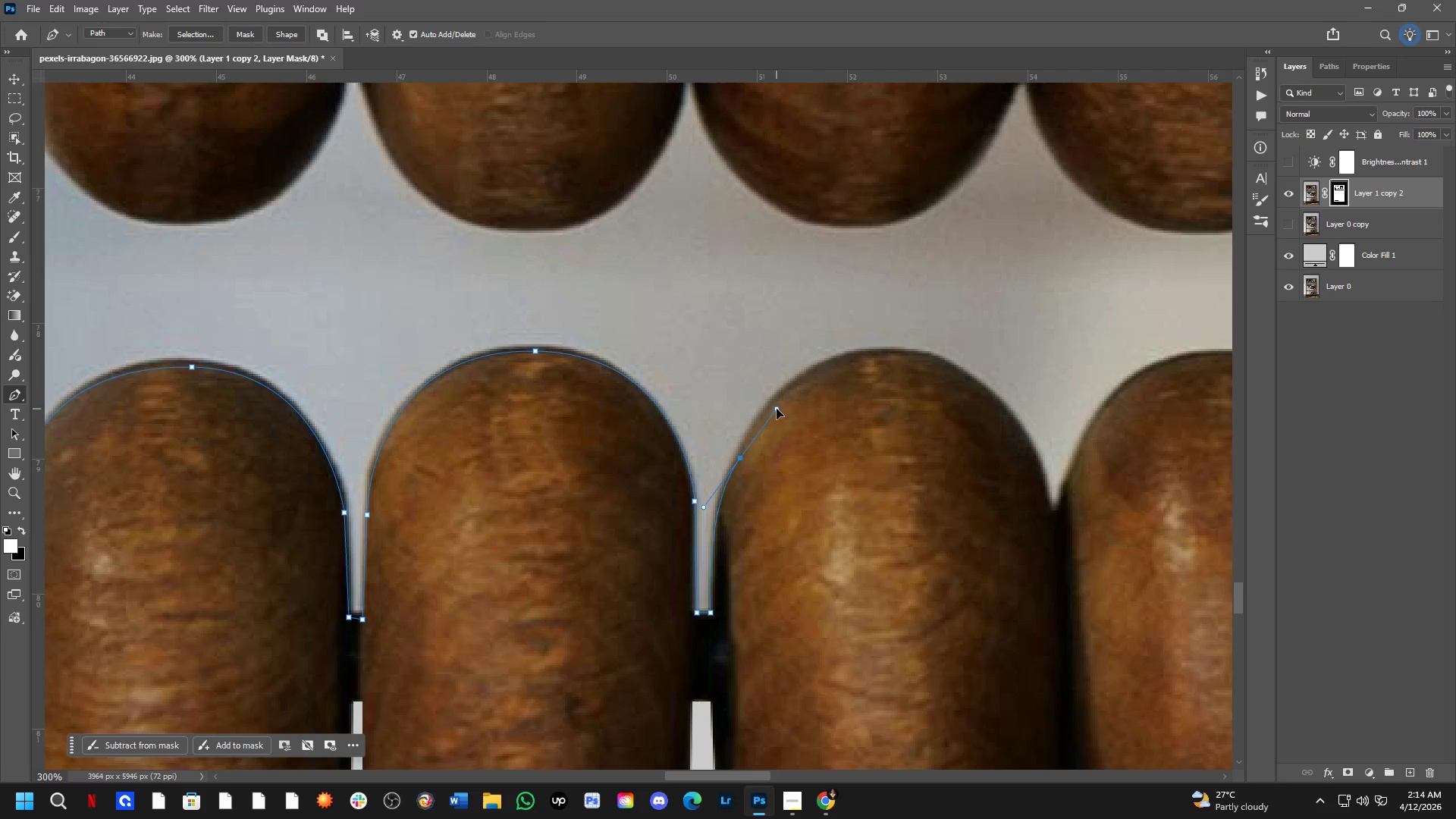 
key(Control+ControlLeft)
 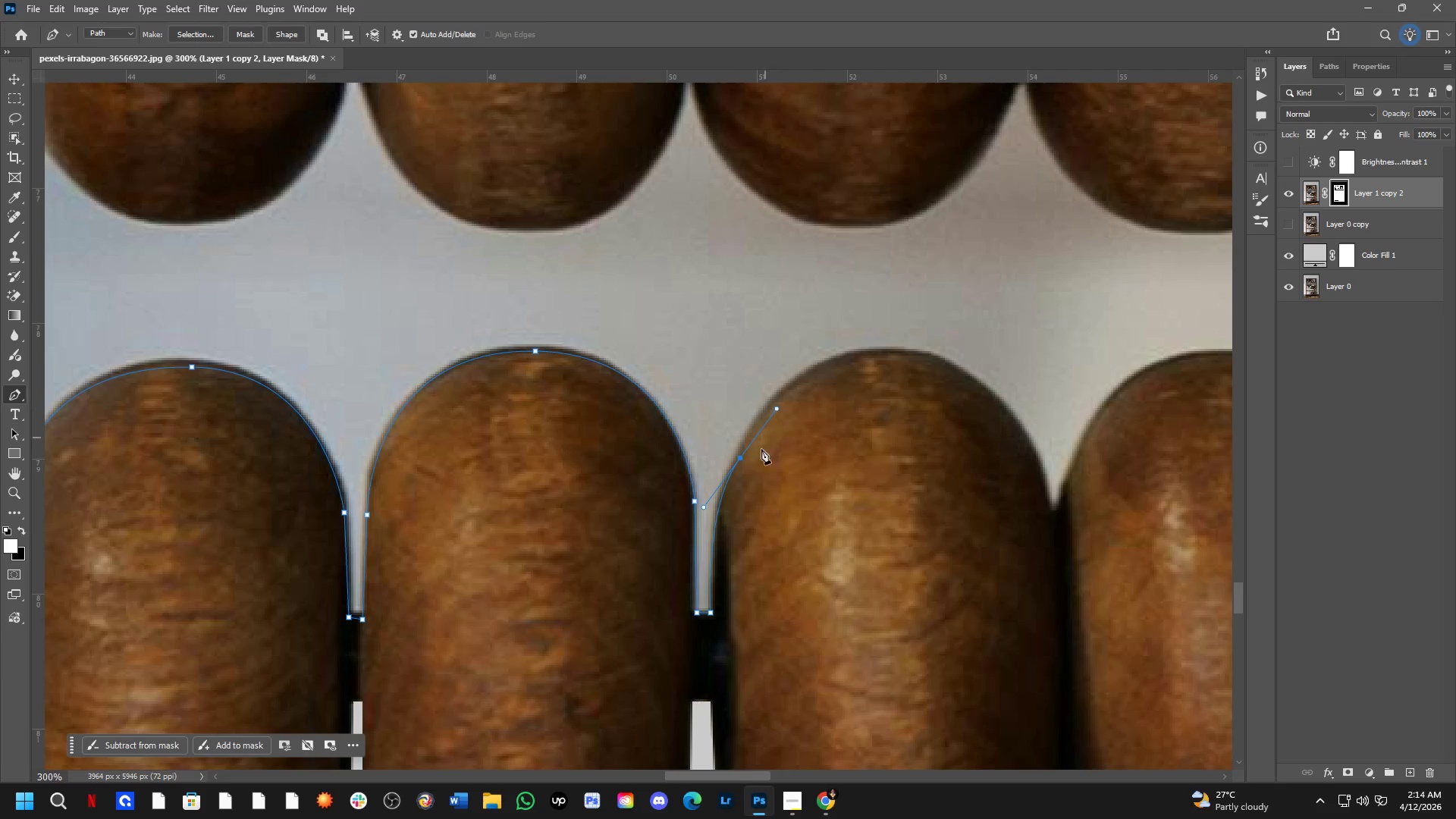 
key(Control+Z)
 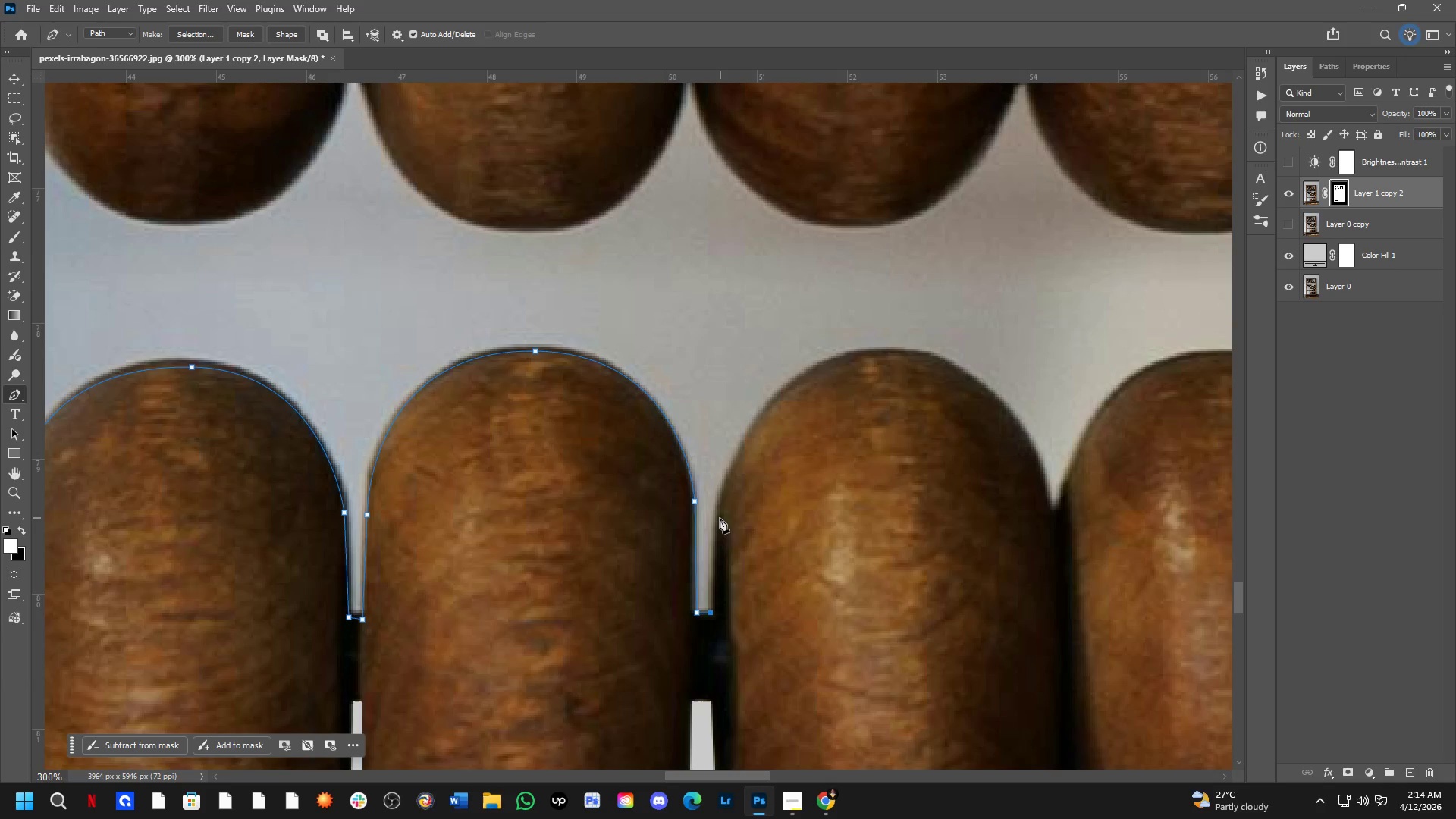 
left_click([719, 516])
 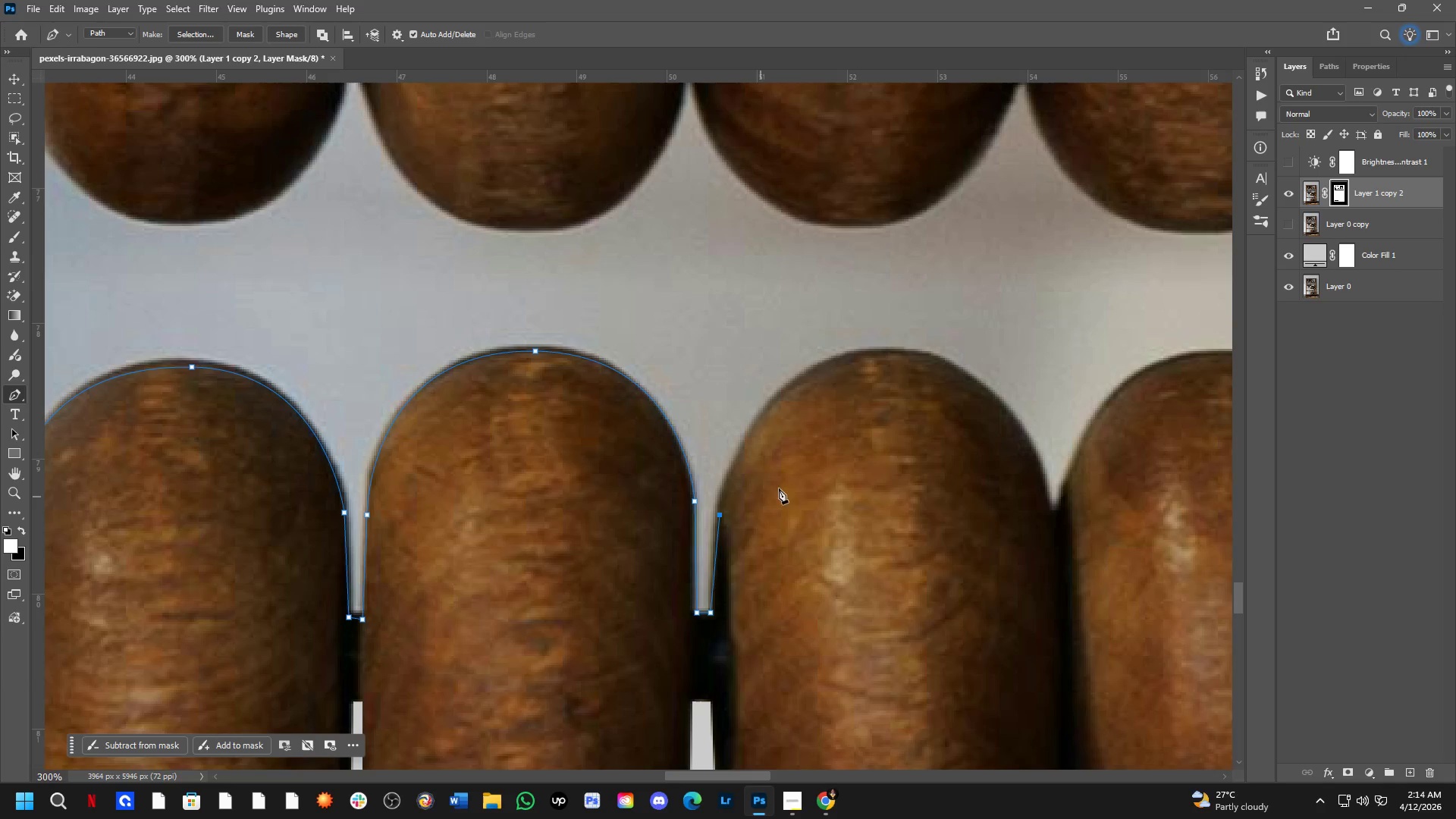 
hold_key(key=Space, duration=0.45)
 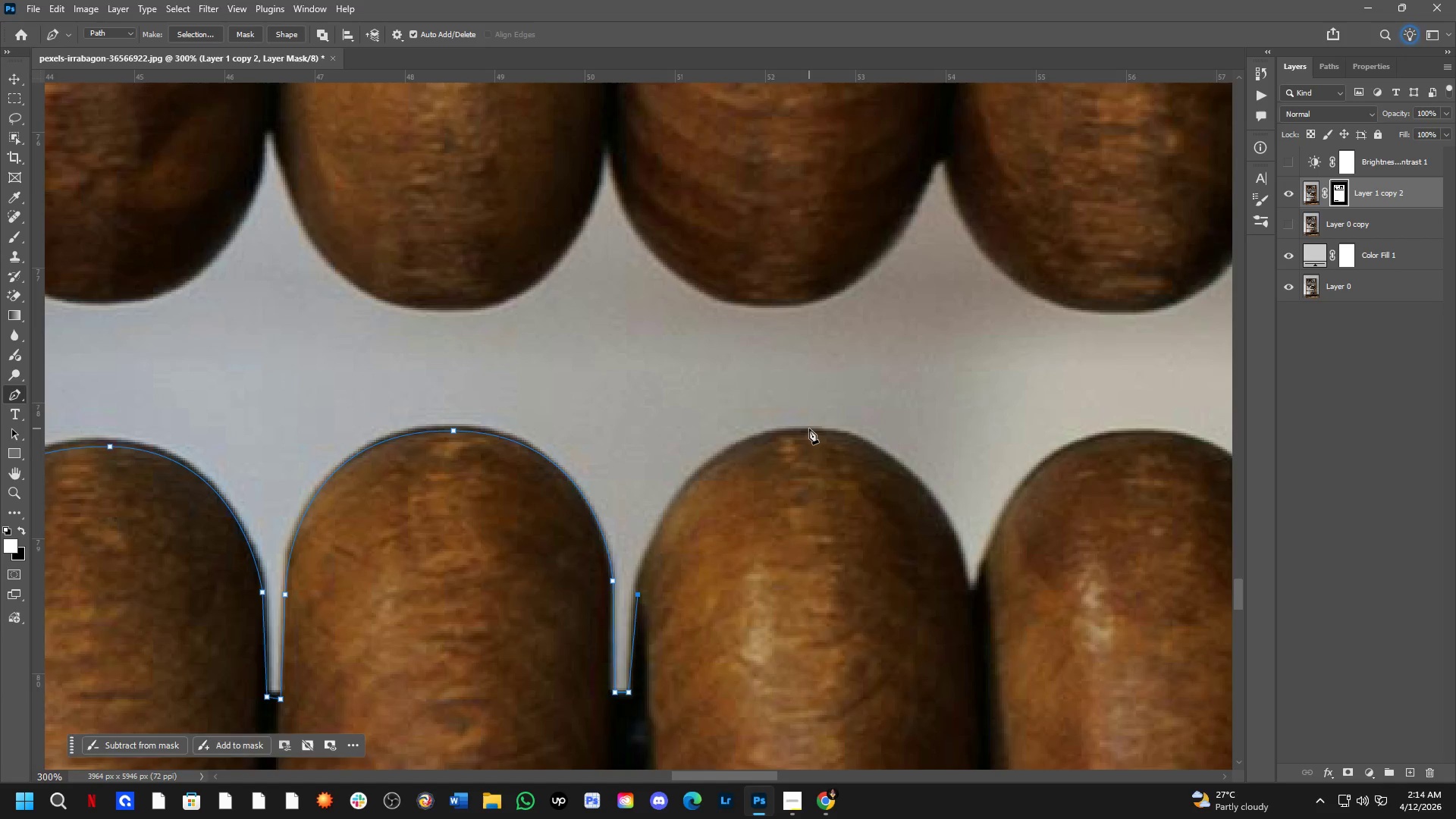 
left_click_drag(start_coordinate=[792, 482], to_coordinate=[710, 562])
 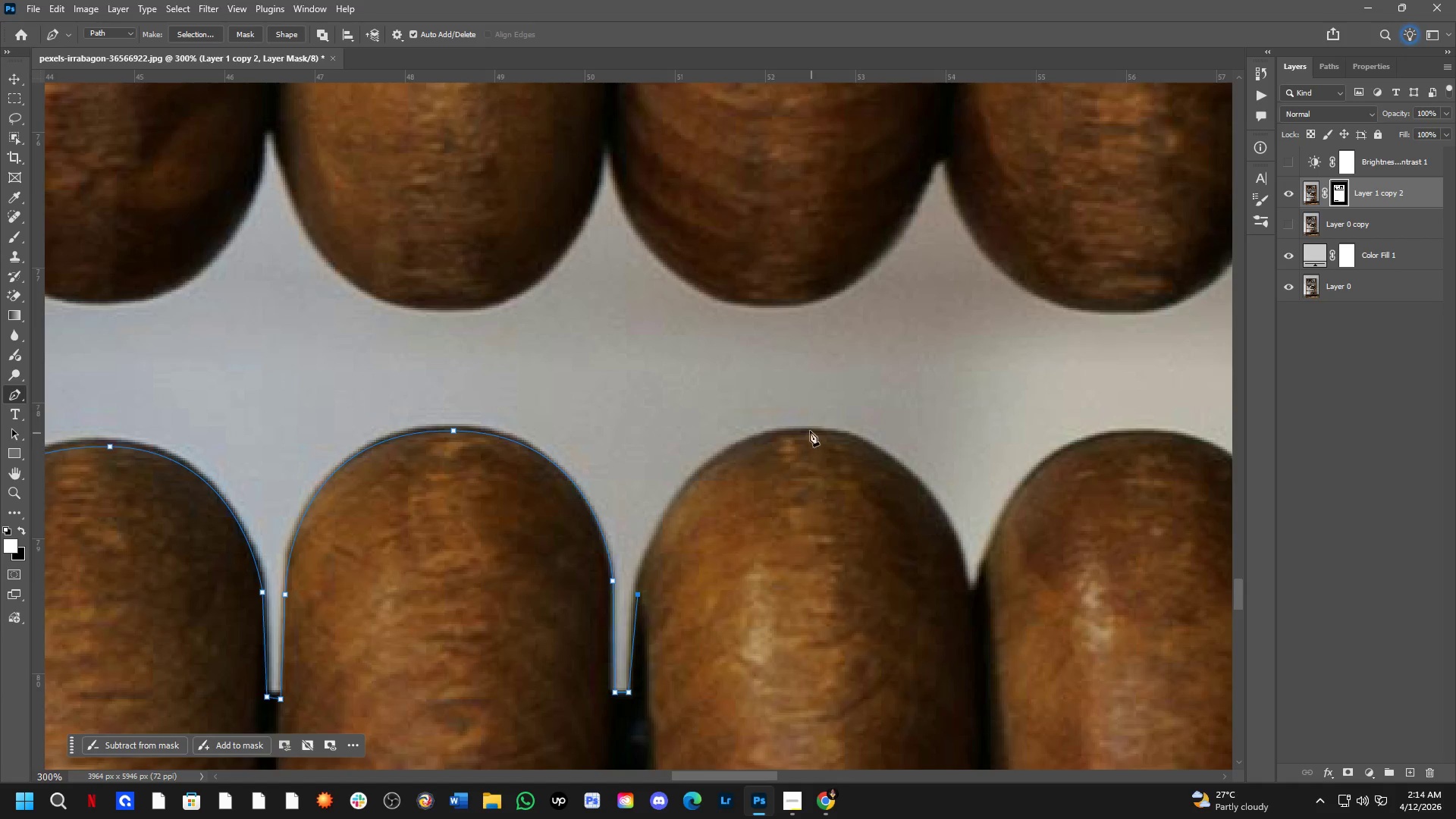 
left_click_drag(start_coordinate=[809, 428], to_coordinate=[957, 425])
 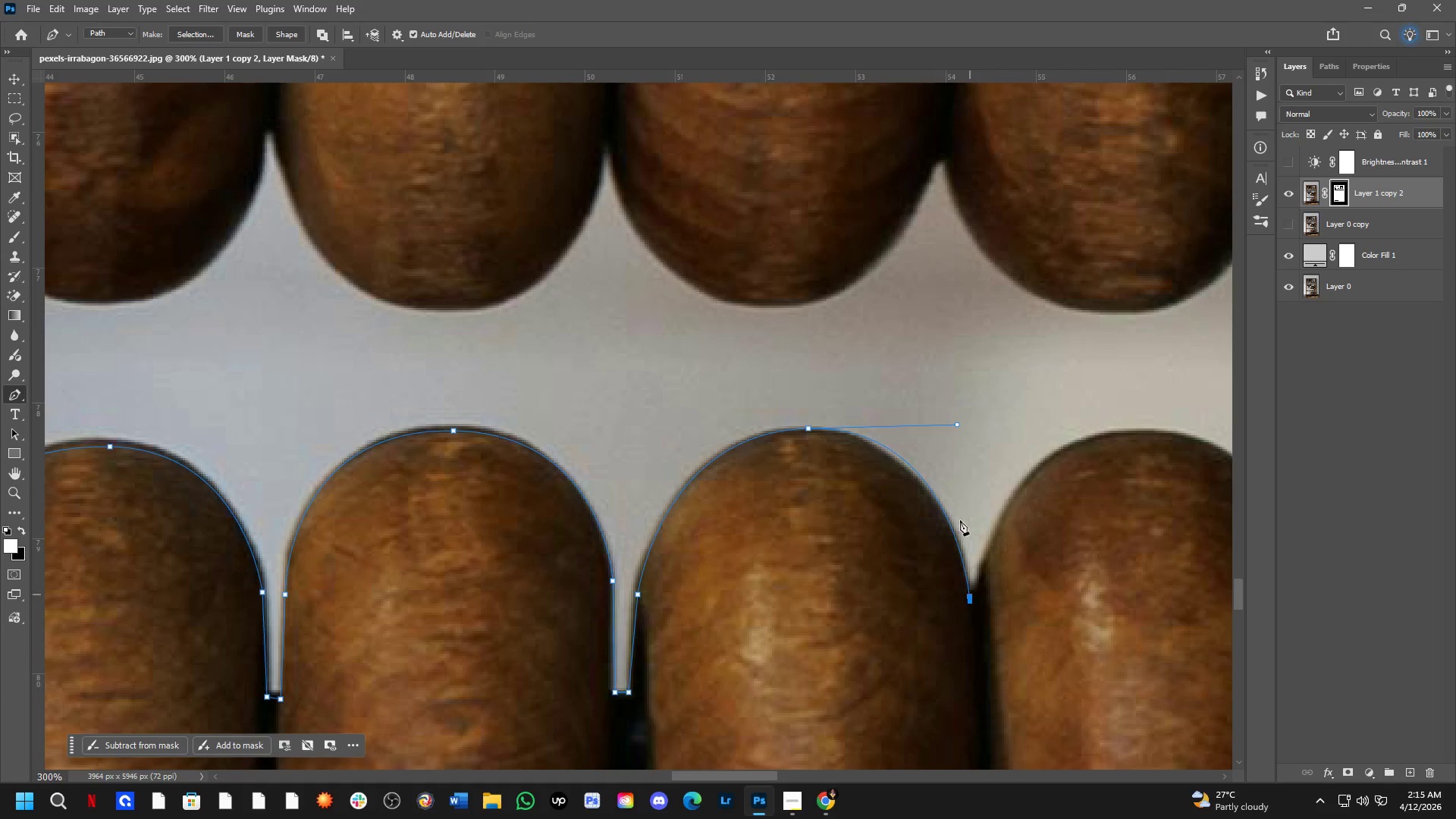 
hold_key(key=ControlLeft, duration=0.91)
left_click_drag(start_coordinate=[958, 426], to_coordinate=[938, 424])
 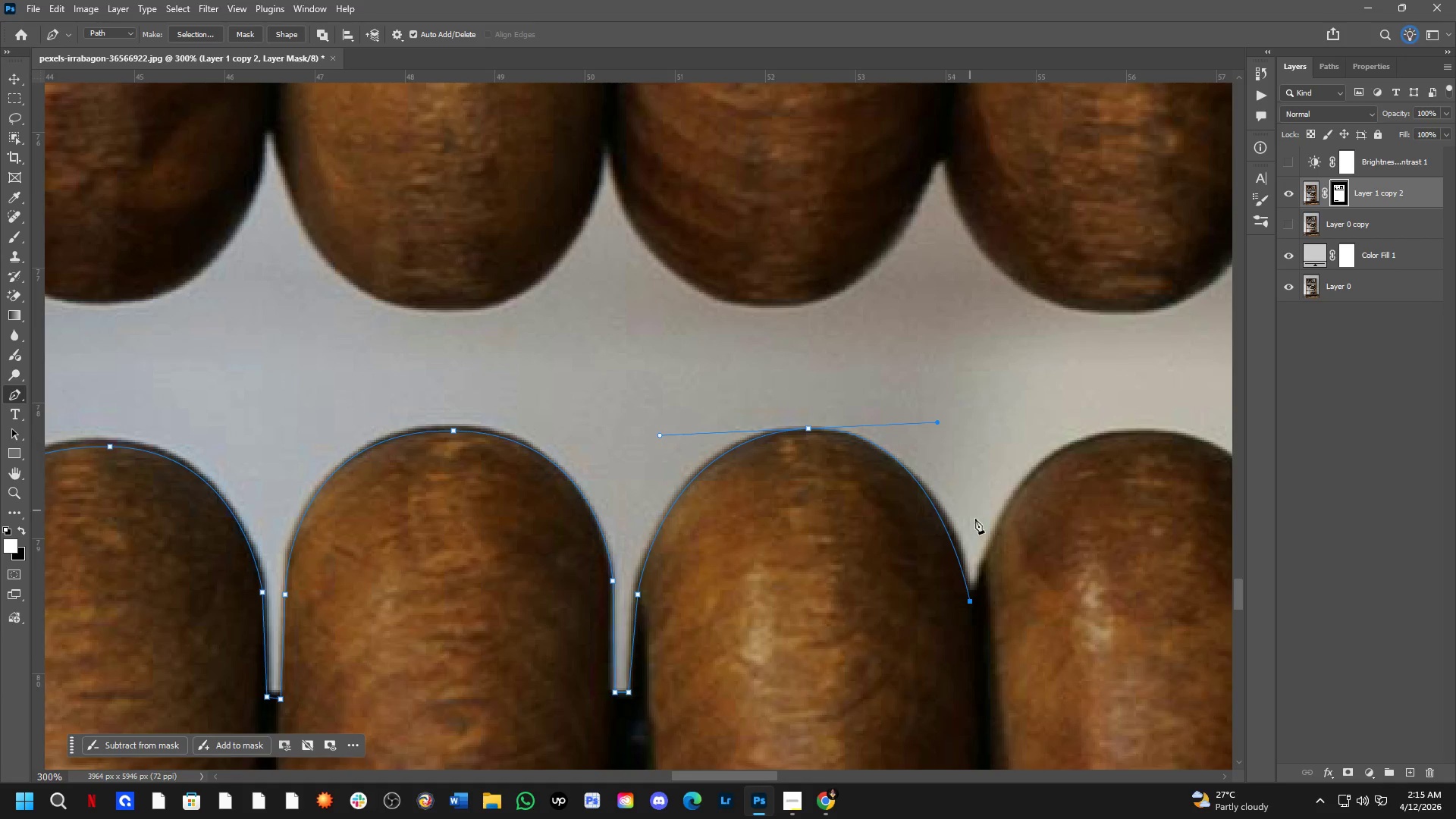 
hold_key(key=Space, duration=0.5)
 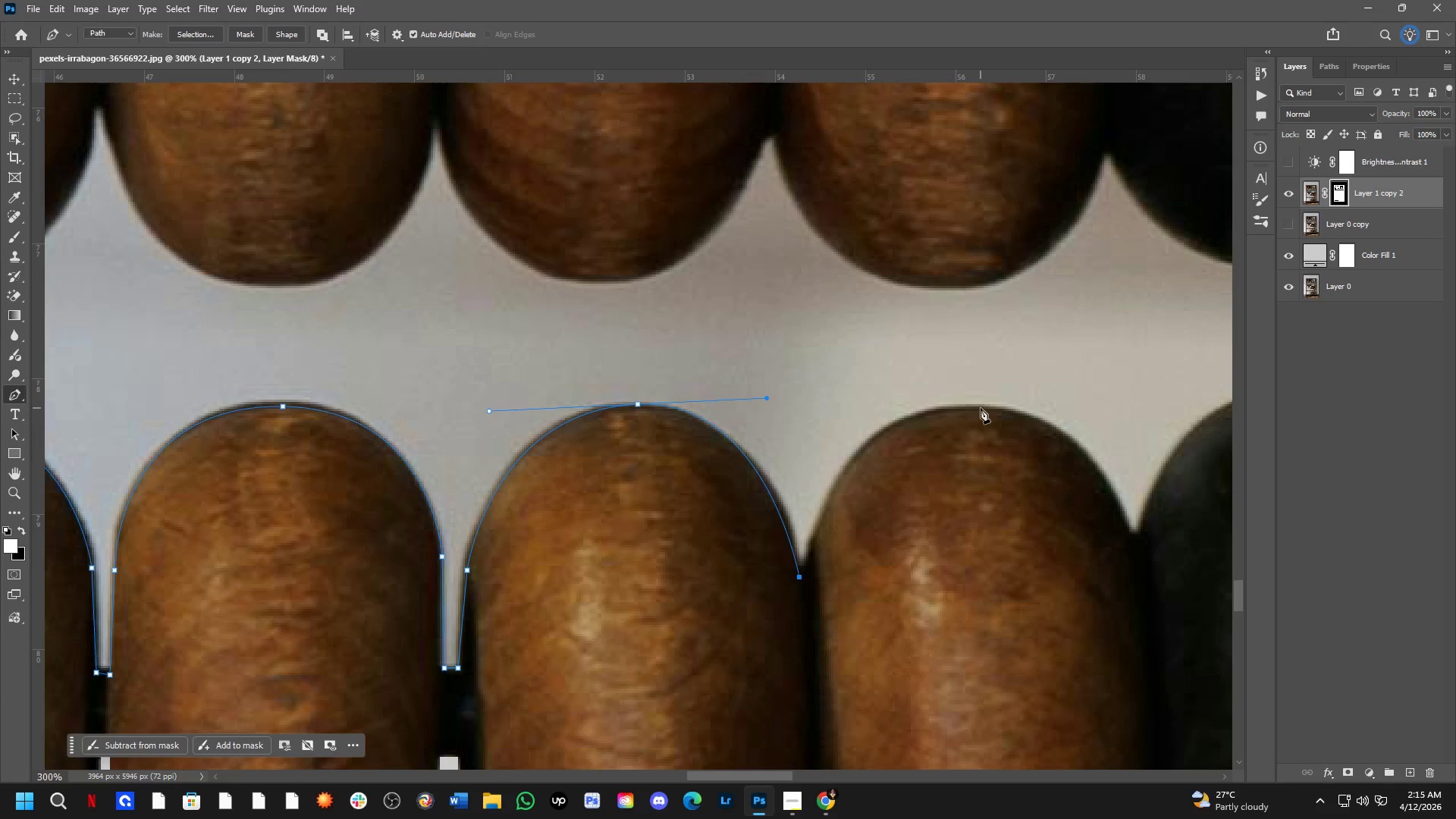 
left_click_drag(start_coordinate=[976, 538], to_coordinate=[805, 513])
 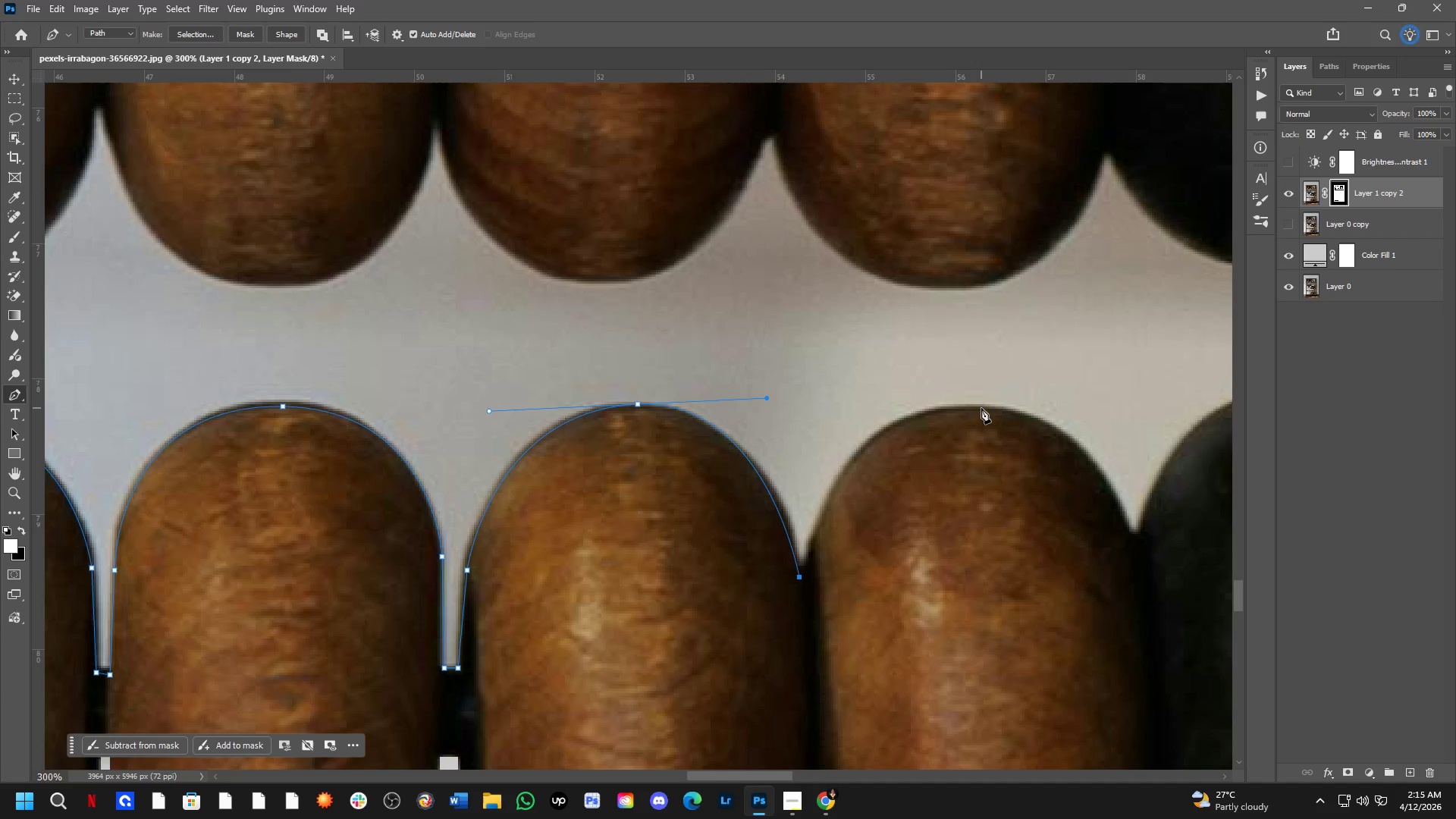 
left_click_drag(start_coordinate=[981, 409], to_coordinate=[1152, 409])
 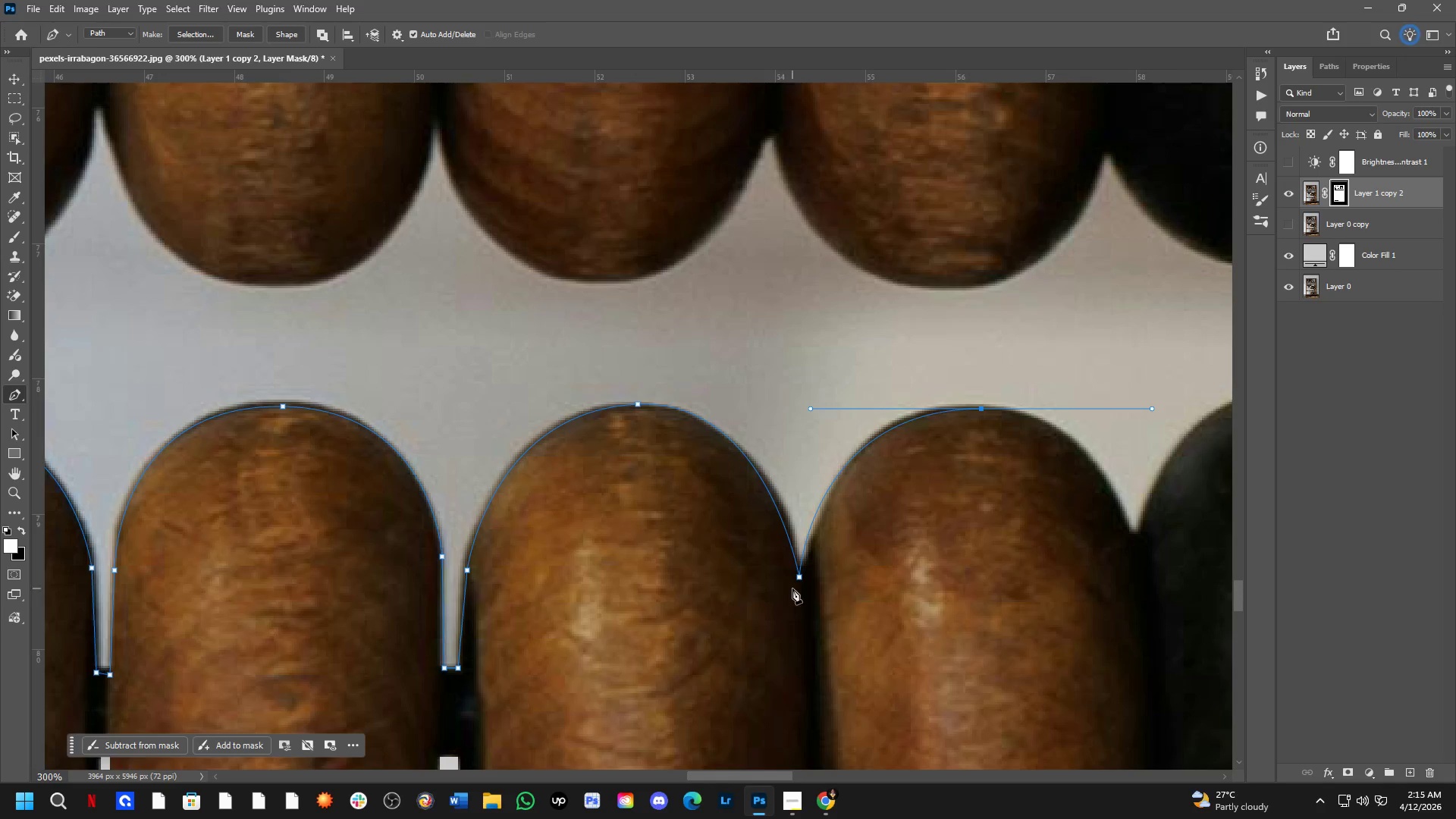 
key(Control+ControlLeft)
 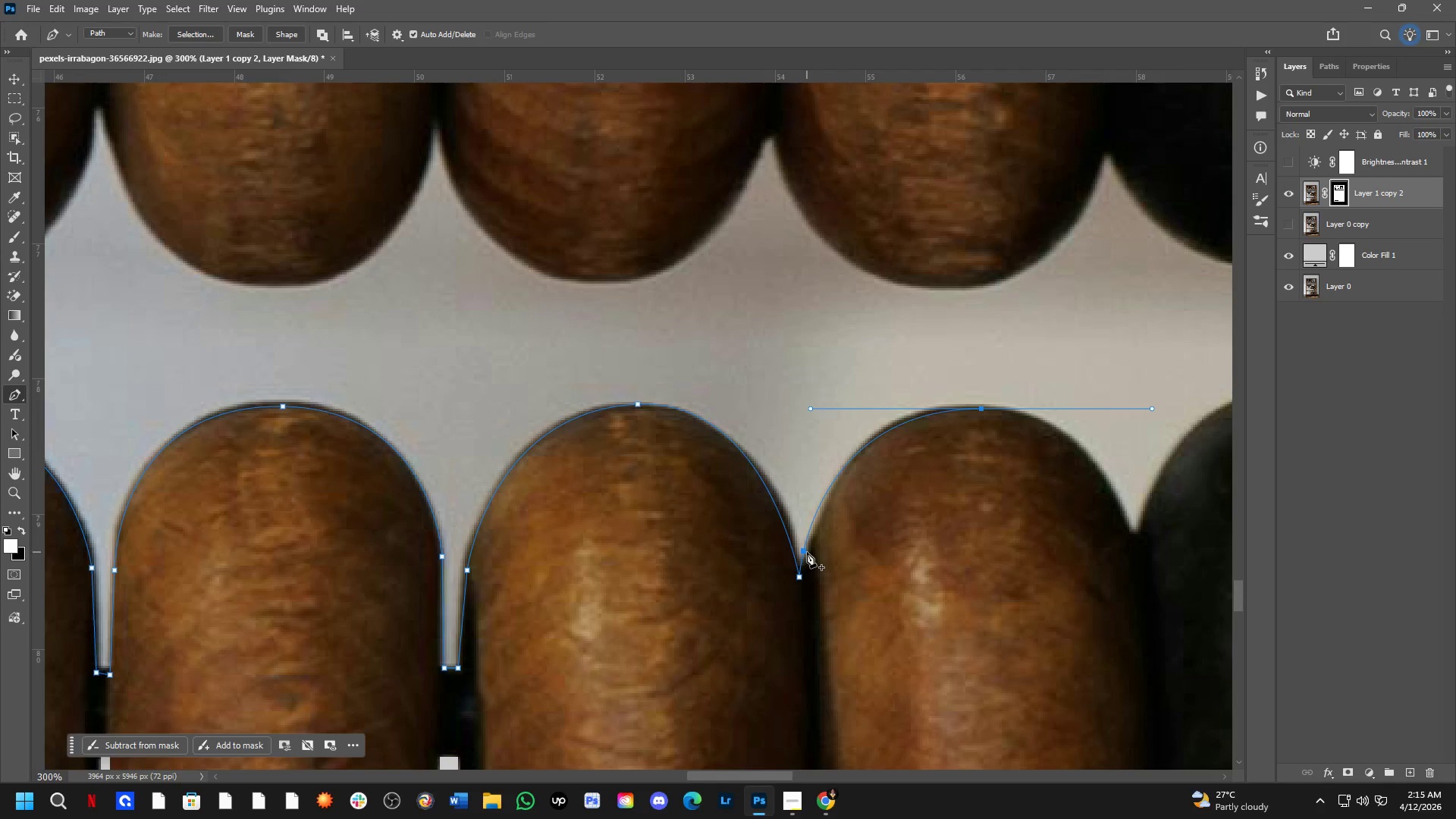 
key(Control+Z)
 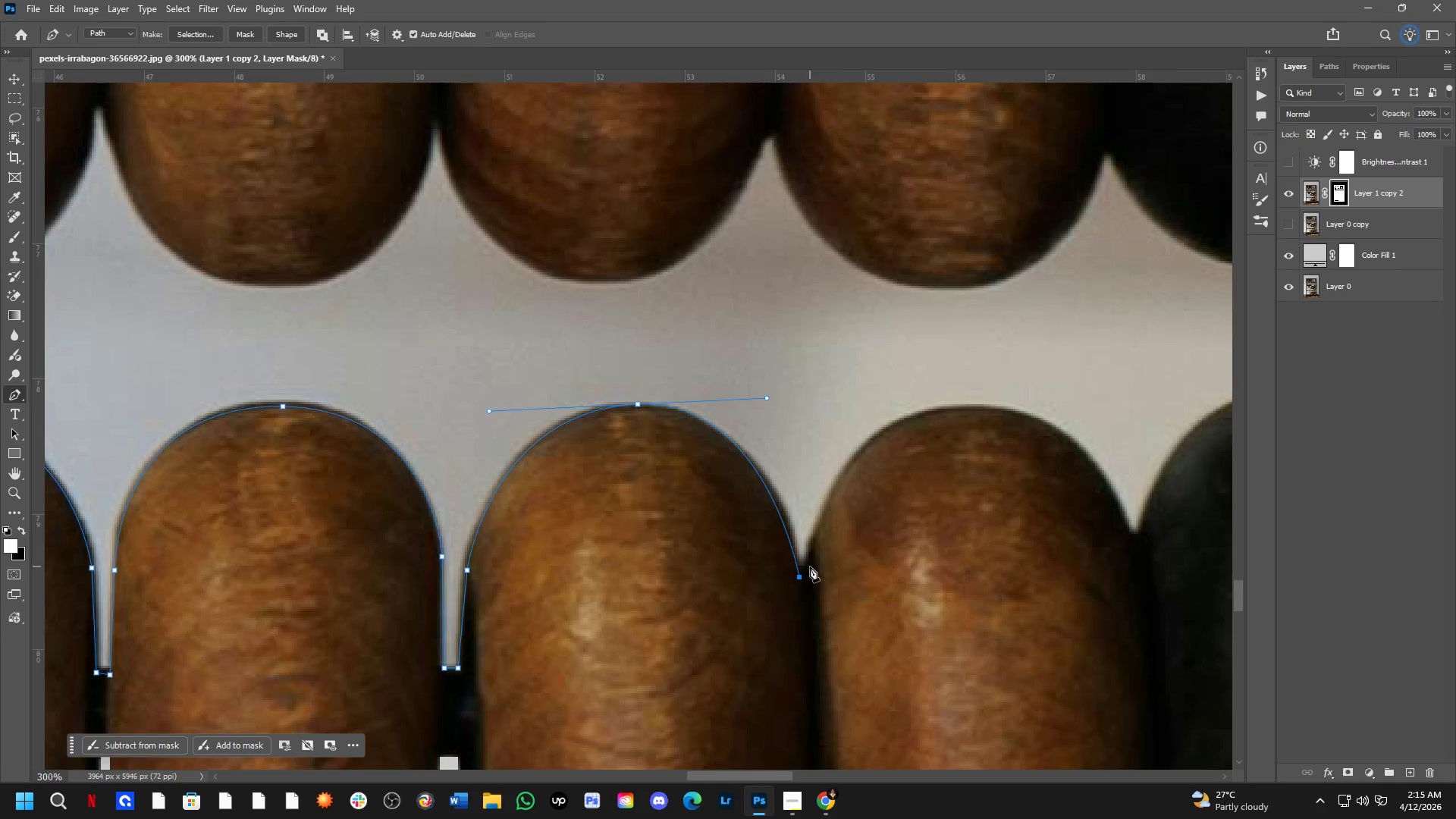 
hold_key(key=ControlLeft, duration=0.94)
left_click_drag(start_coordinate=[803, 578], to_coordinate=[808, 581])
 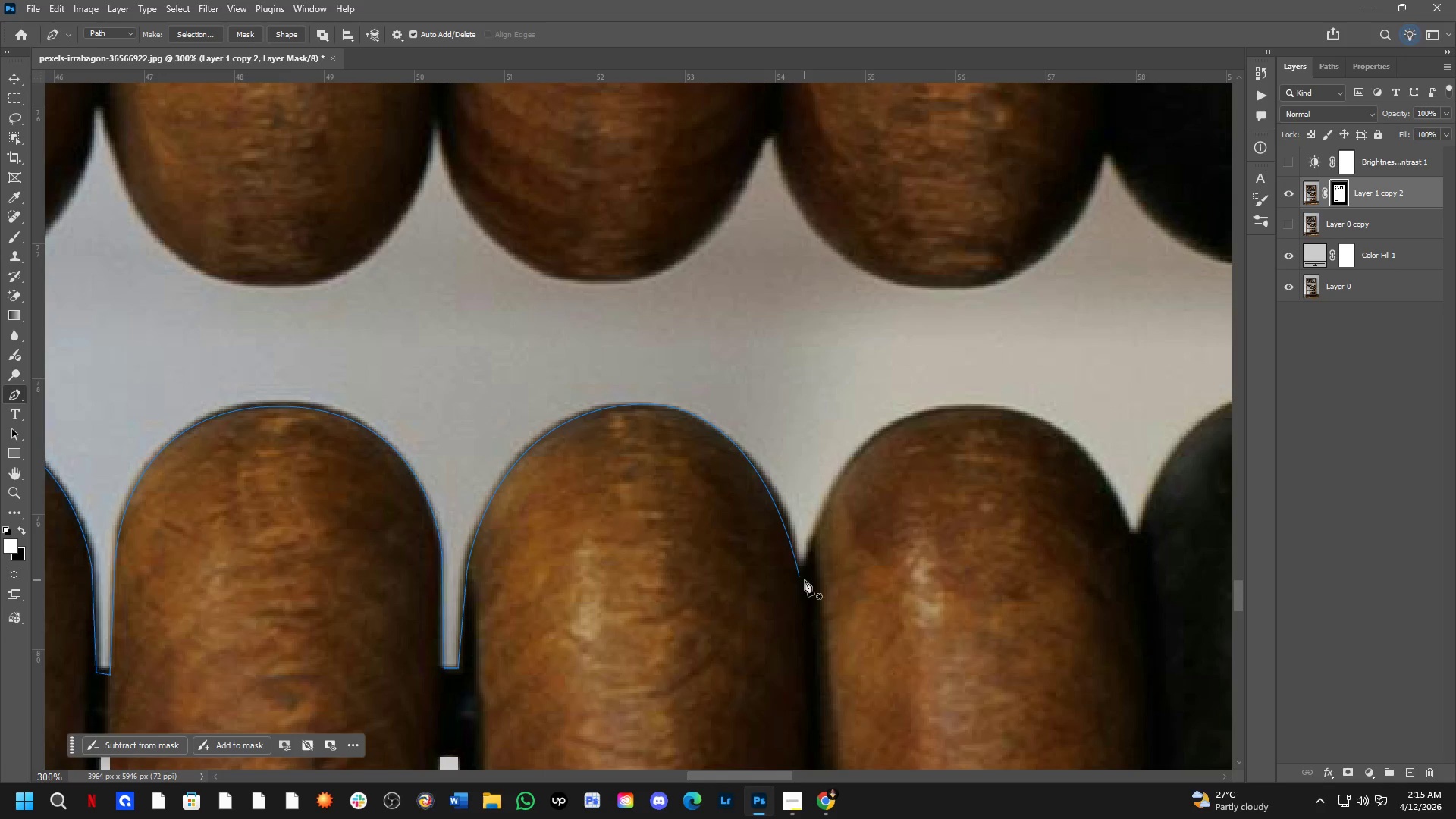 
hold_key(key=ControlLeft, duration=0.39)
left_click([799, 577])
 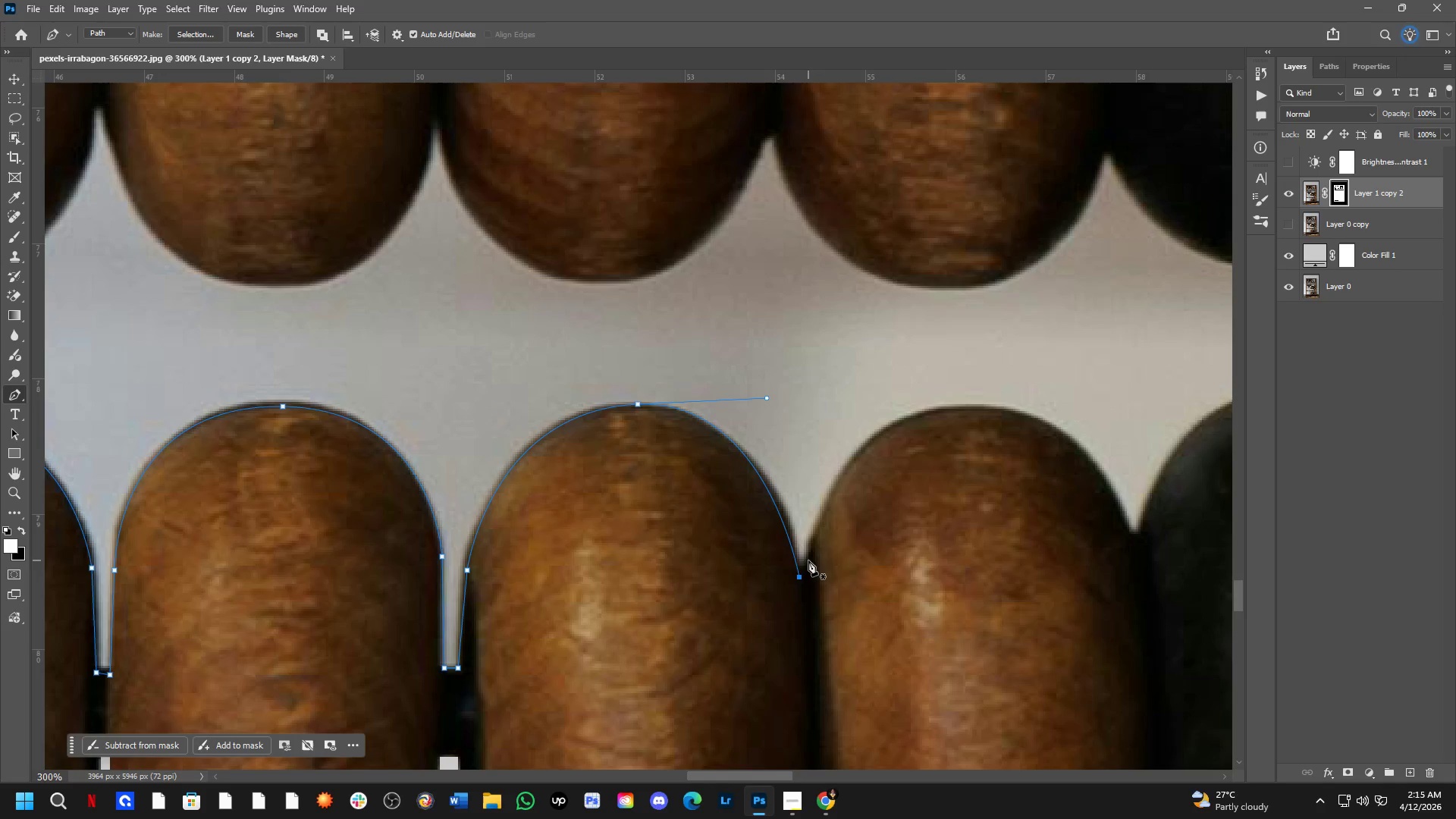 
left_click([808, 558])
 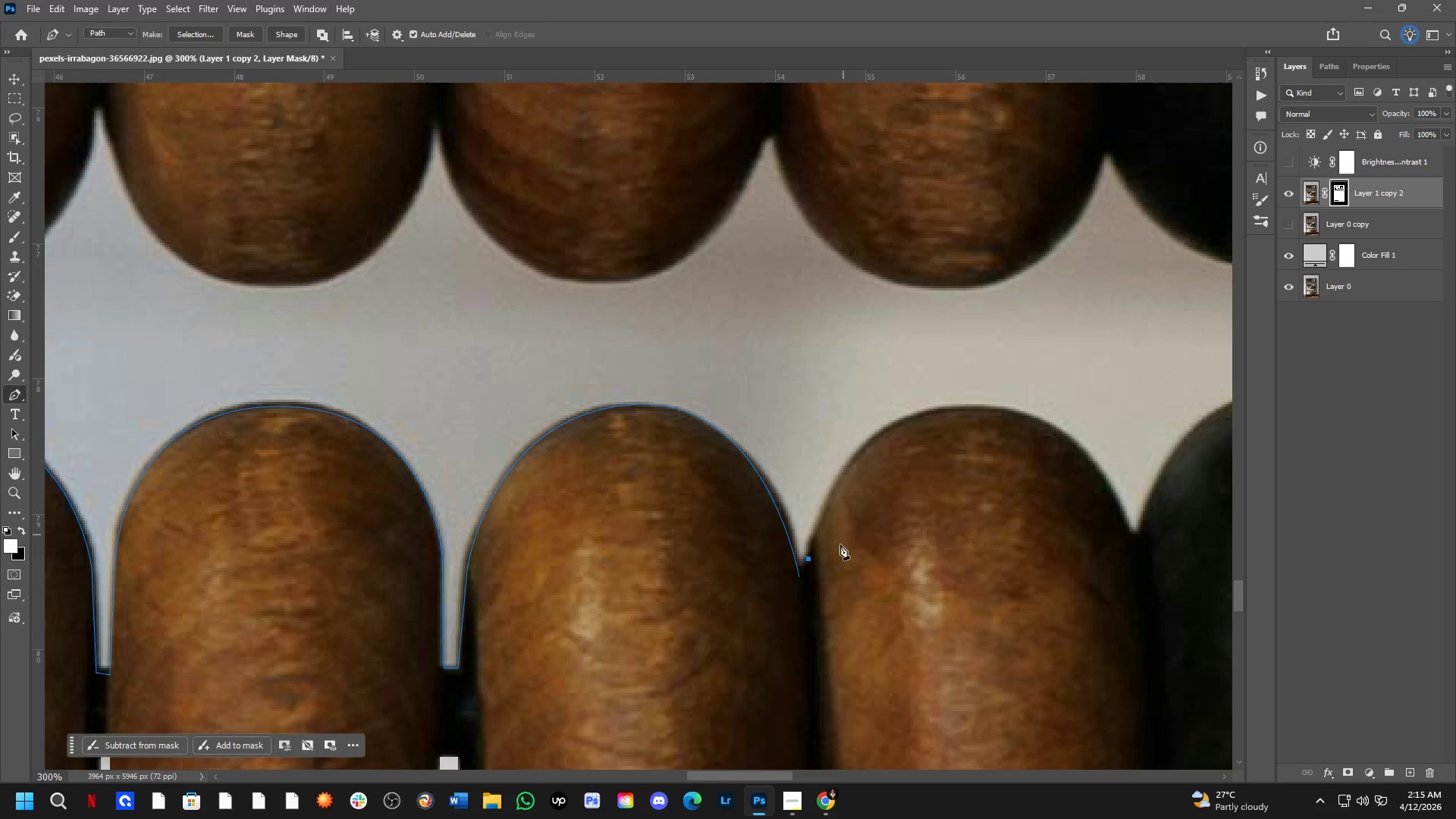 
key(Control+Z)
 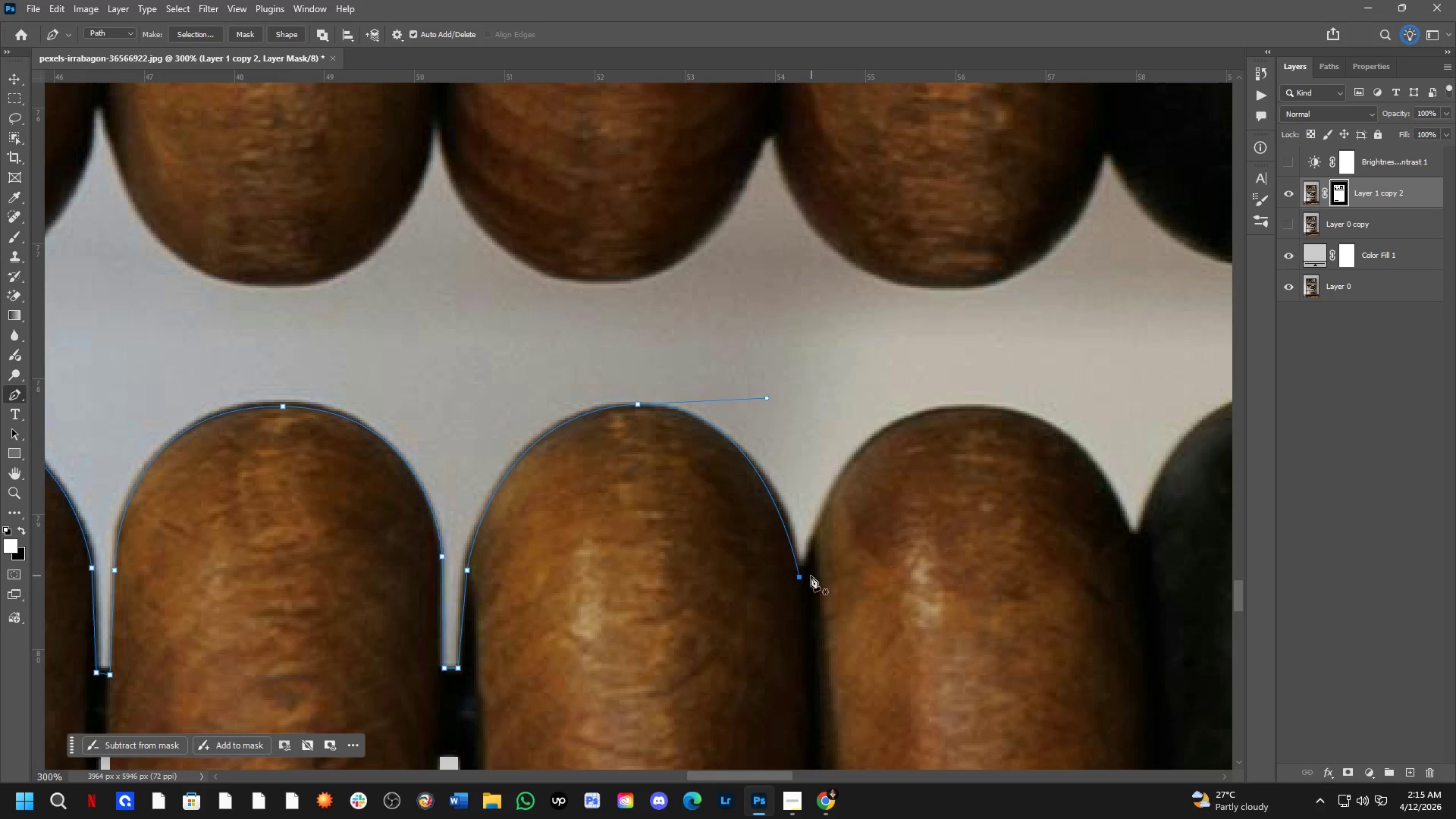 
hold_key(key=AltLeft, duration=0.44)
left_click([799, 576])
 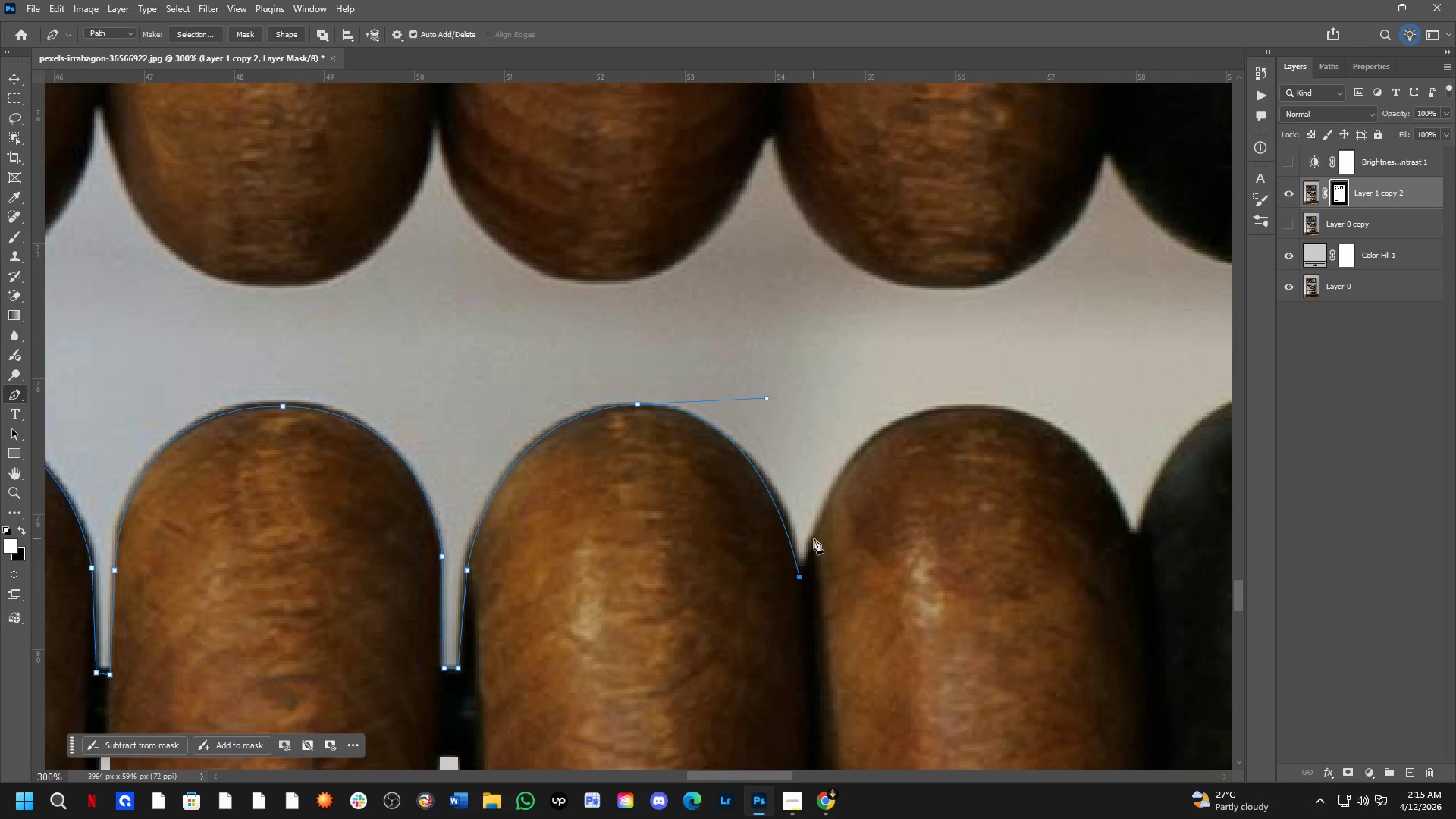 
left_click([813, 540])
 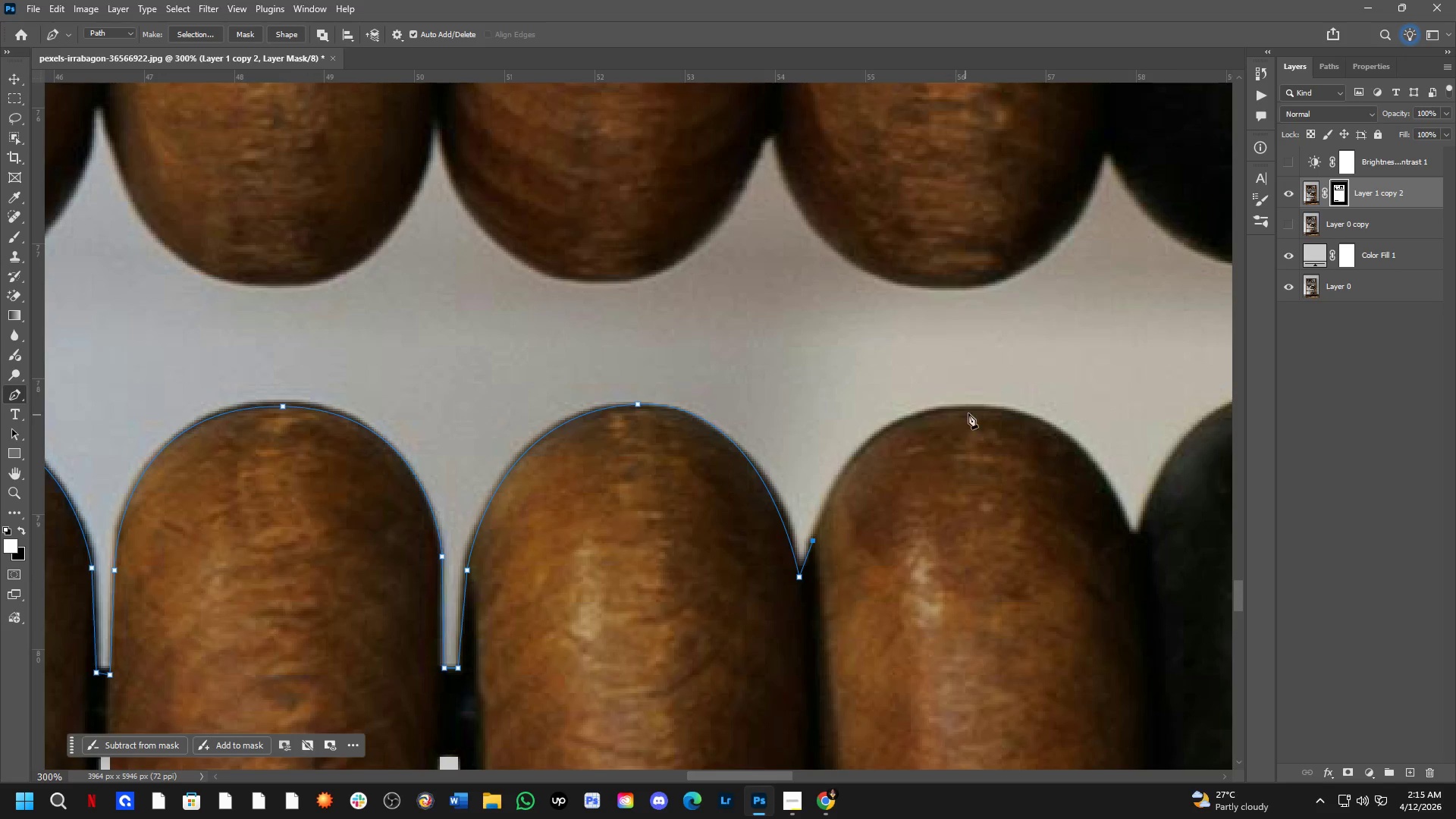 
left_click_drag(start_coordinate=[981, 406], to_coordinate=[1128, 402])
 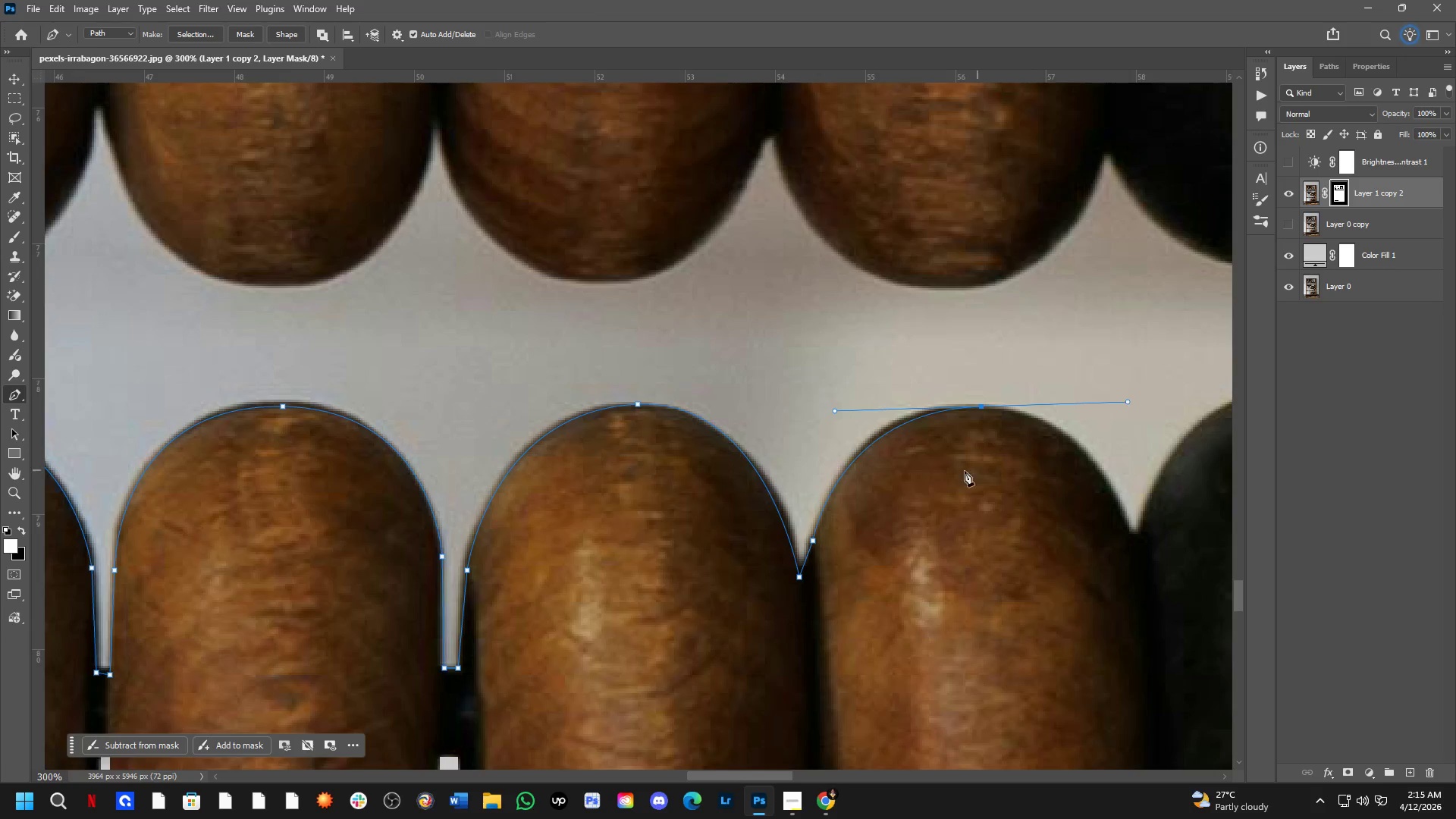 
hold_key(key=Space, duration=0.53)
 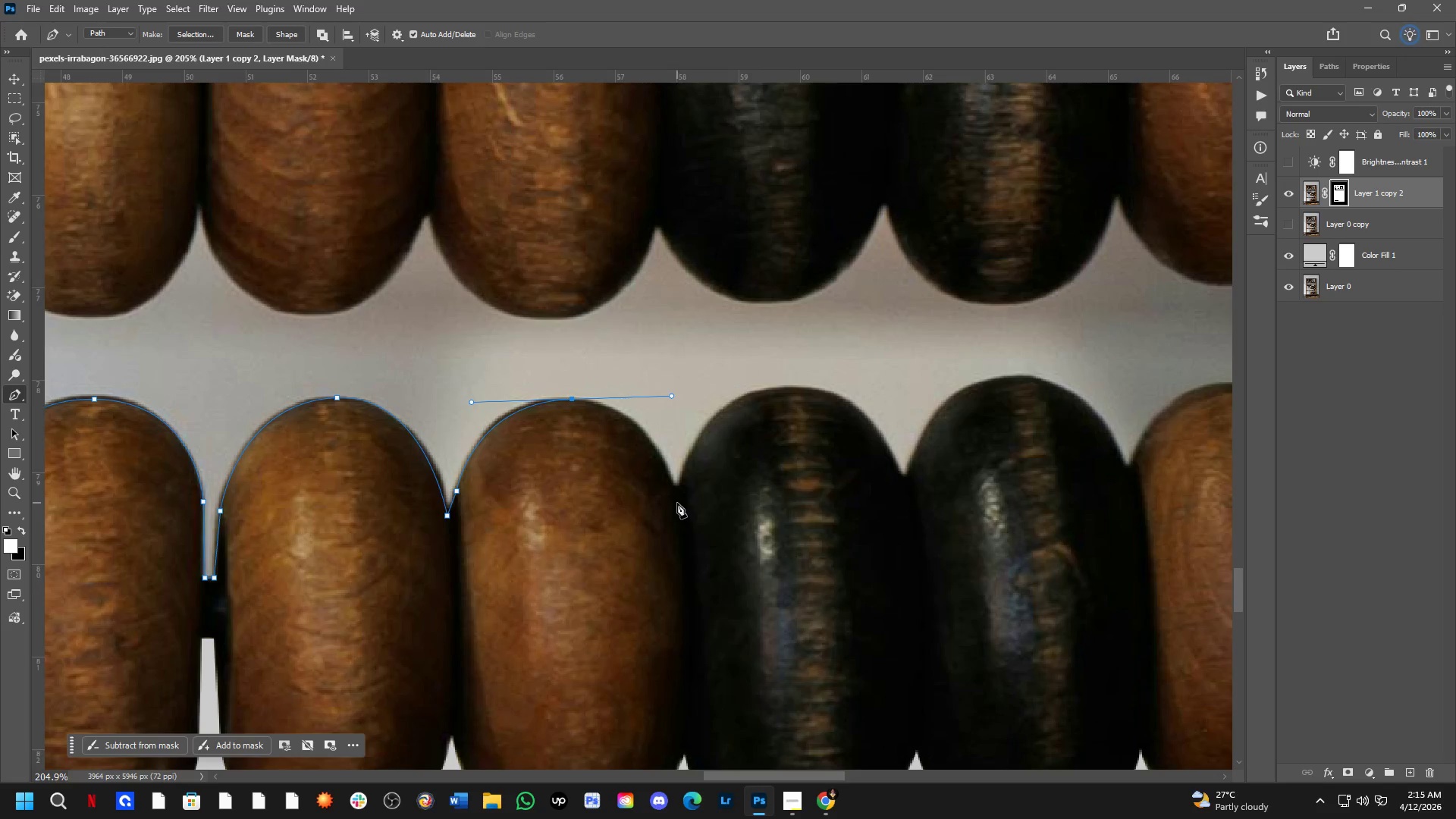 
left_click_drag(start_coordinate=[1018, 530], to_coordinate=[615, 502])
 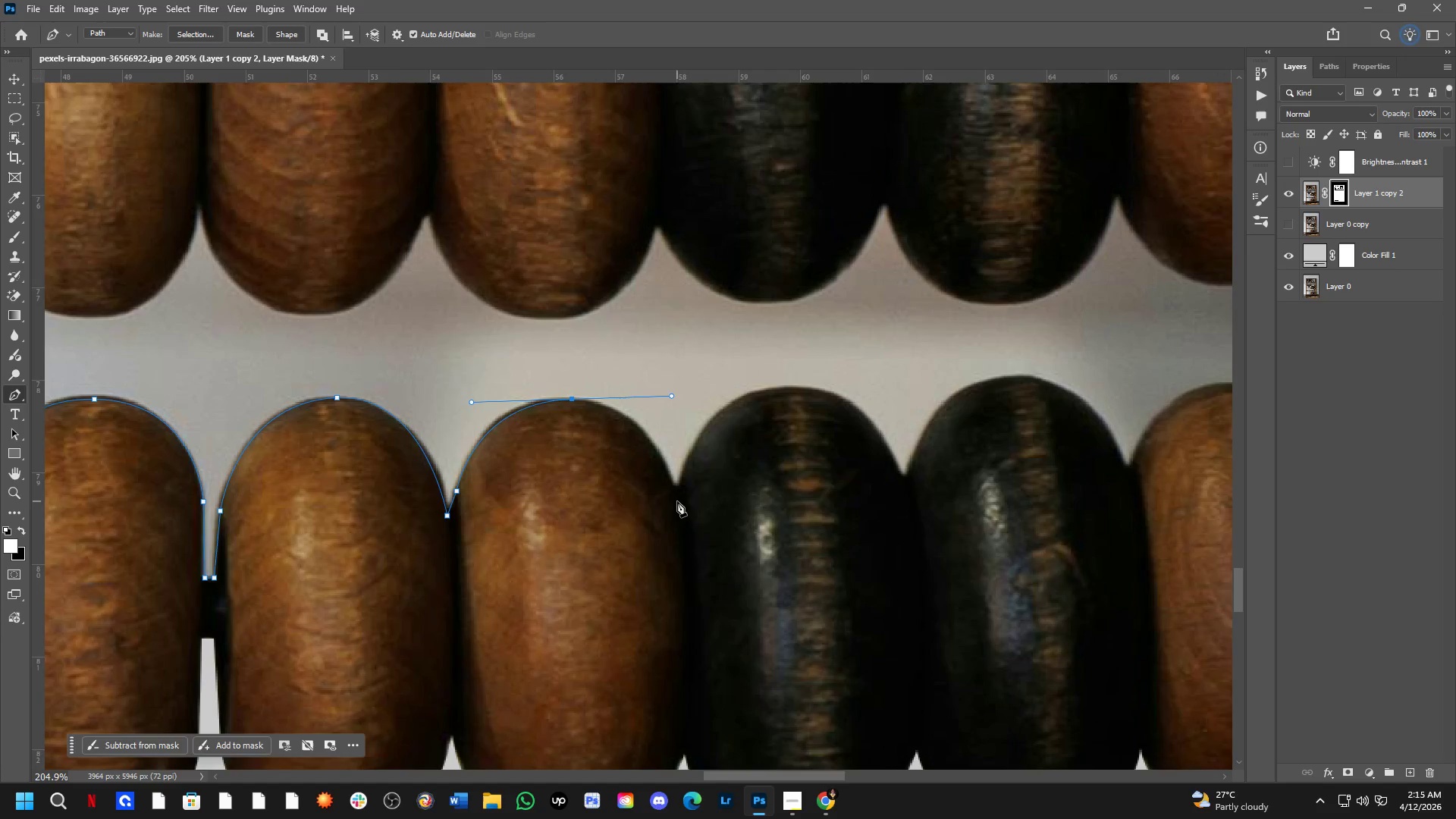 
scroll: coordinate [959, 472], scroll_direction: down, amount: 4.0
 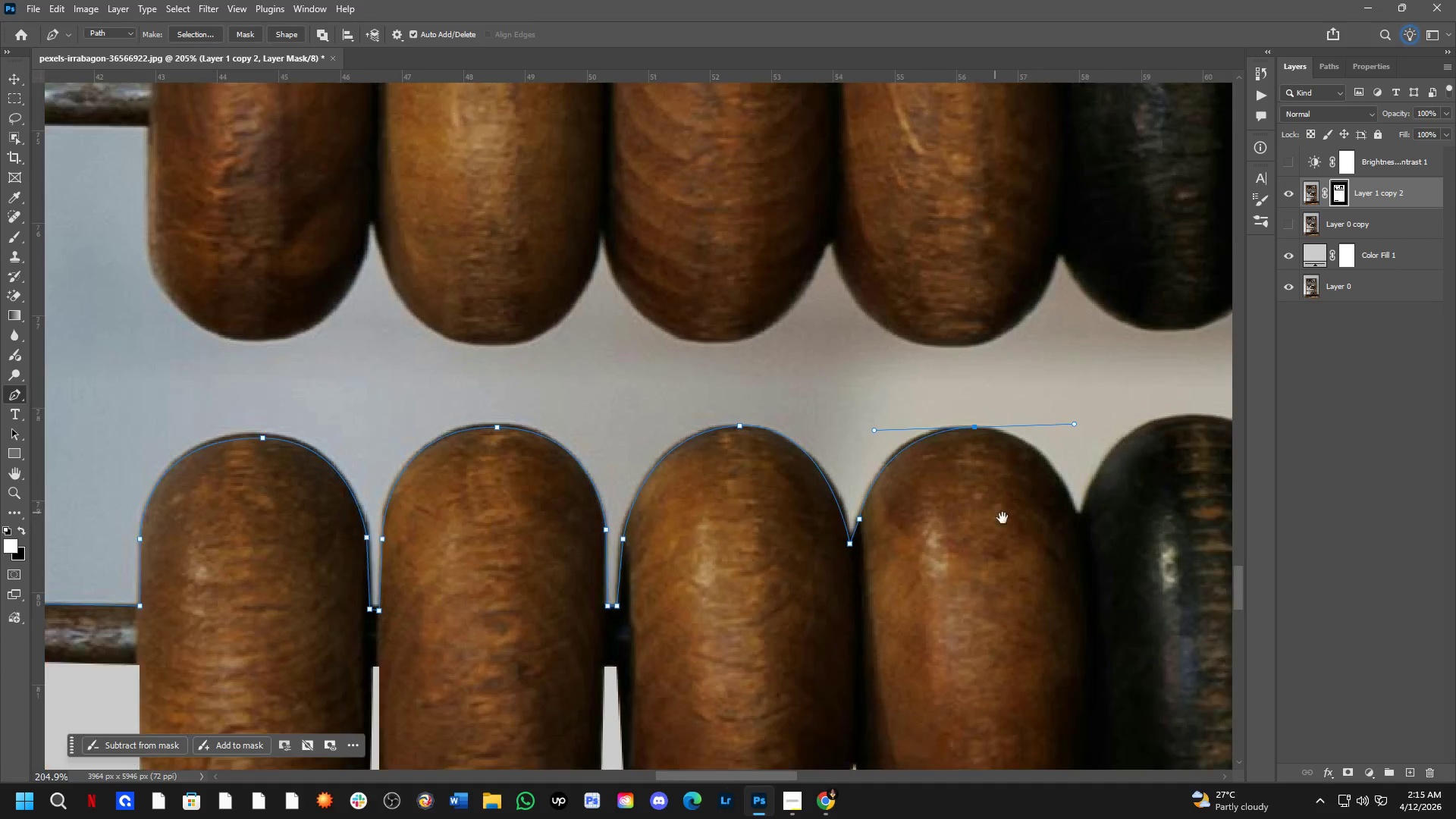 
left_click([676, 497])
 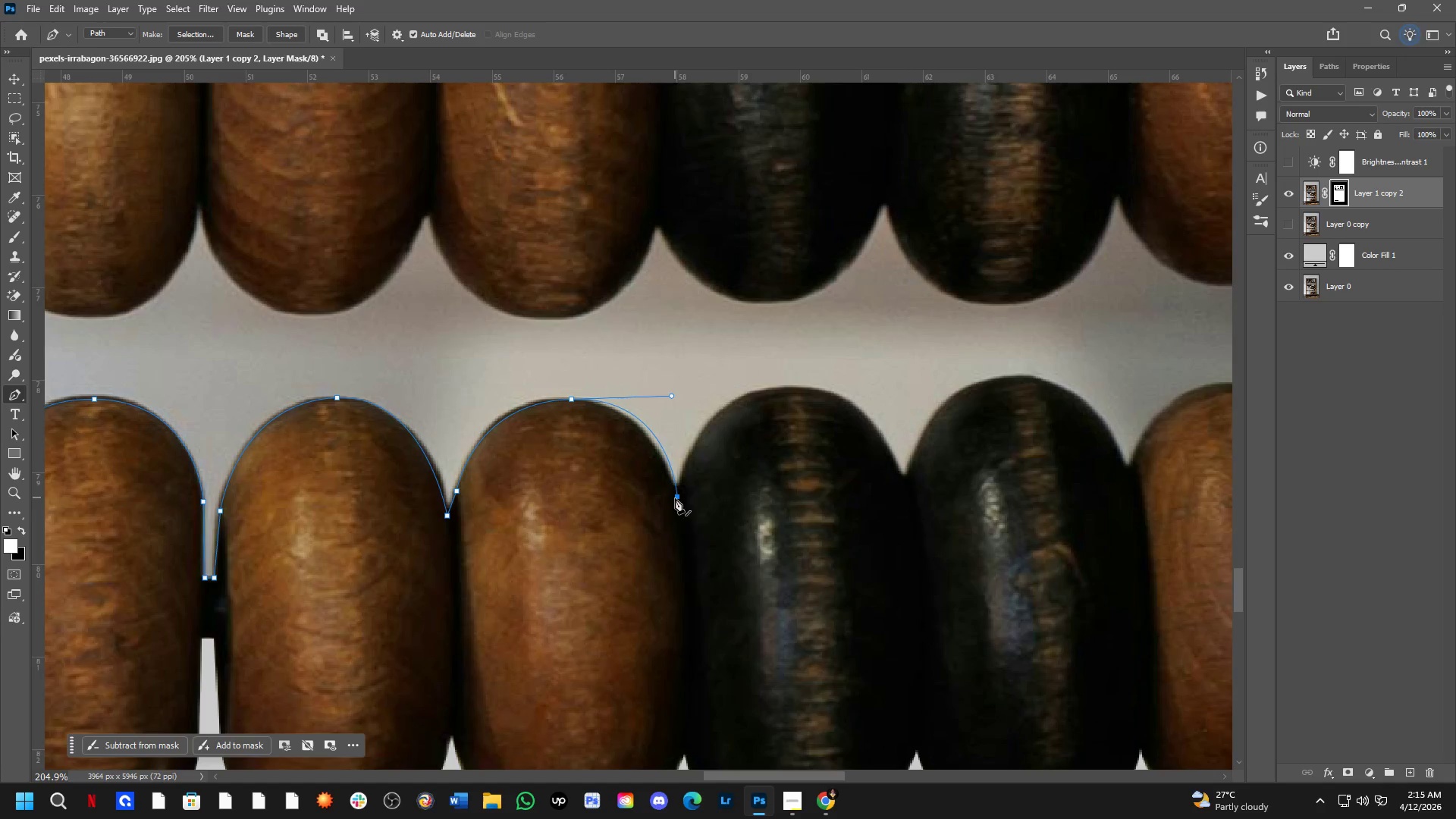 
hold_key(key=ShiftLeft, duration=0.58)
scroll: coordinate [632, 502], scroll_direction: down, amount: 9.0
 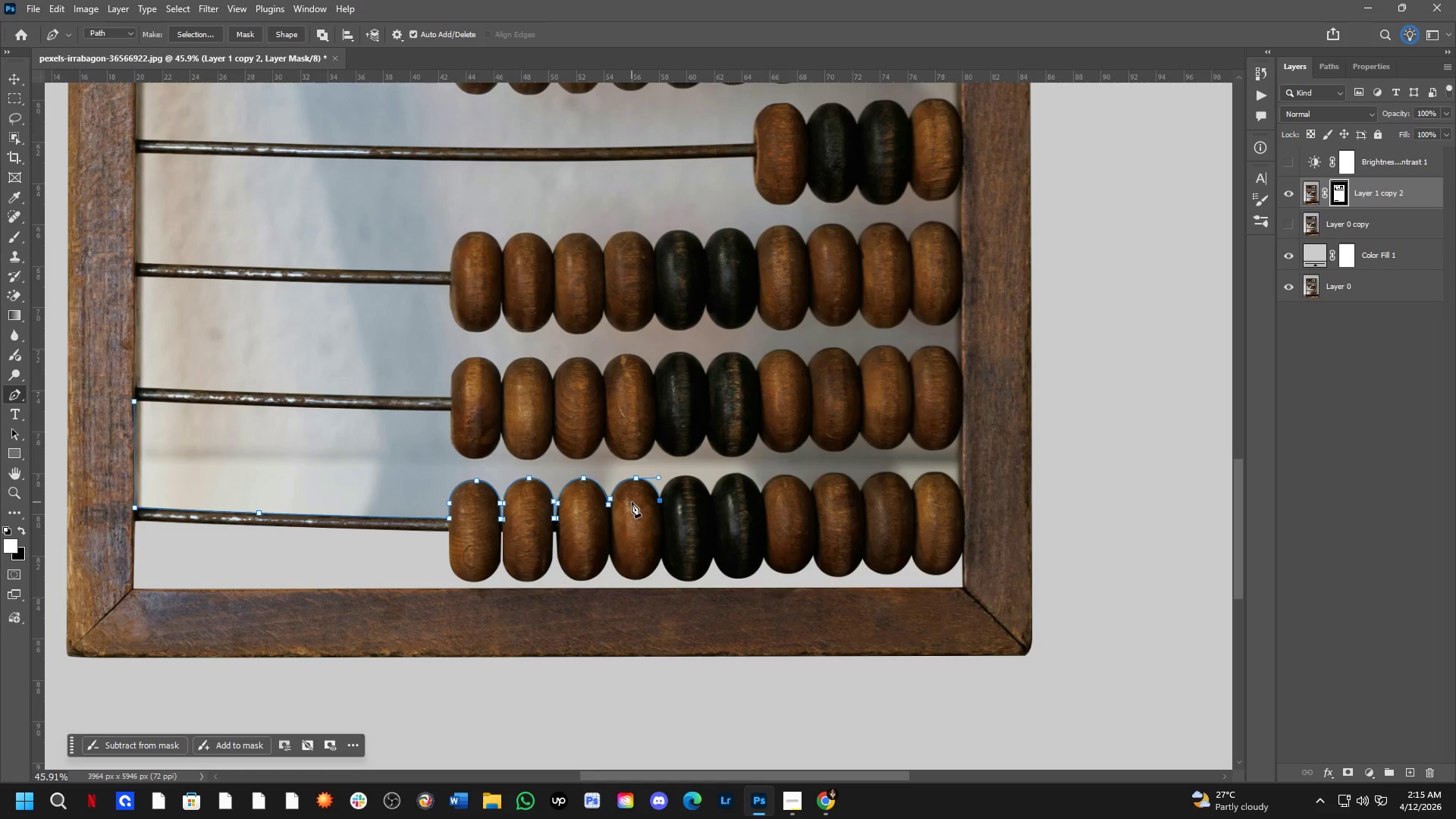 
key(Shift+ShiftLeft)
 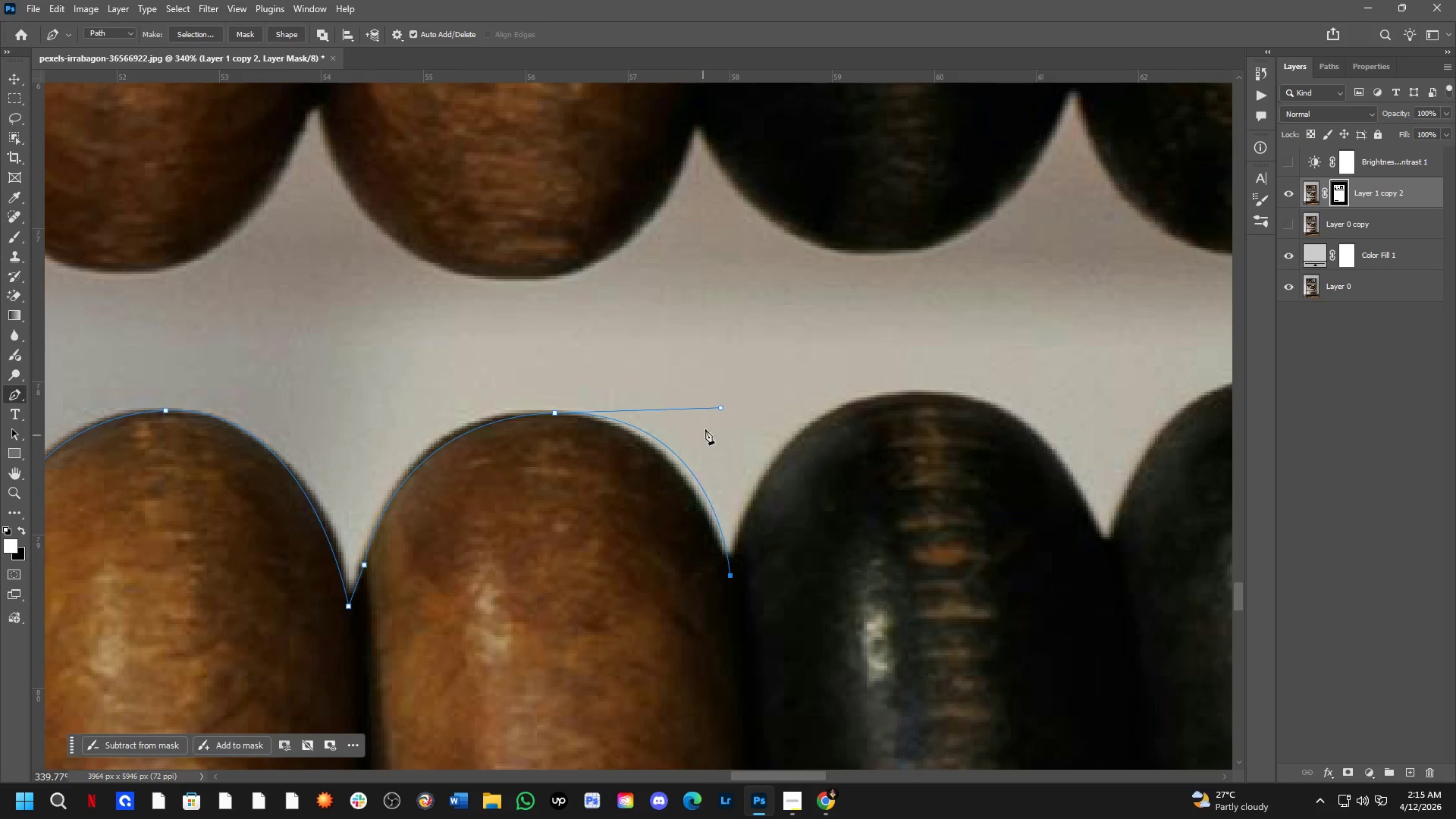 
scroll: coordinate [688, 450], scroll_direction: up, amount: 21.0
 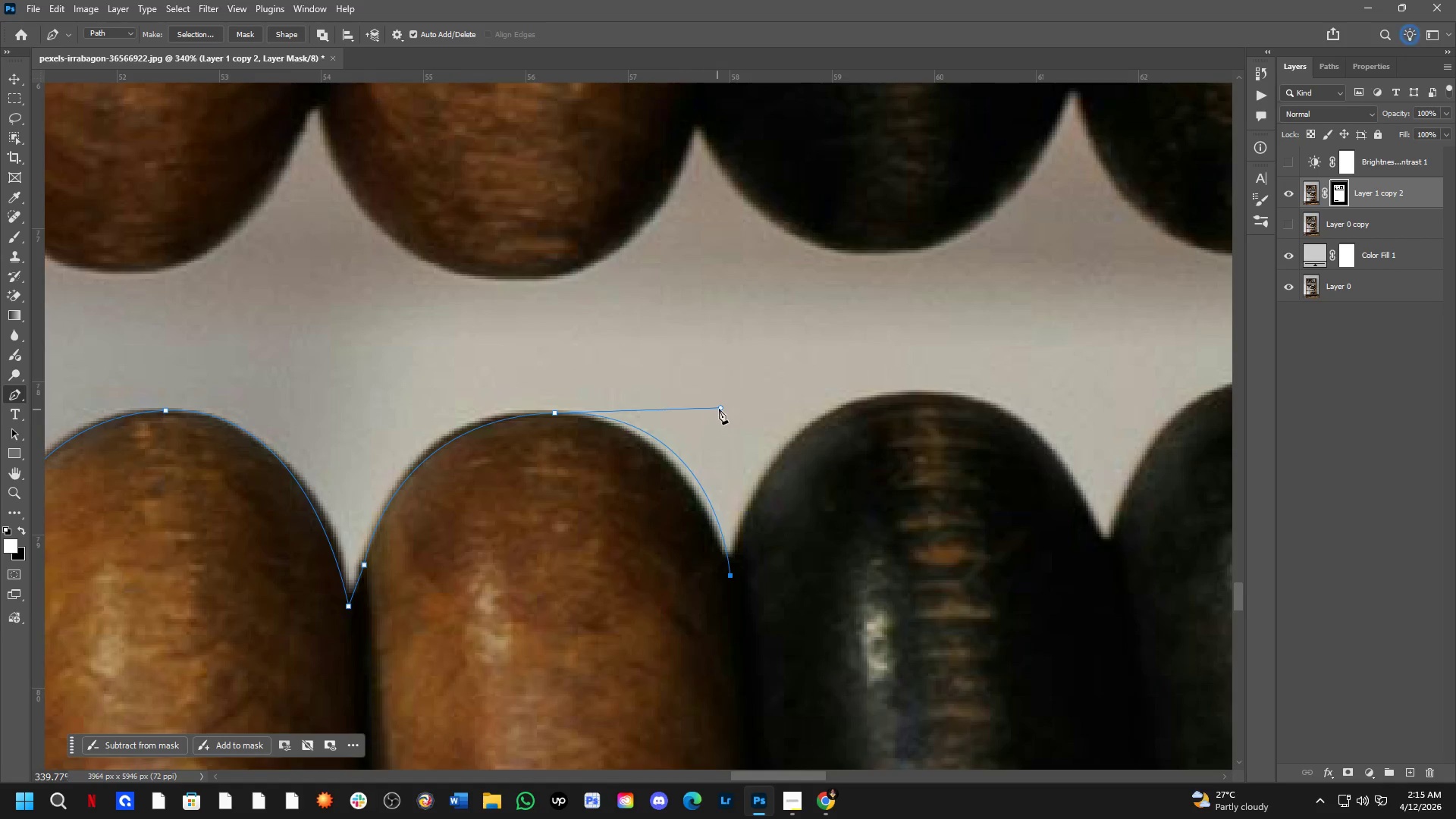 
hold_key(key=ControlLeft, duration=0.77)
left_click_drag(start_coordinate=[719, 407], to_coordinate=[698, 410])
 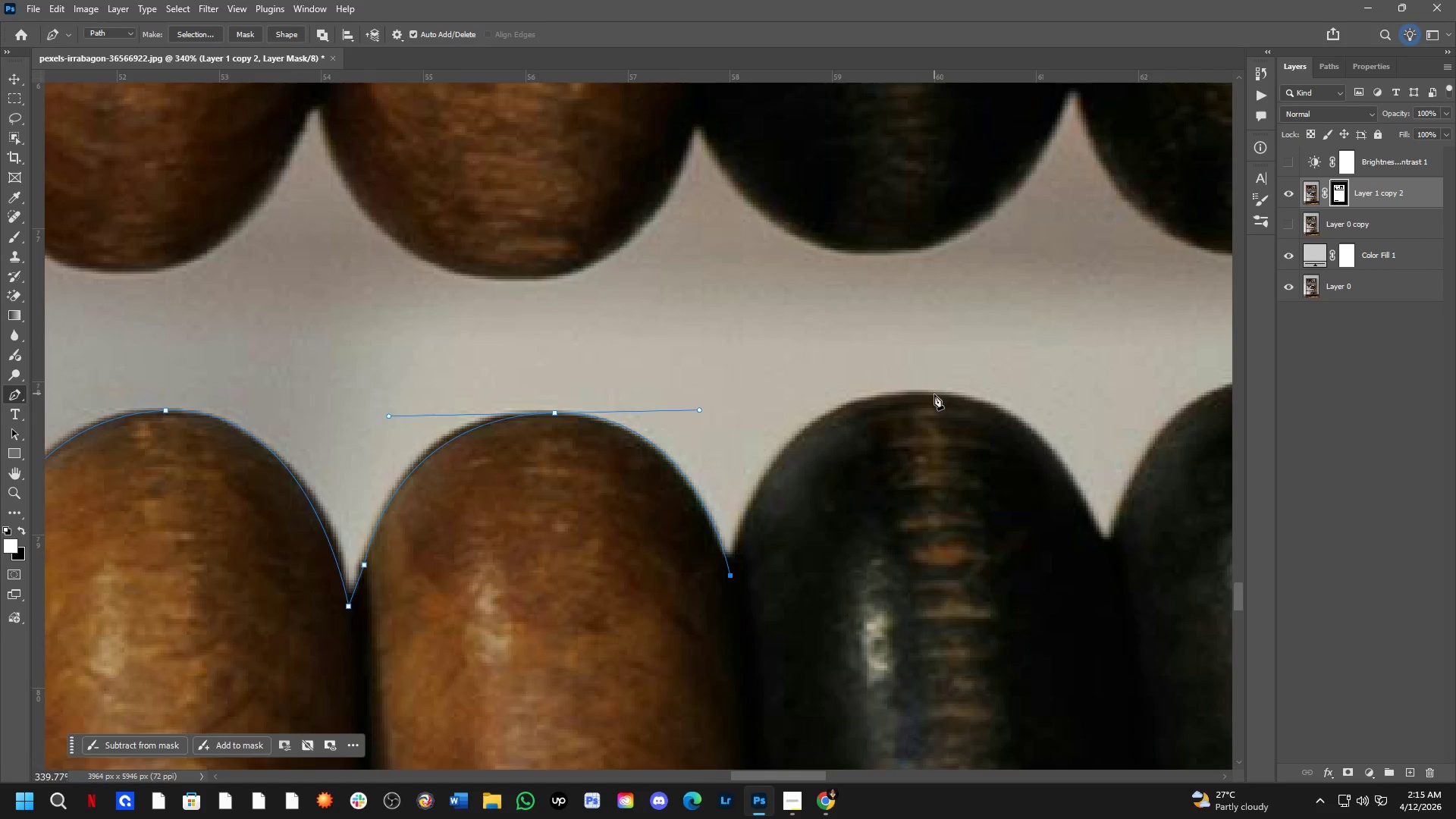 
left_click_drag(start_coordinate=[934, 394], to_coordinate=[1128, 394])
 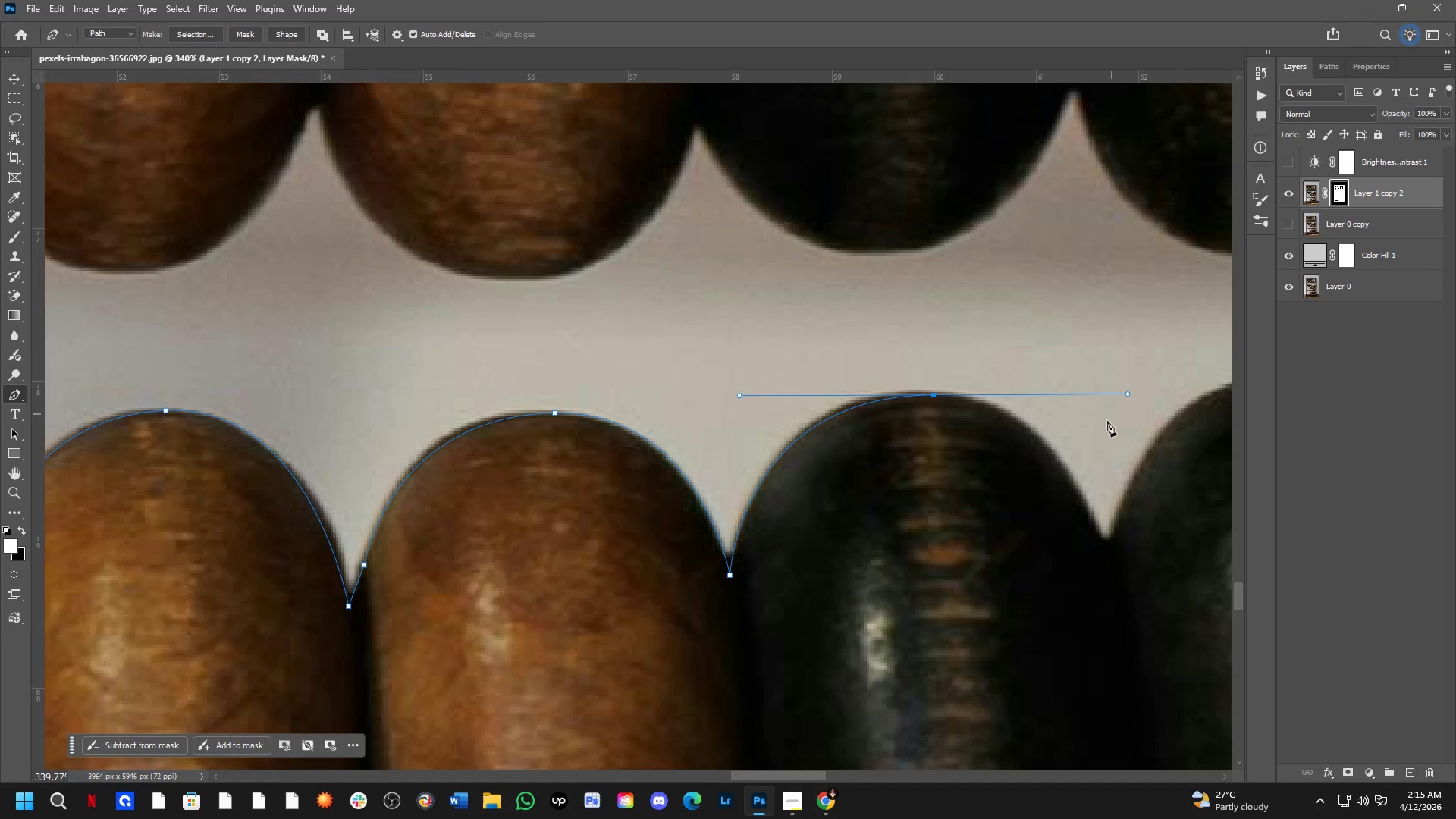 
hold_key(key=Space, duration=0.5)
 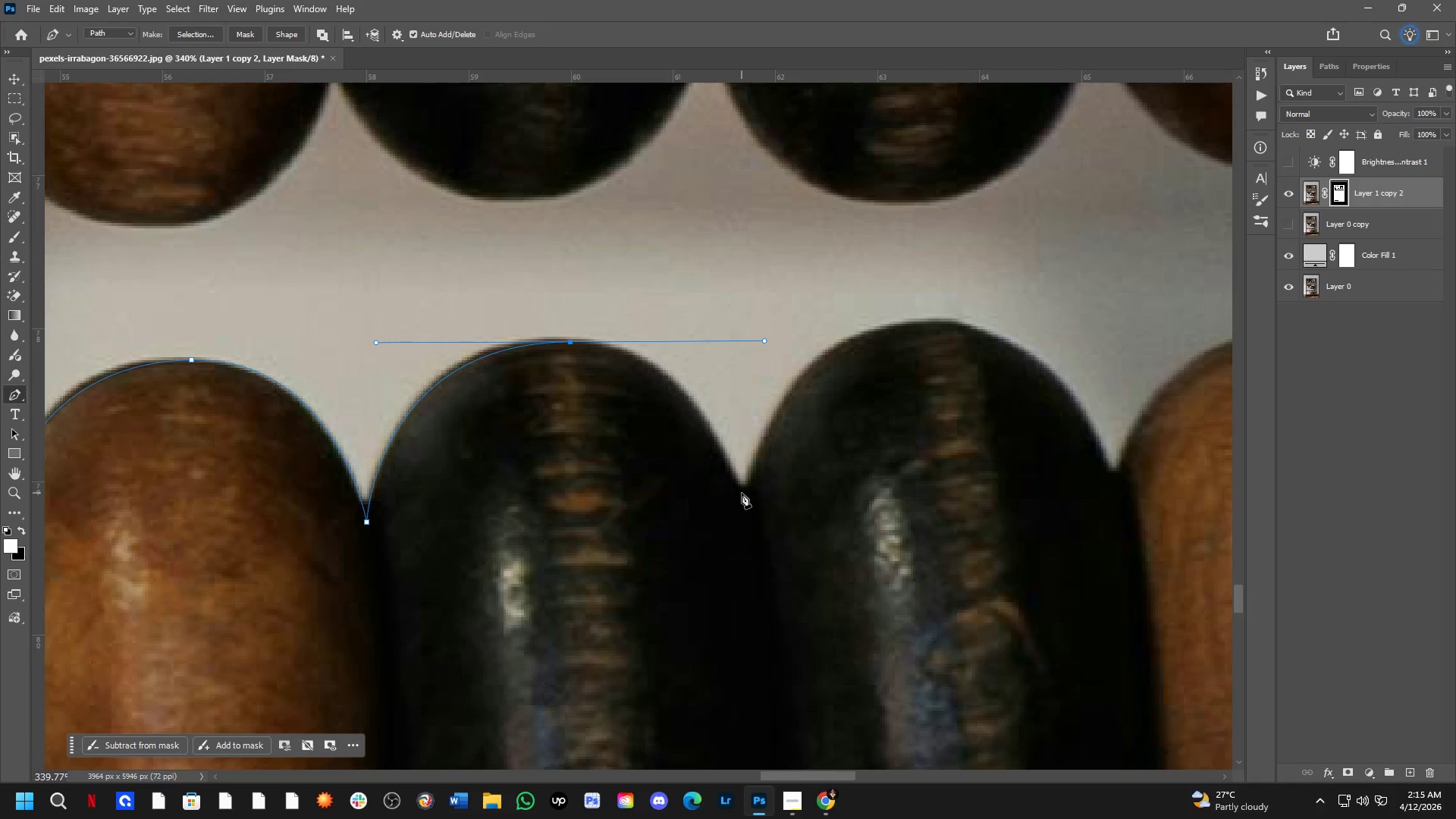 
left_click_drag(start_coordinate=[1033, 514], to_coordinate=[670, 461])
 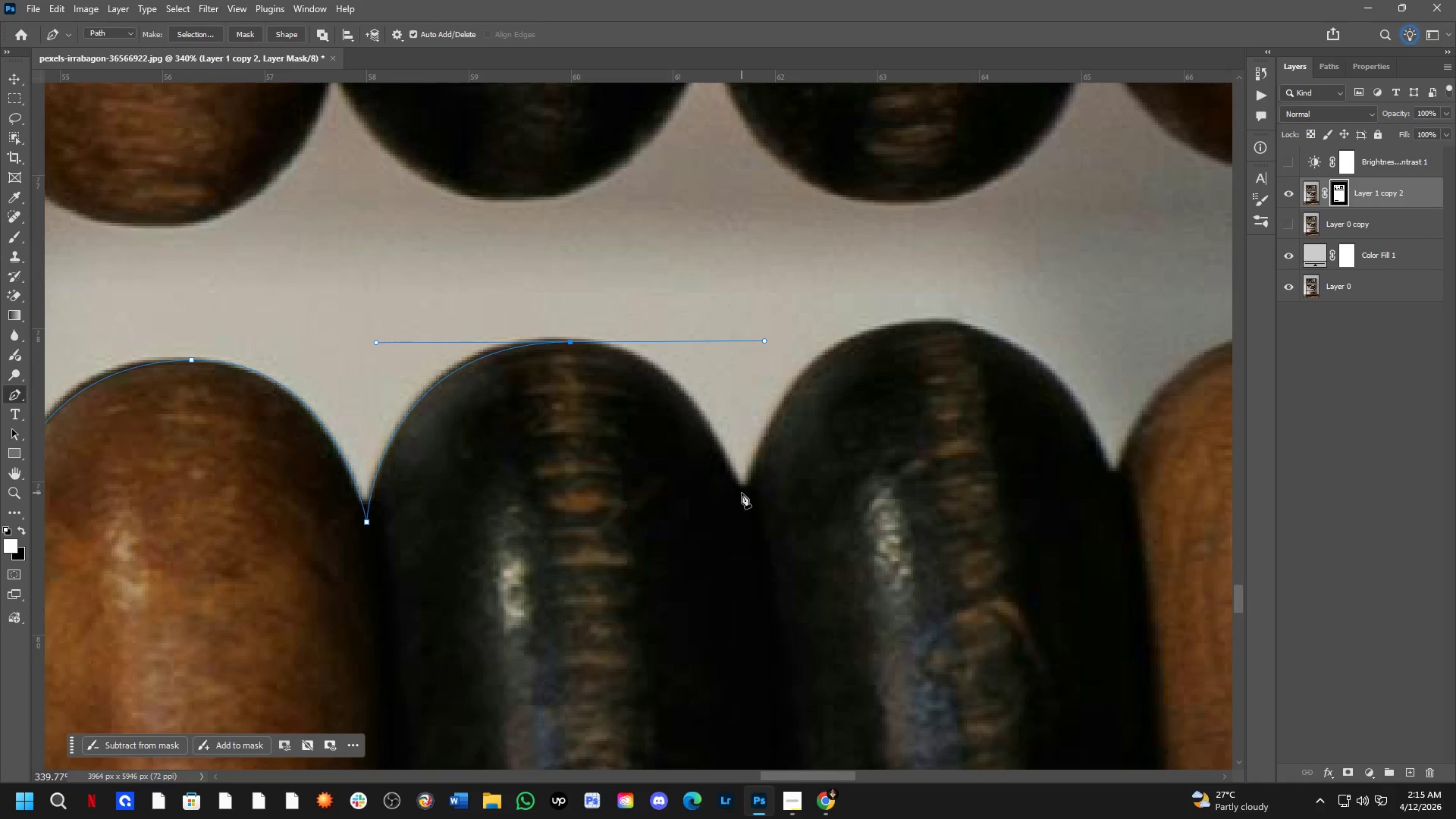 
left_click([742, 493])
 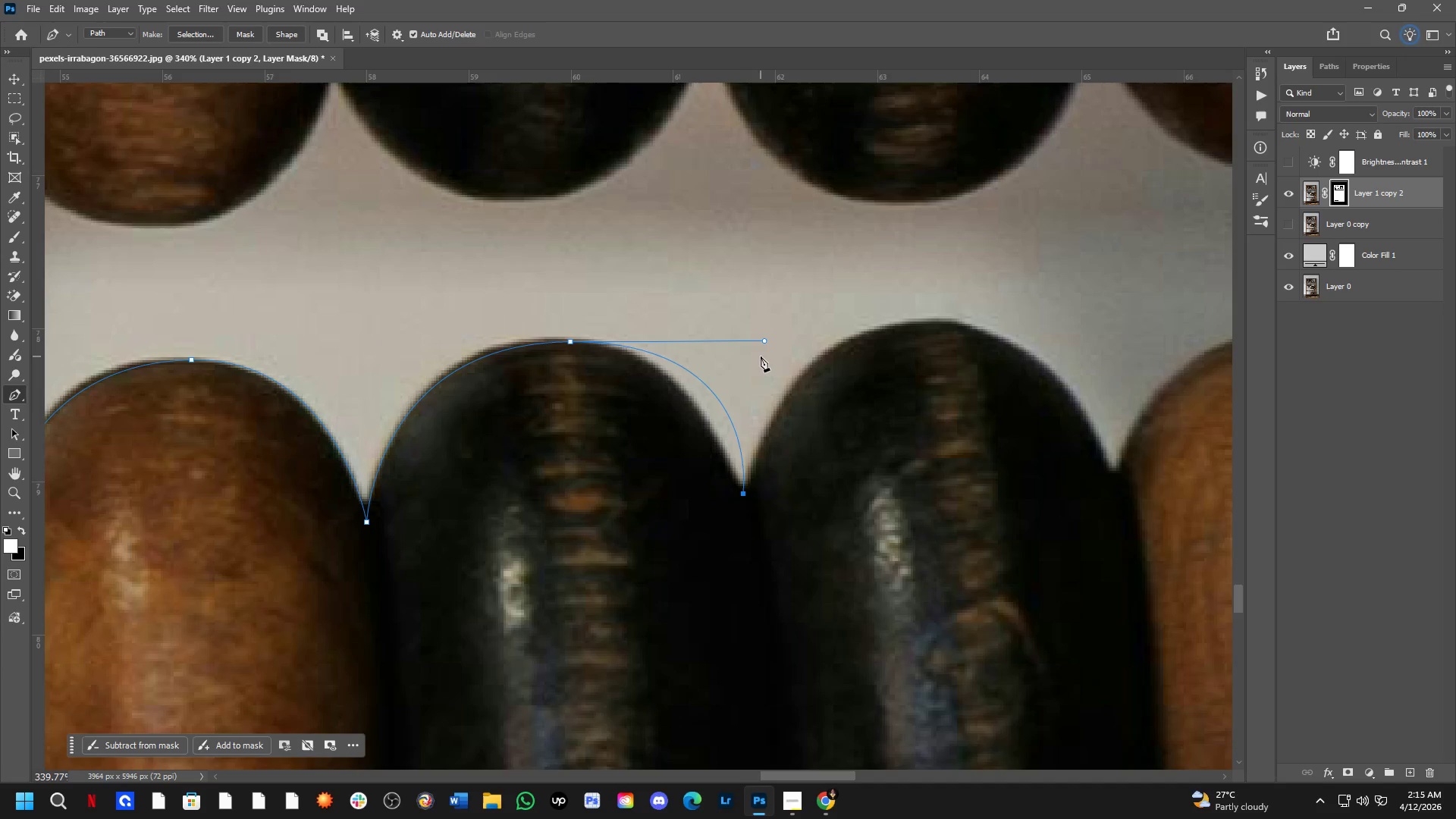 
hold_key(key=ControlLeft, duration=1.66)
left_click_drag(start_coordinate=[766, 340], to_coordinate=[695, 331])
 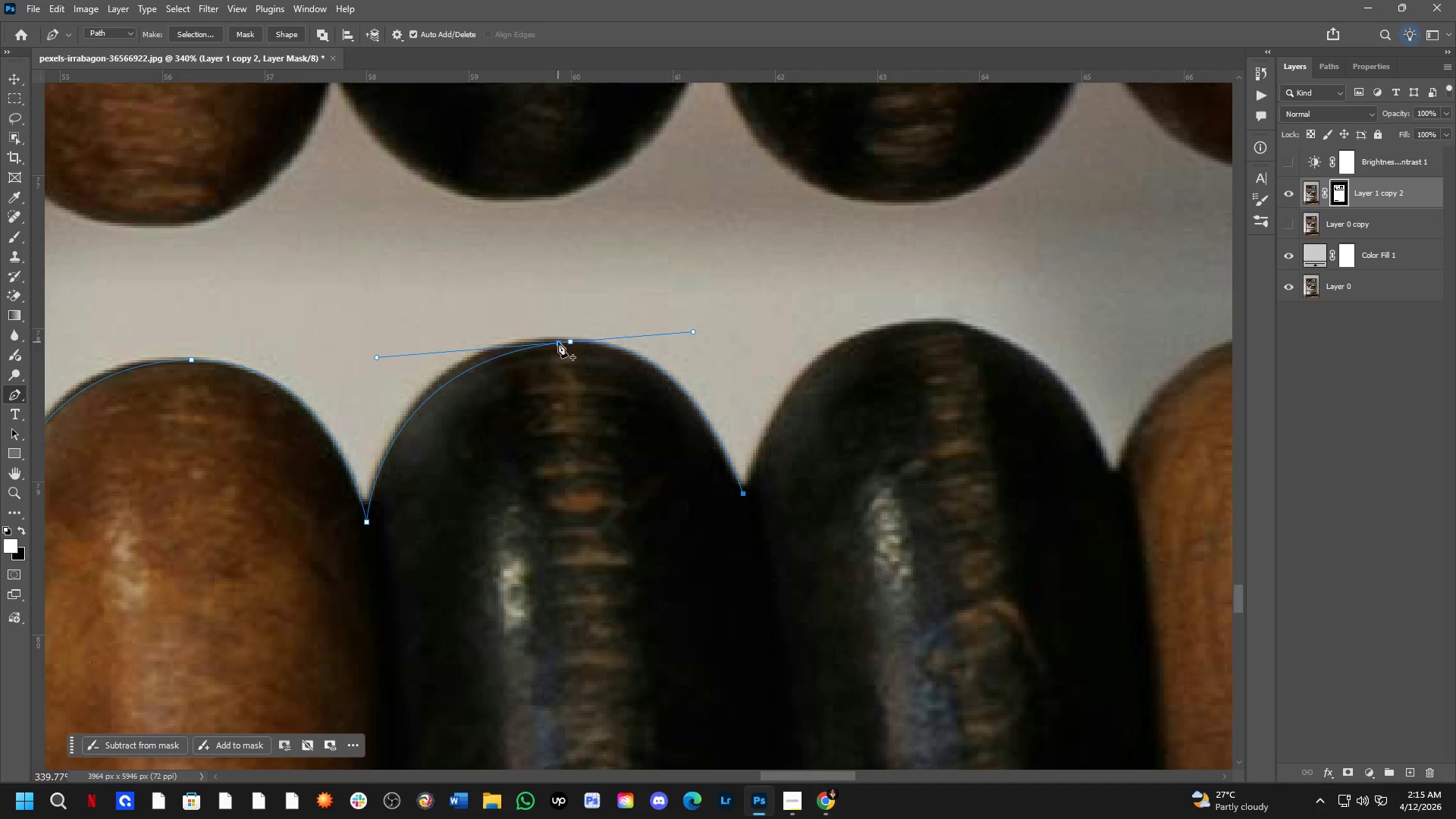 
left_click_drag(start_coordinate=[375, 356], to_coordinate=[361, 353])
 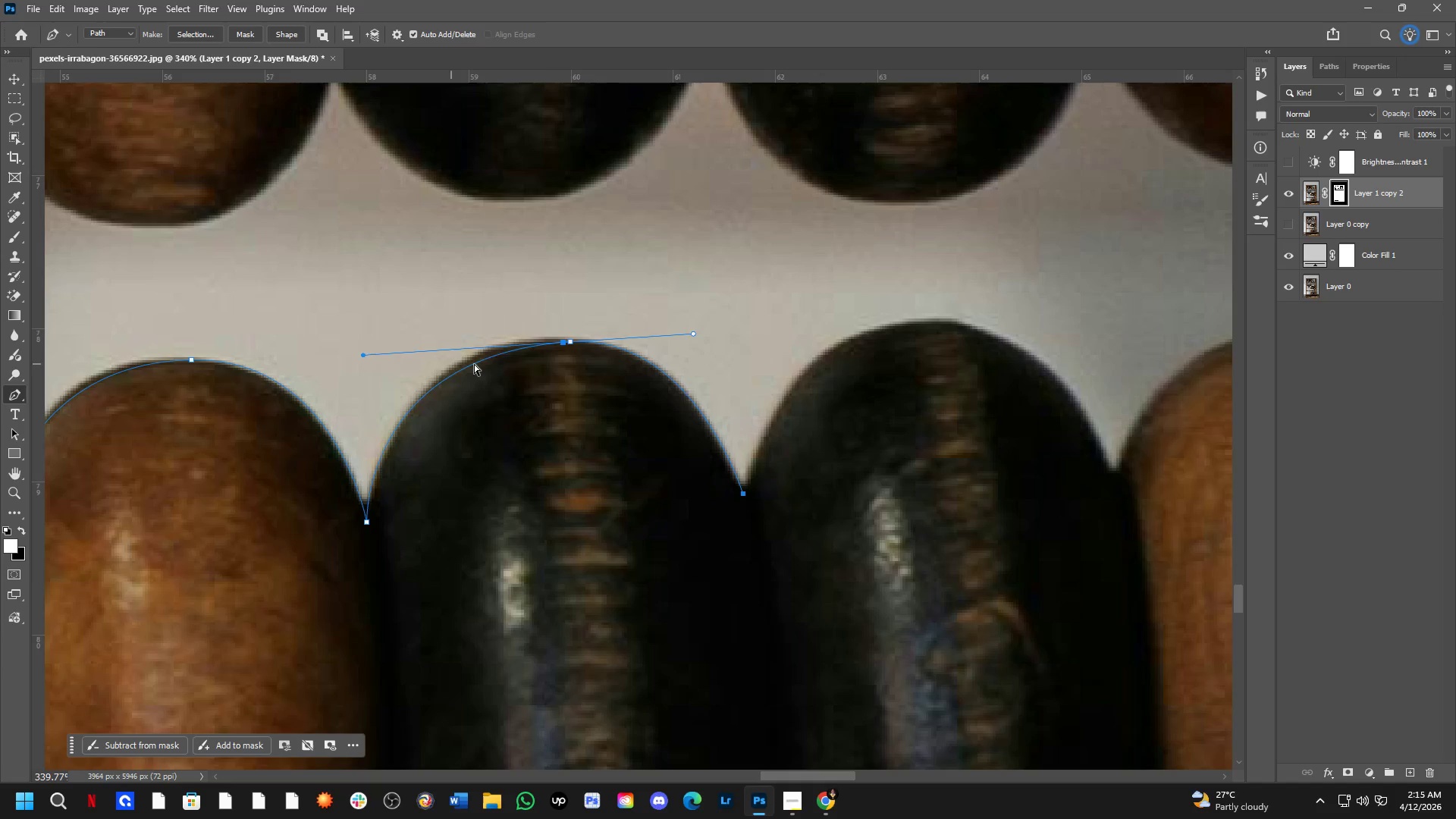 
key(Control+Z)
 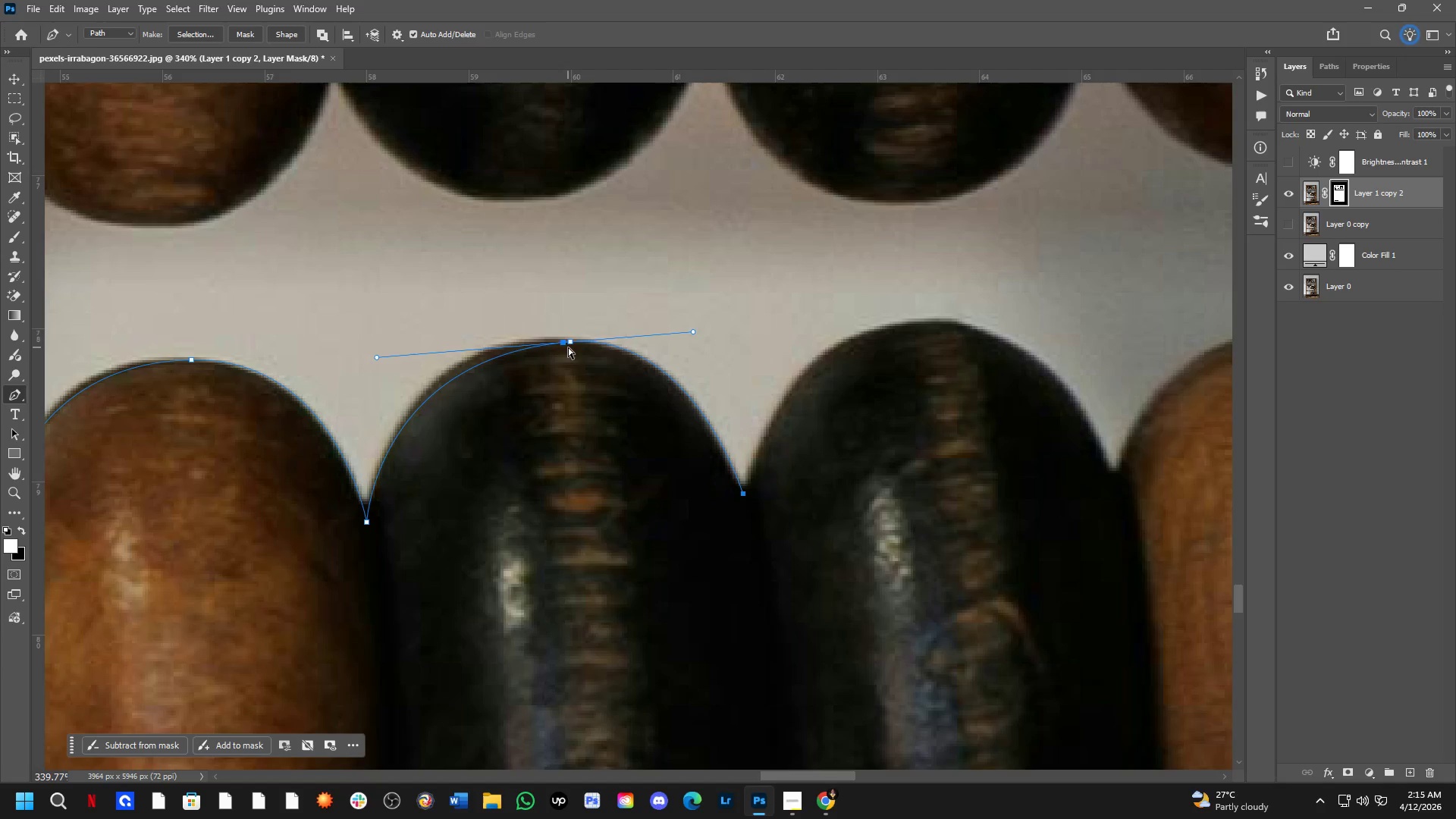 
left_click_drag(start_coordinate=[571, 344], to_coordinate=[554, 344])
 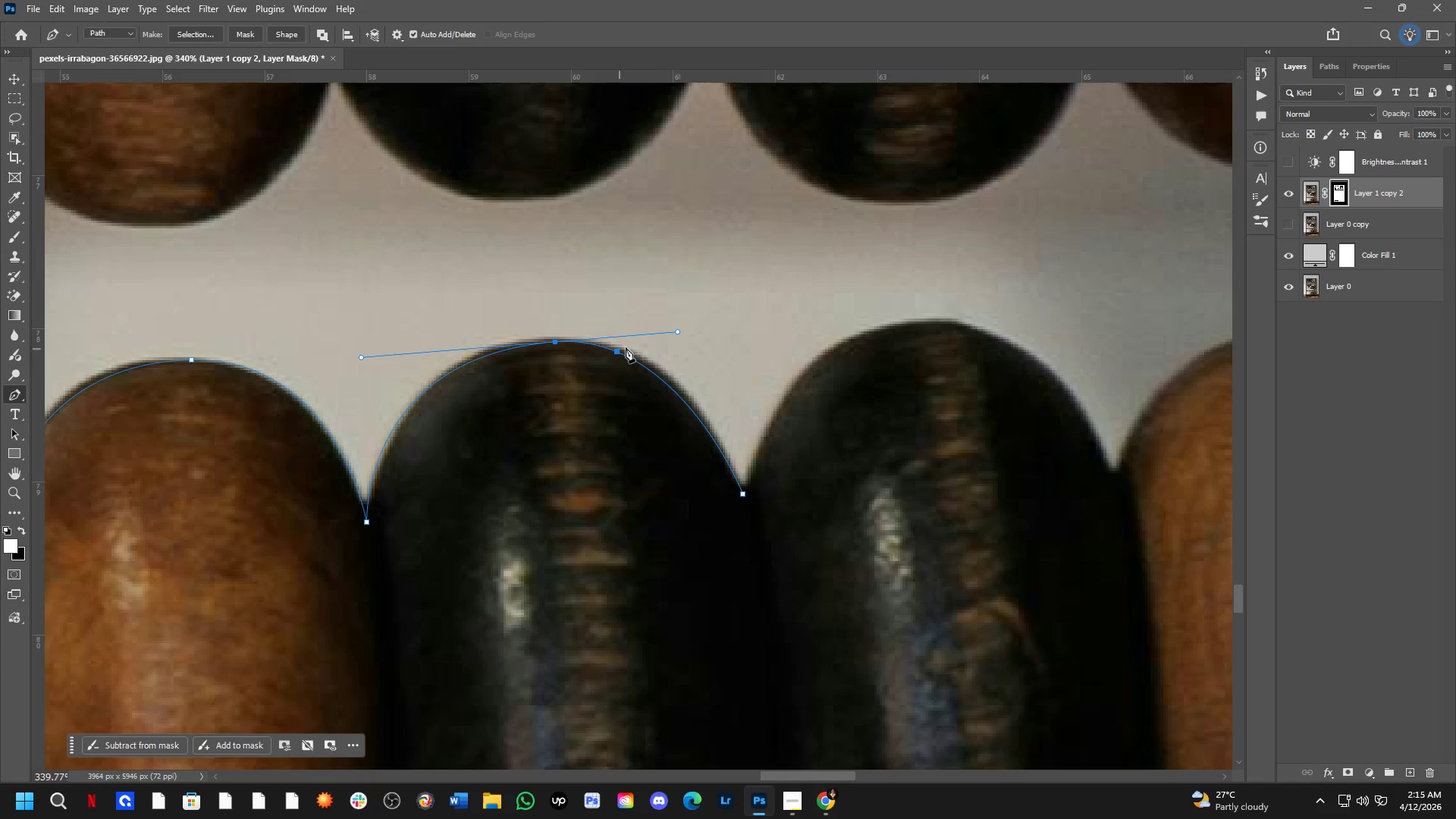 
hold_key(key=ControlLeft, duration=2.48)
left_click_drag(start_coordinate=[676, 333], to_coordinate=[689, 329])
 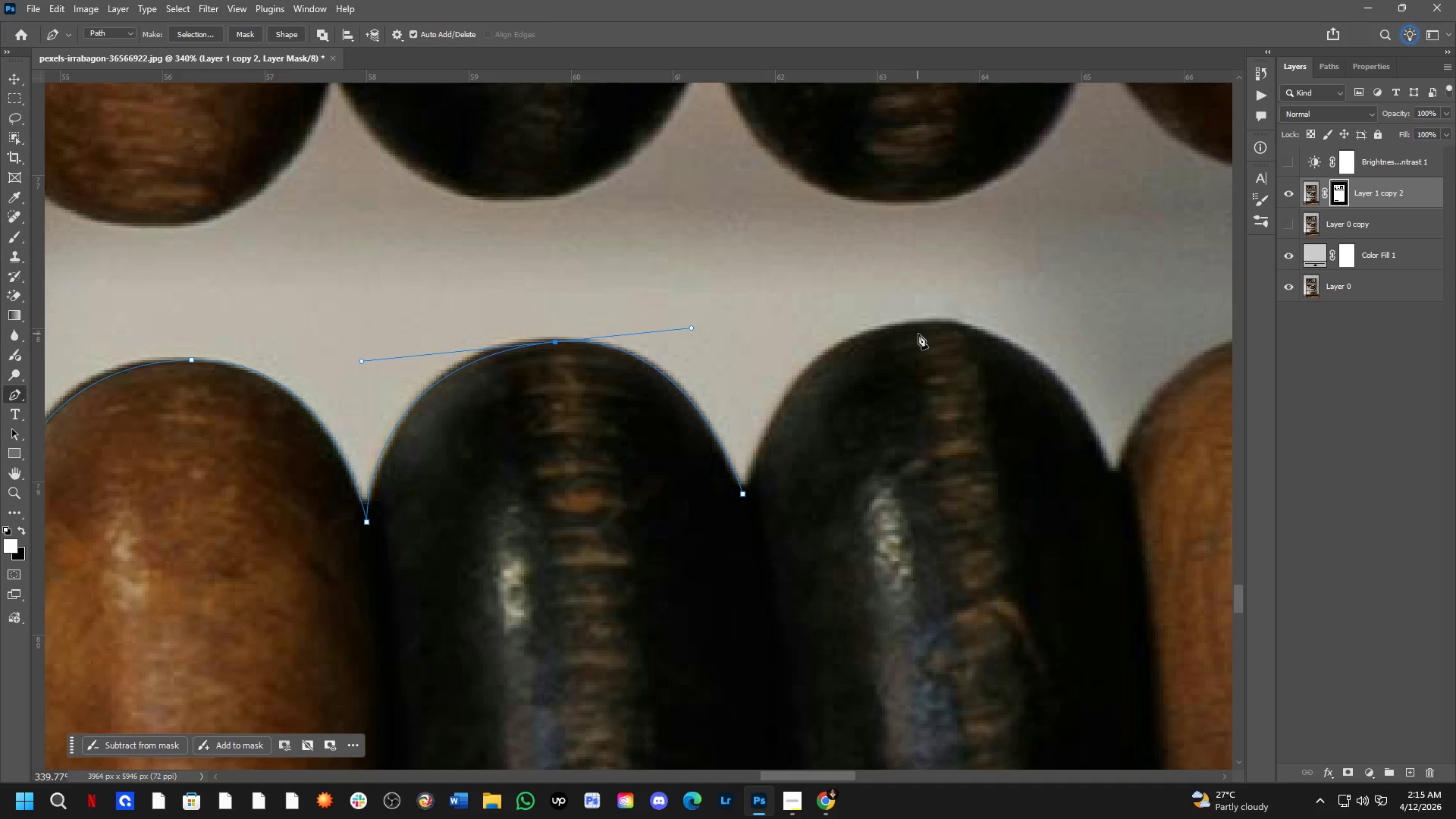 
hold_key(key=Space, duration=0.48)
 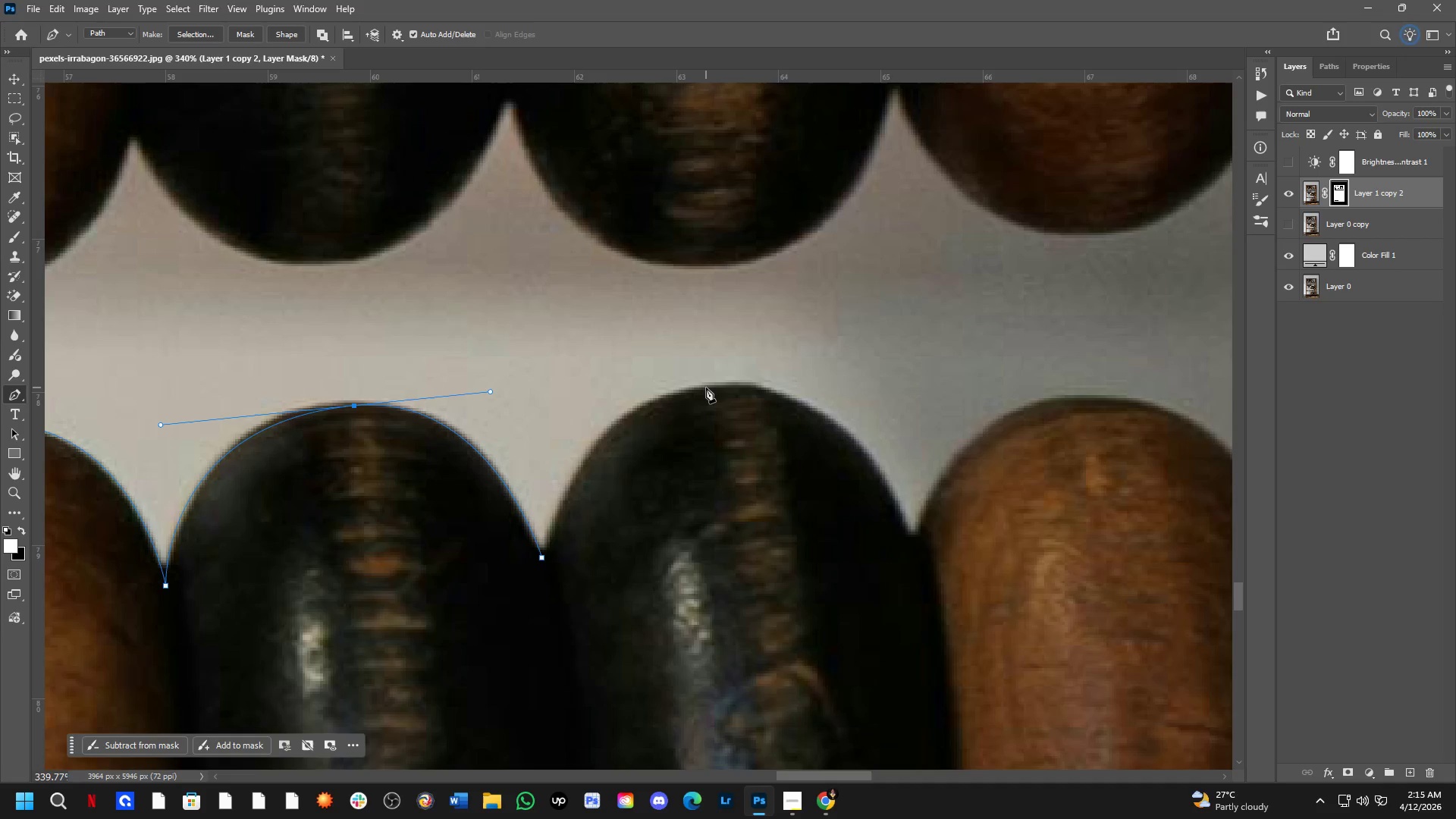 
left_click_drag(start_coordinate=[908, 355], to_coordinate=[708, 419])
 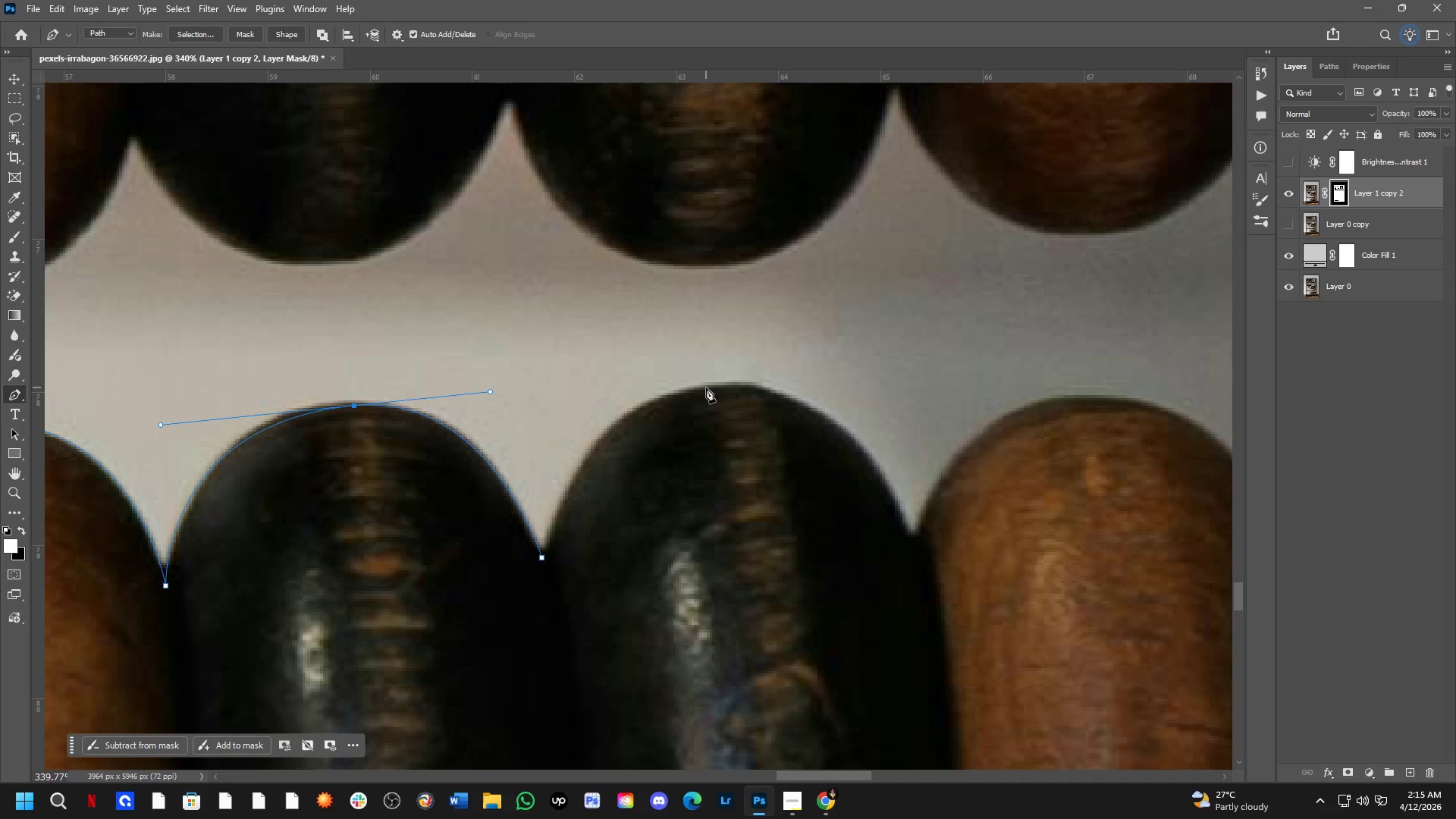 
left_click_drag(start_coordinate=[708, 387], to_coordinate=[847, 374])
 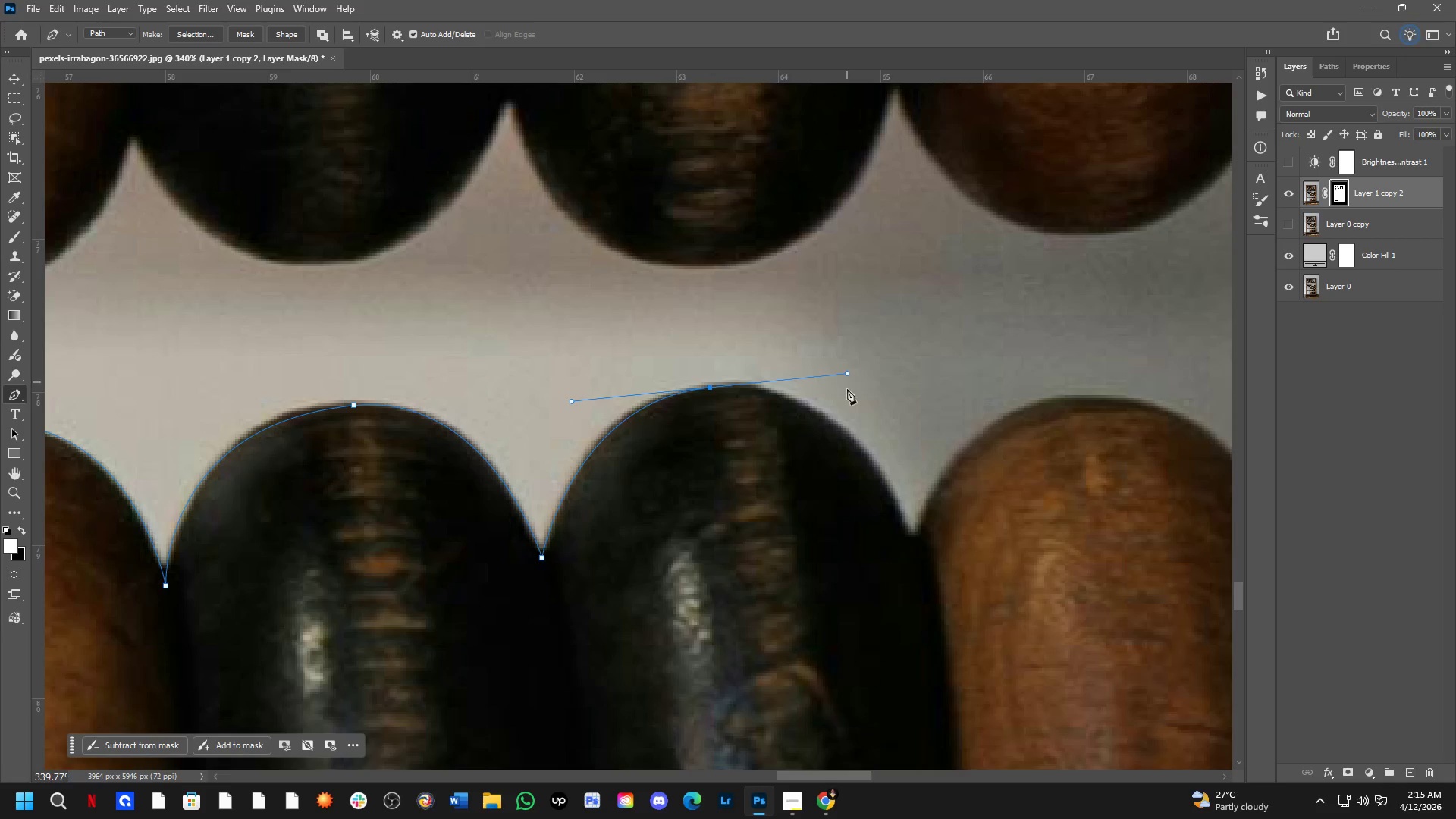 
hold_key(key=Space, duration=0.53)
 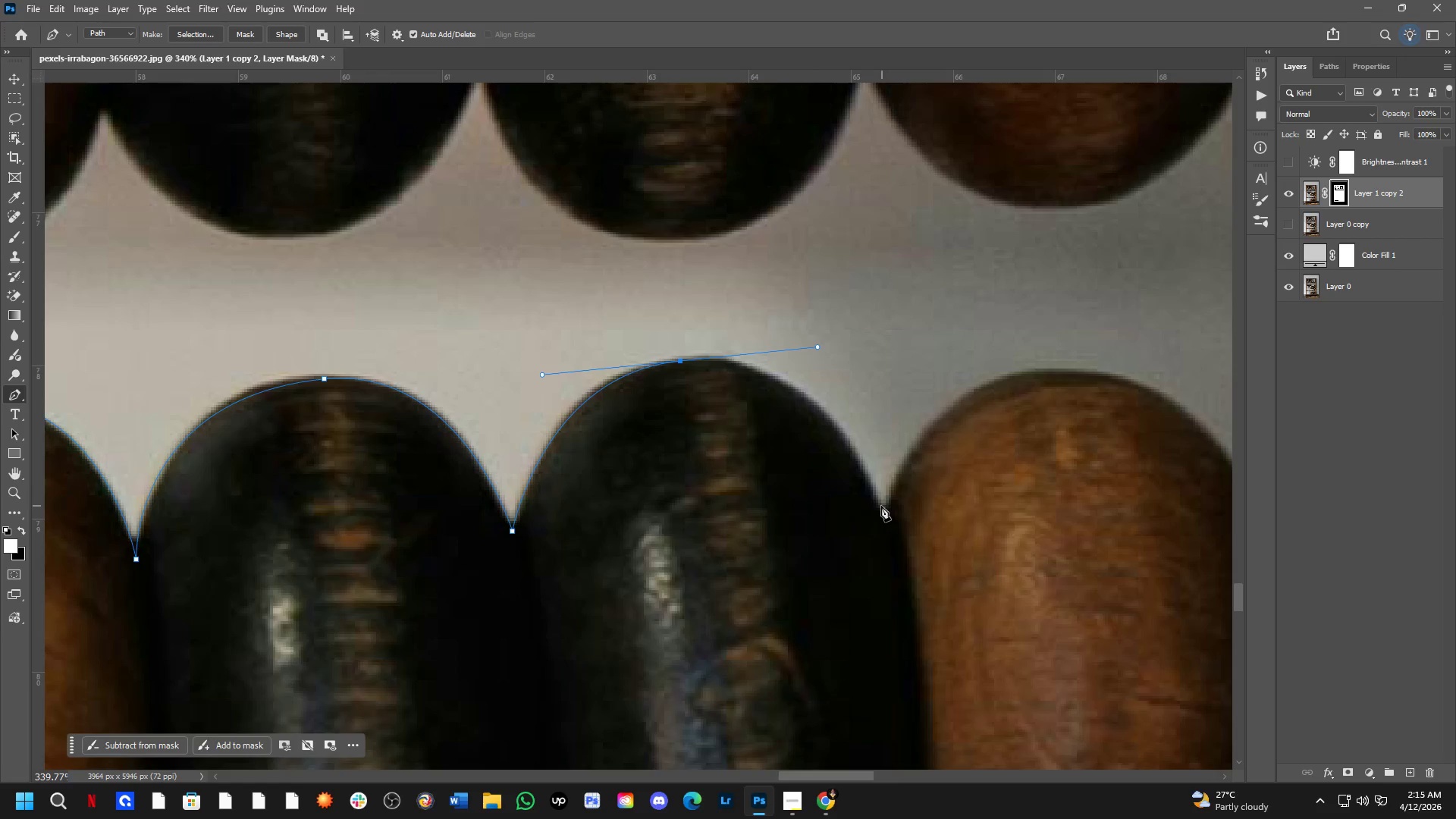 
left_click_drag(start_coordinate=[871, 458], to_coordinate=[841, 431])
 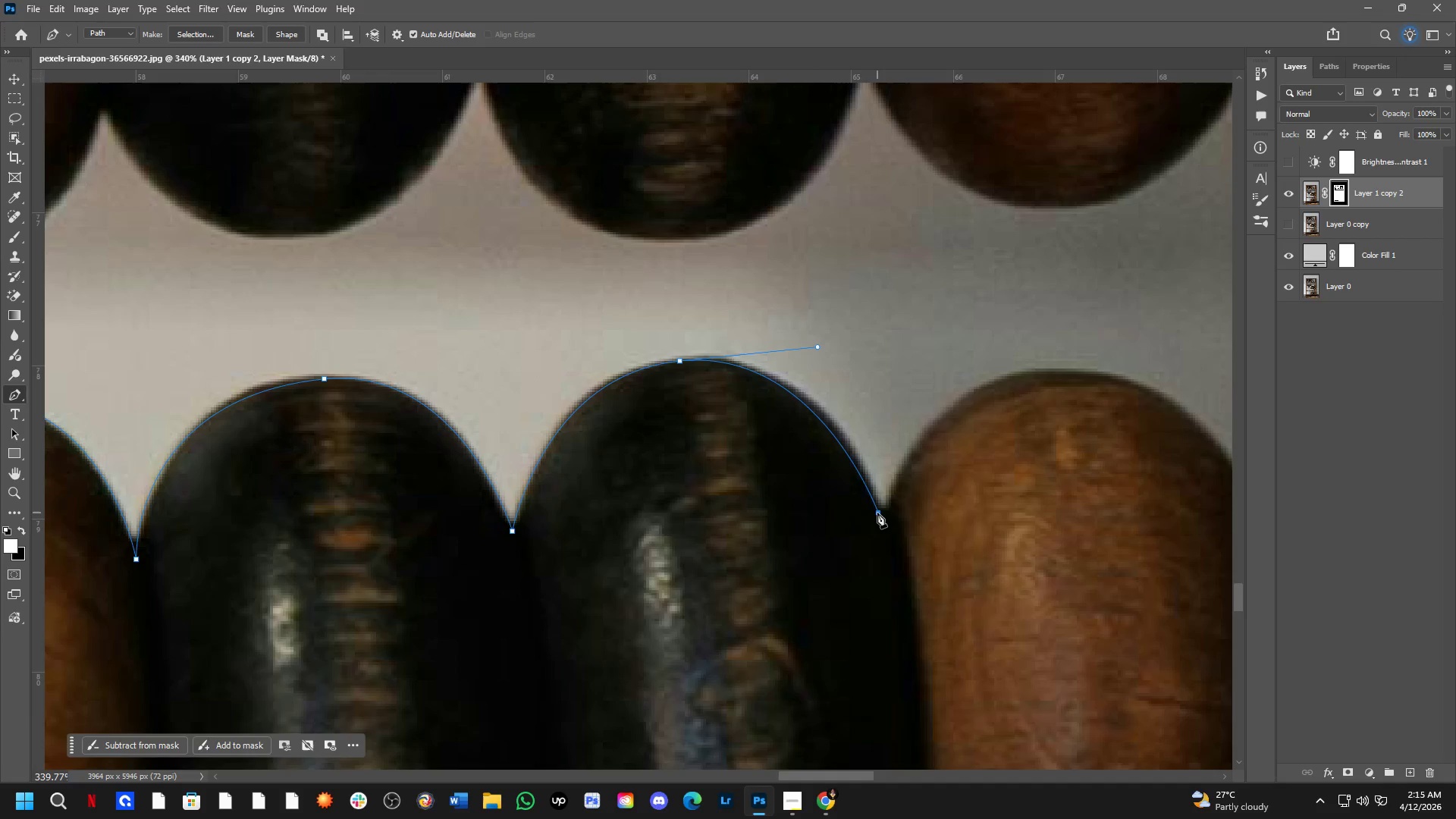 
hold_key(key=Space, duration=0.58)
 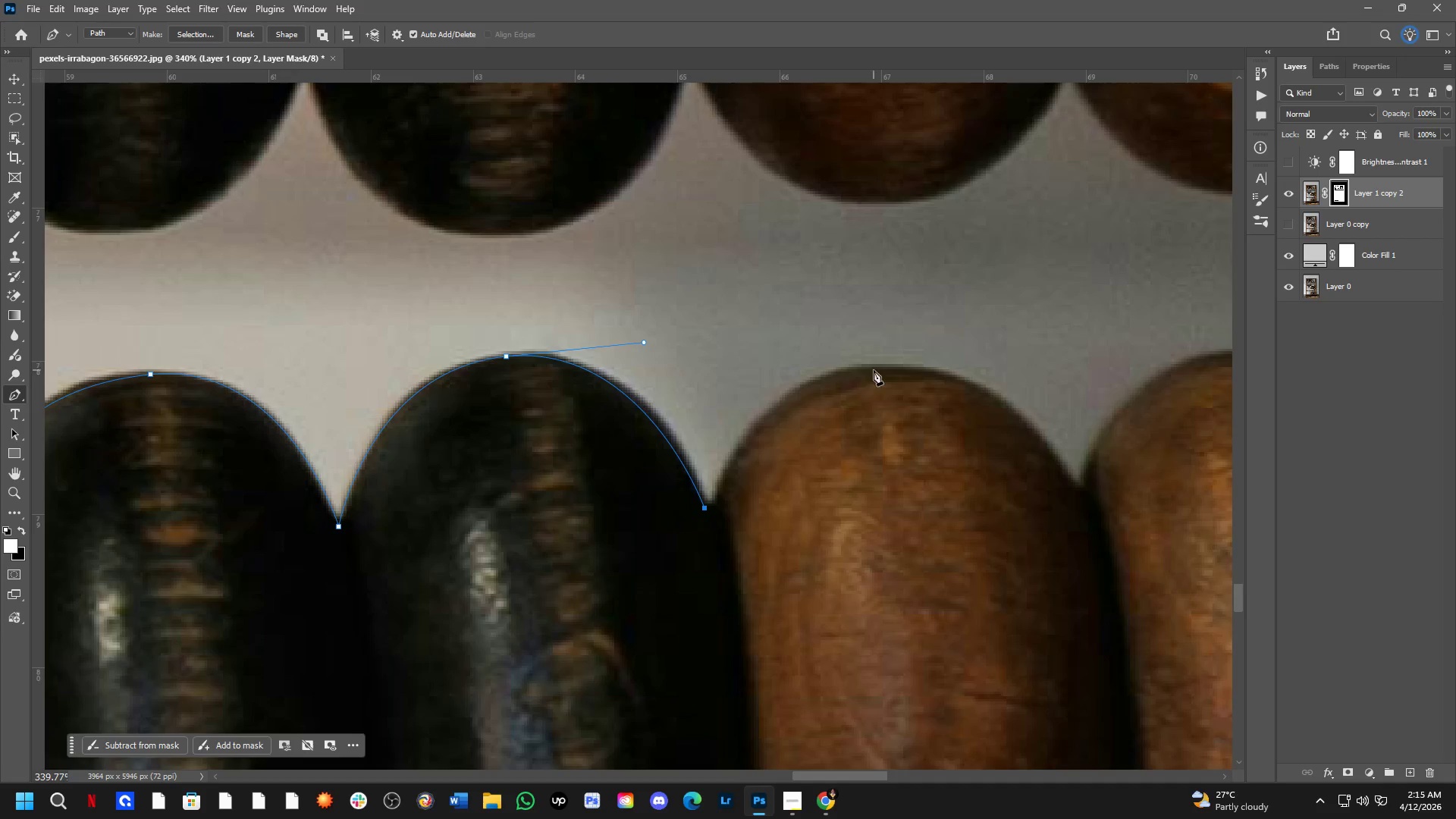 
left_click_drag(start_coordinate=[968, 565], to_coordinate=[795, 560])
 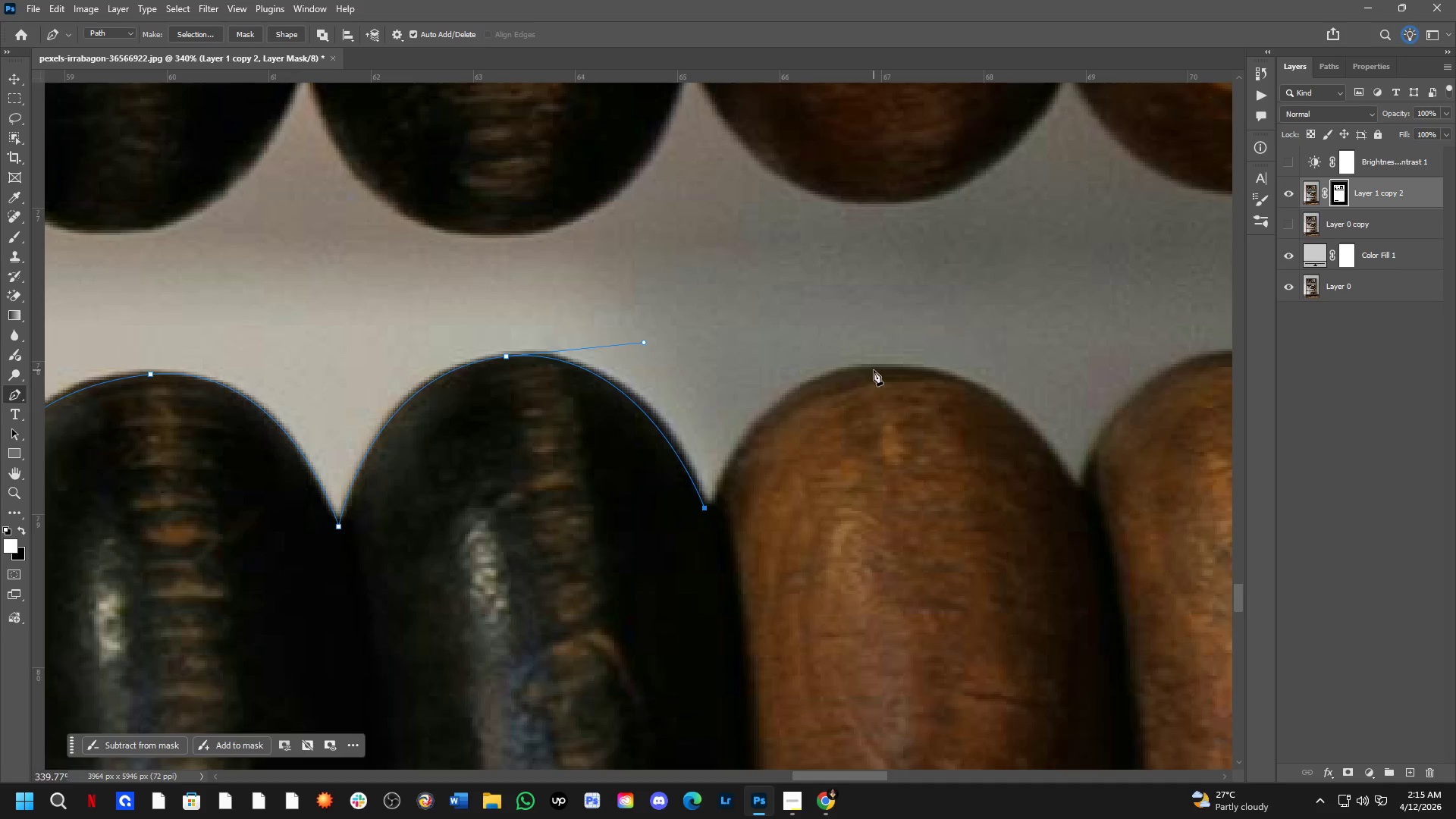 
left_click_drag(start_coordinate=[875, 369], to_coordinate=[1003, 367])
 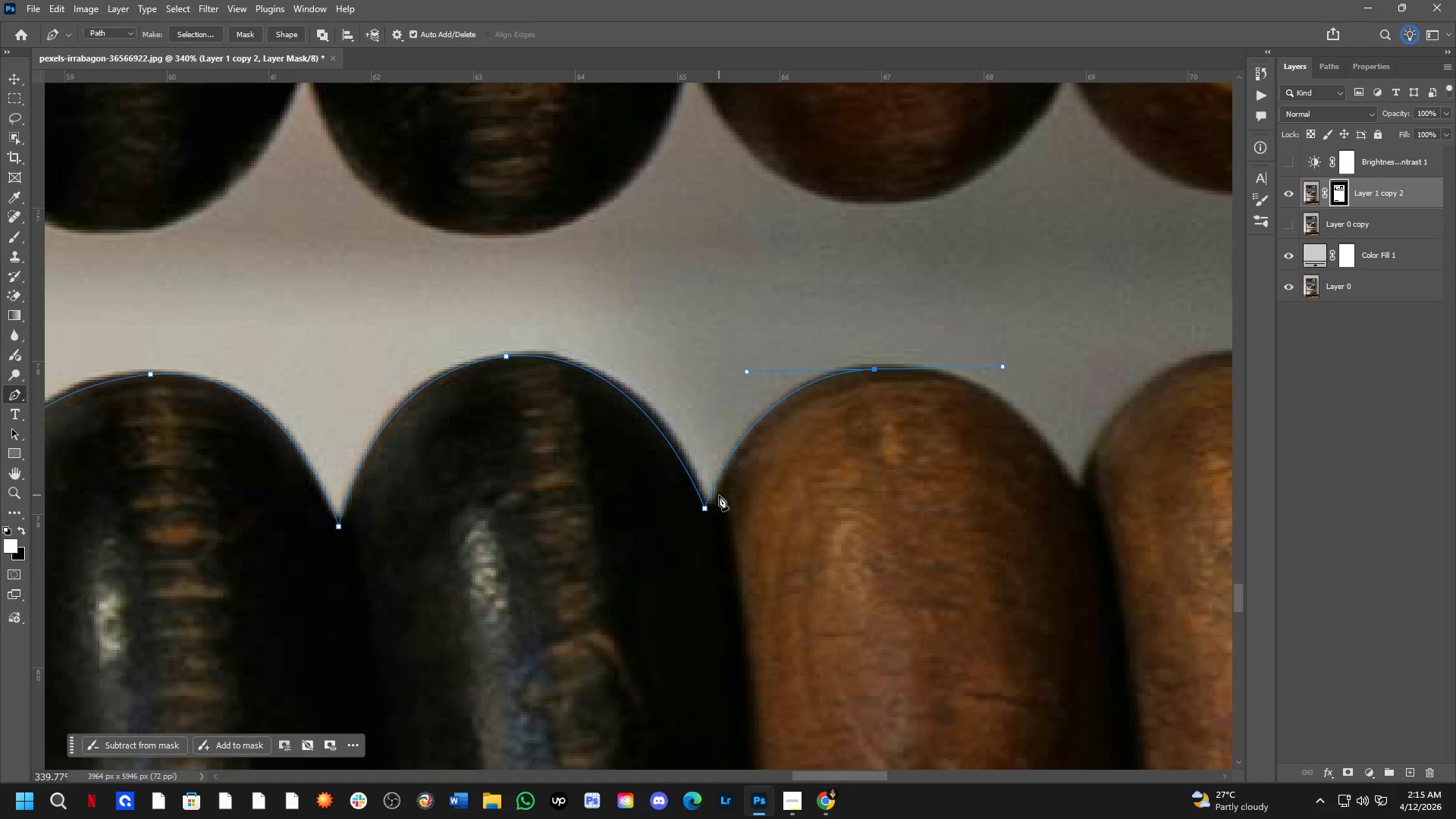 
left_click([714, 488])
 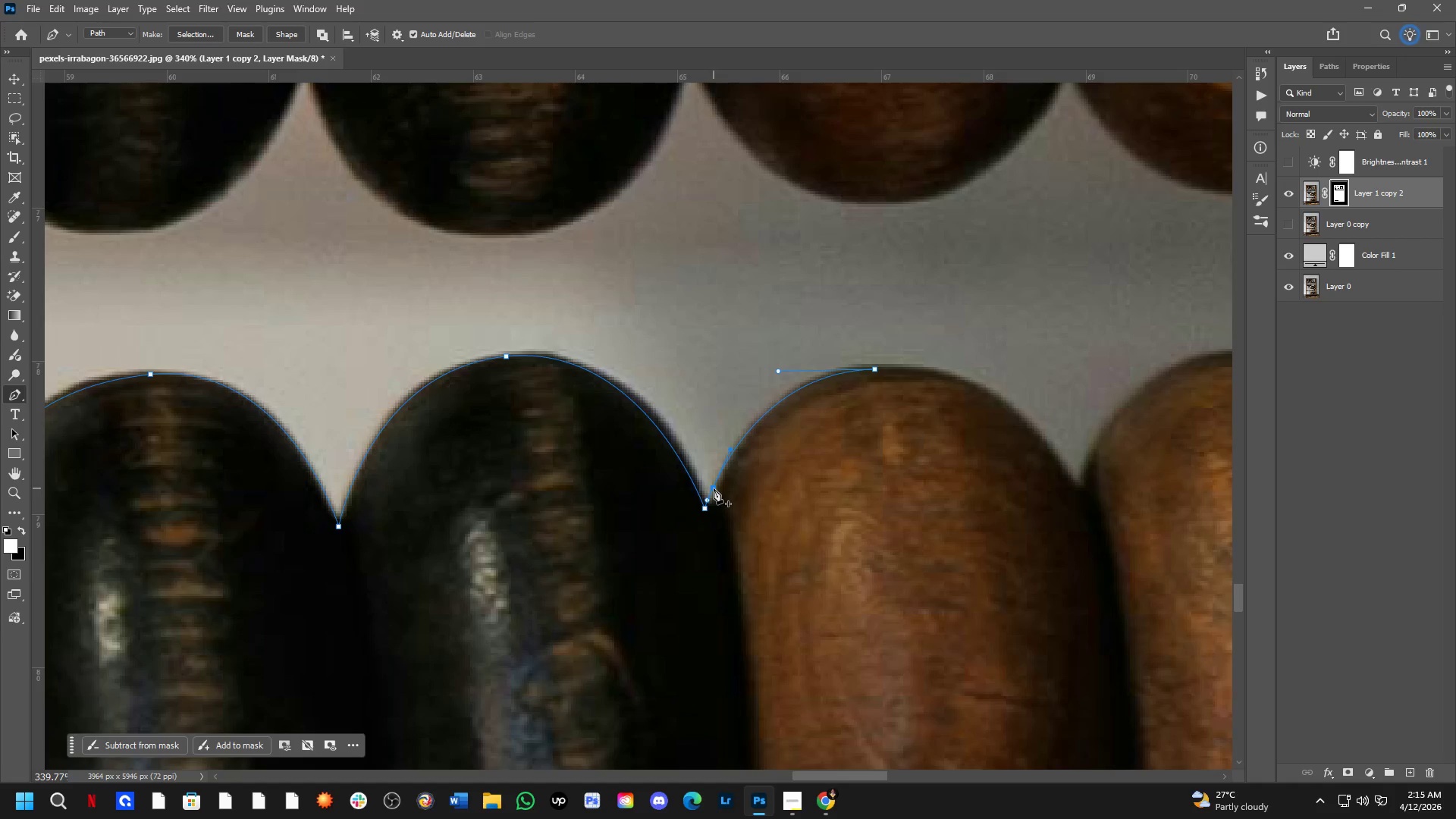 
hold_key(key=ControlLeft, duration=1.38)
left_click_drag(start_coordinate=[714, 488], to_coordinate=[717, 500])
 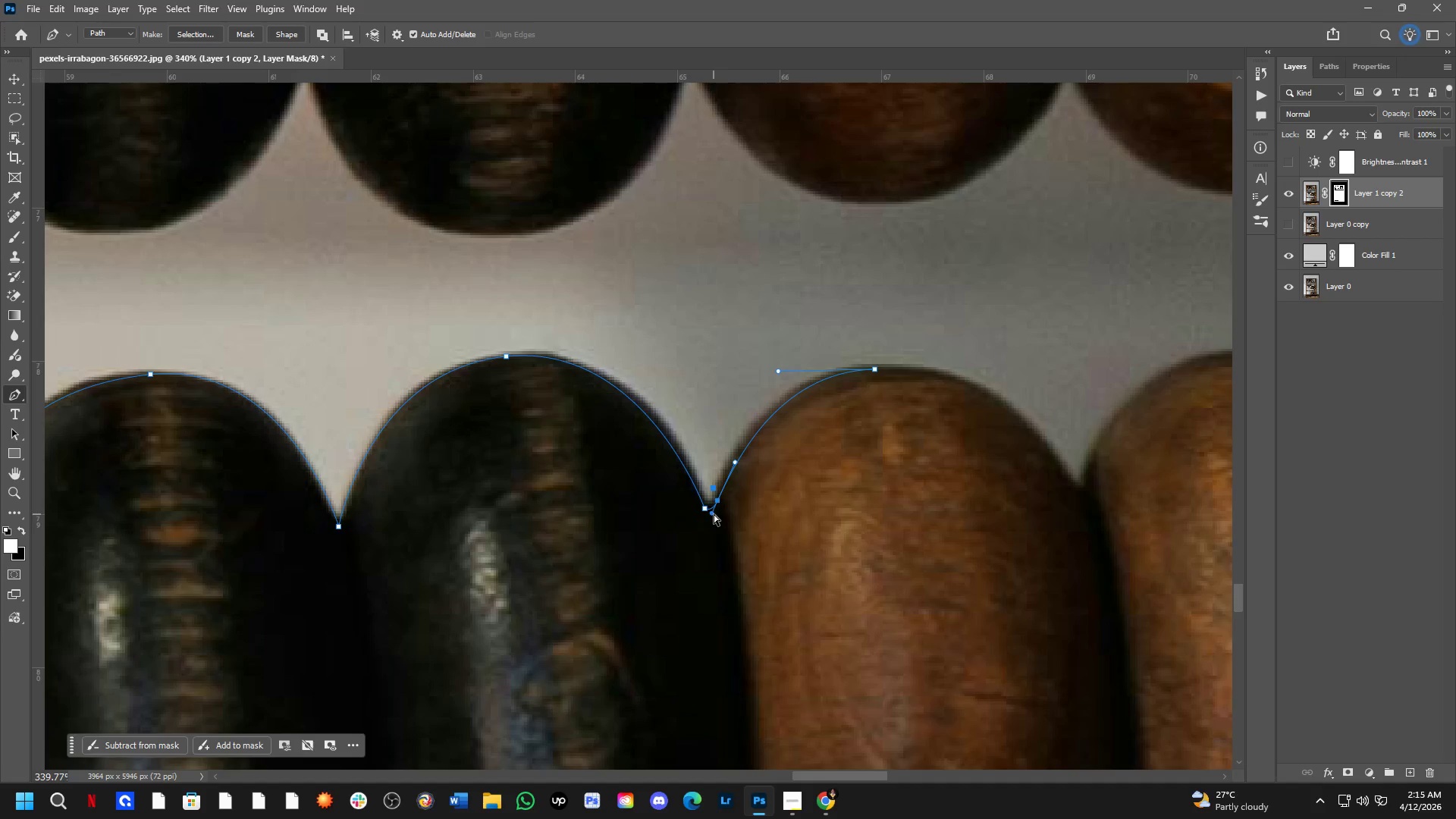 
key(Control+Z)
 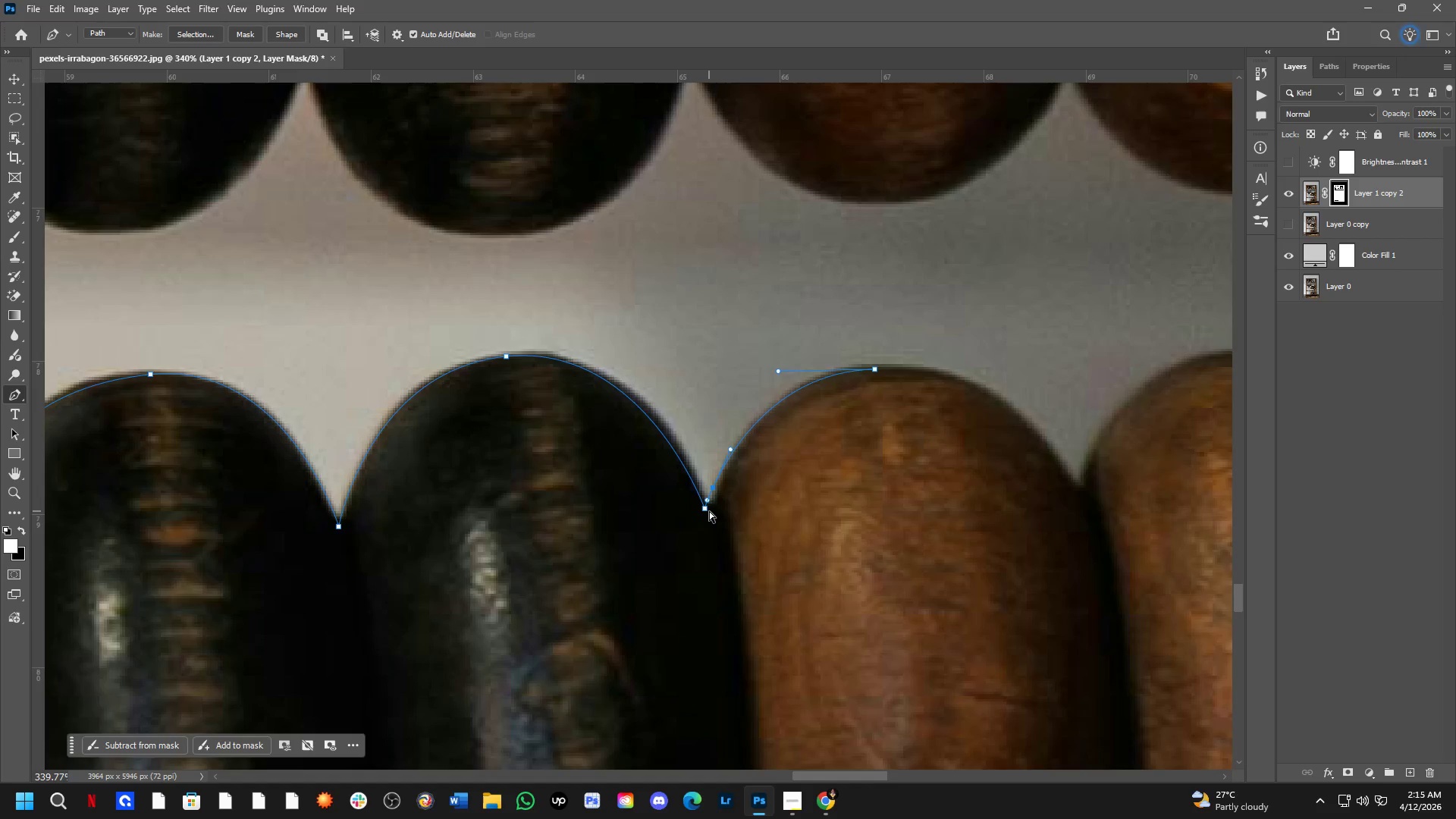 
left_click_drag(start_coordinate=[709, 511], to_coordinate=[714, 514])
 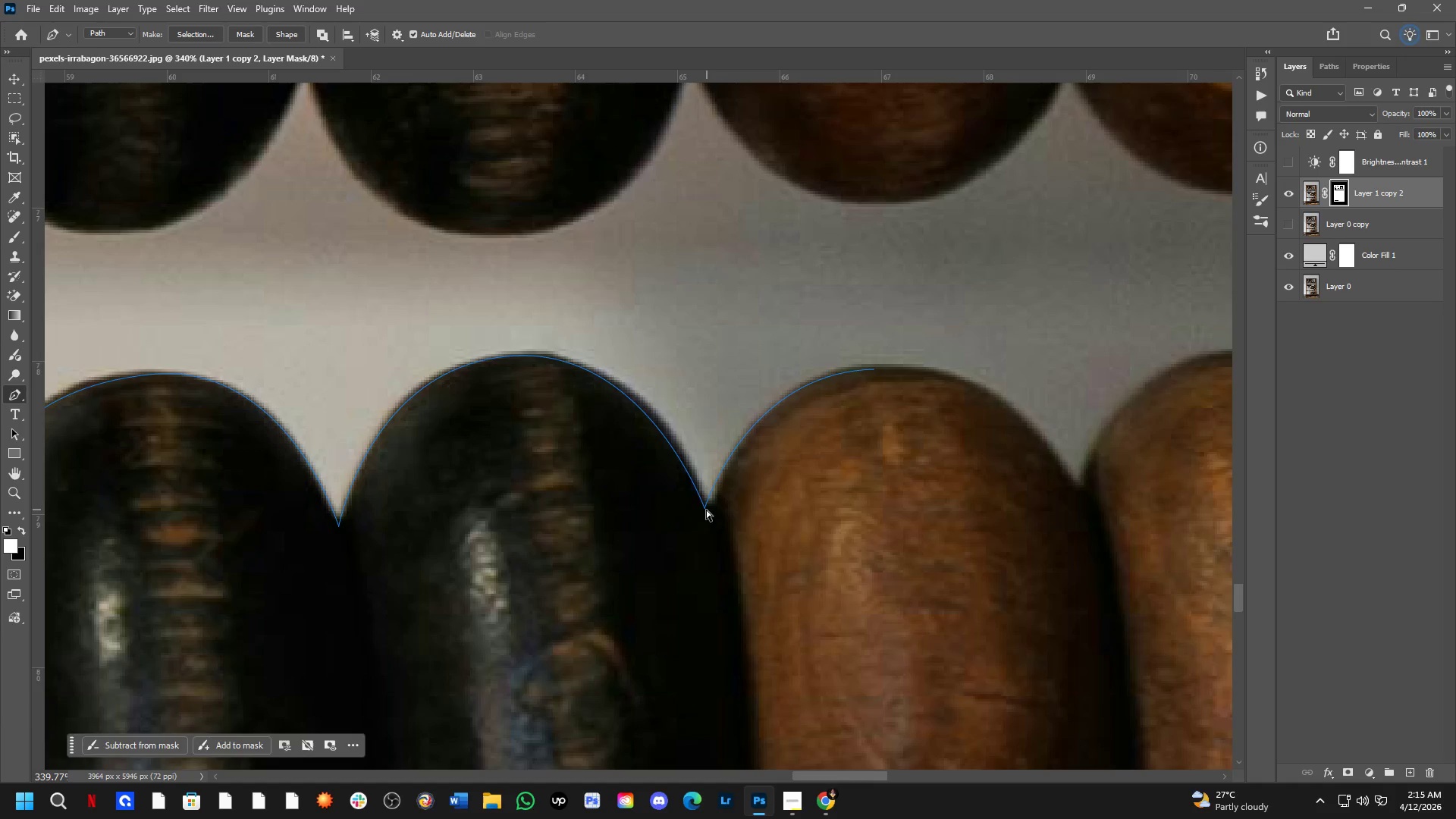 
double_click([706, 510])
 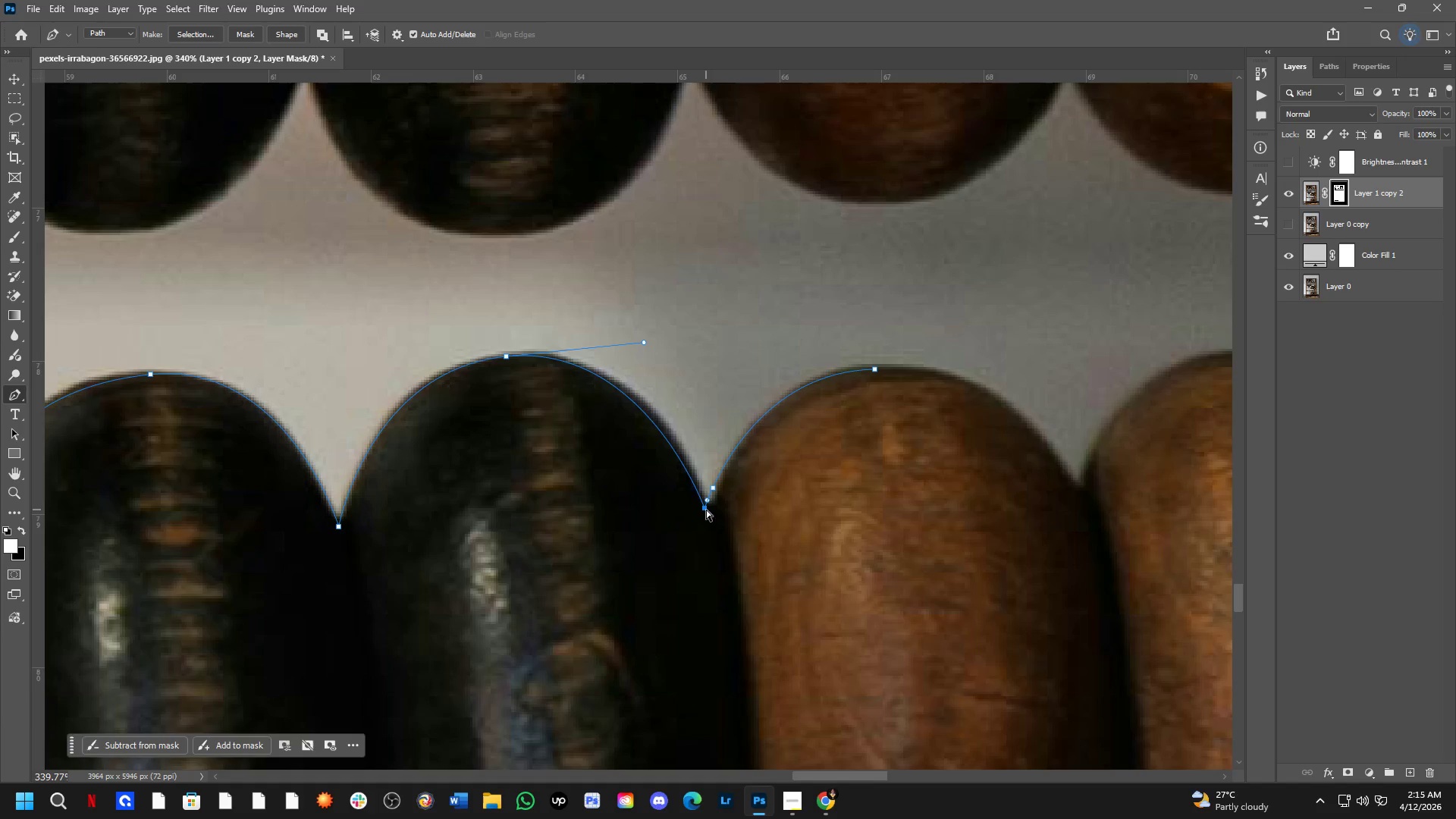 
left_click_drag(start_coordinate=[706, 510], to_coordinate=[715, 516])
 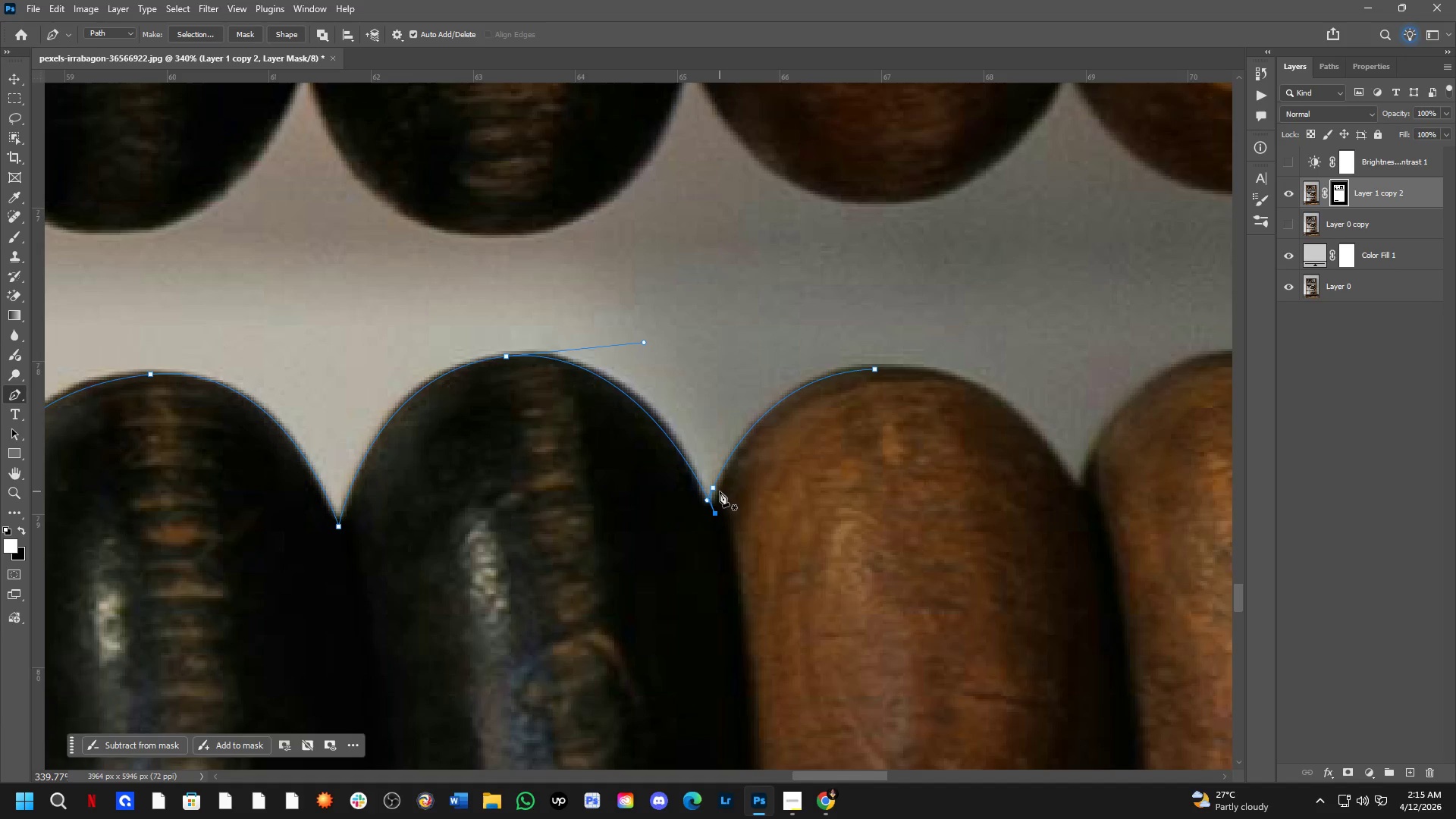 
key(Control+Z)
 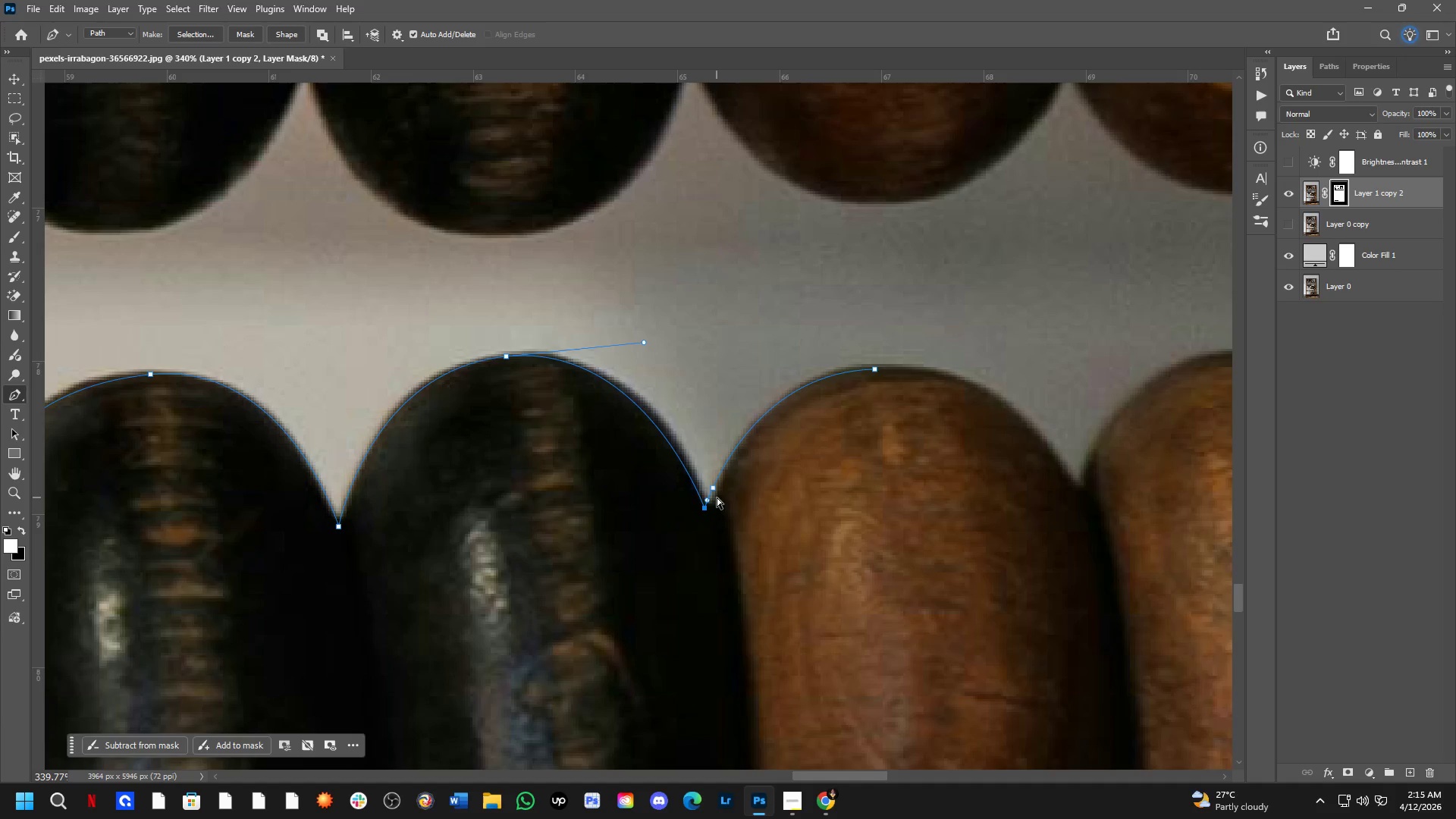 
key(Control+Z)
 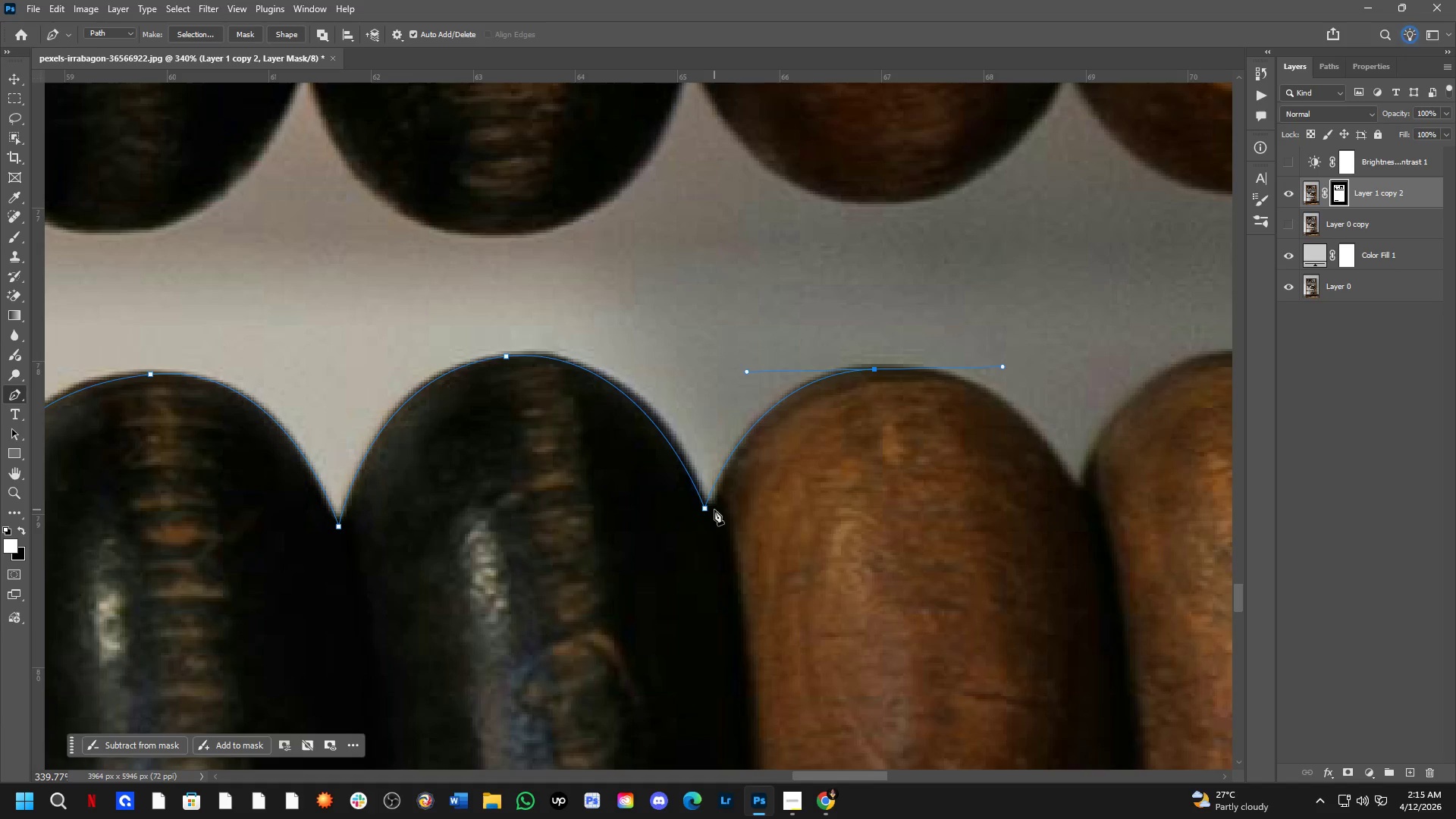 
hold_key(key=ControlLeft, duration=1.49)
left_click_drag(start_coordinate=[706, 510], to_coordinate=[715, 516])
 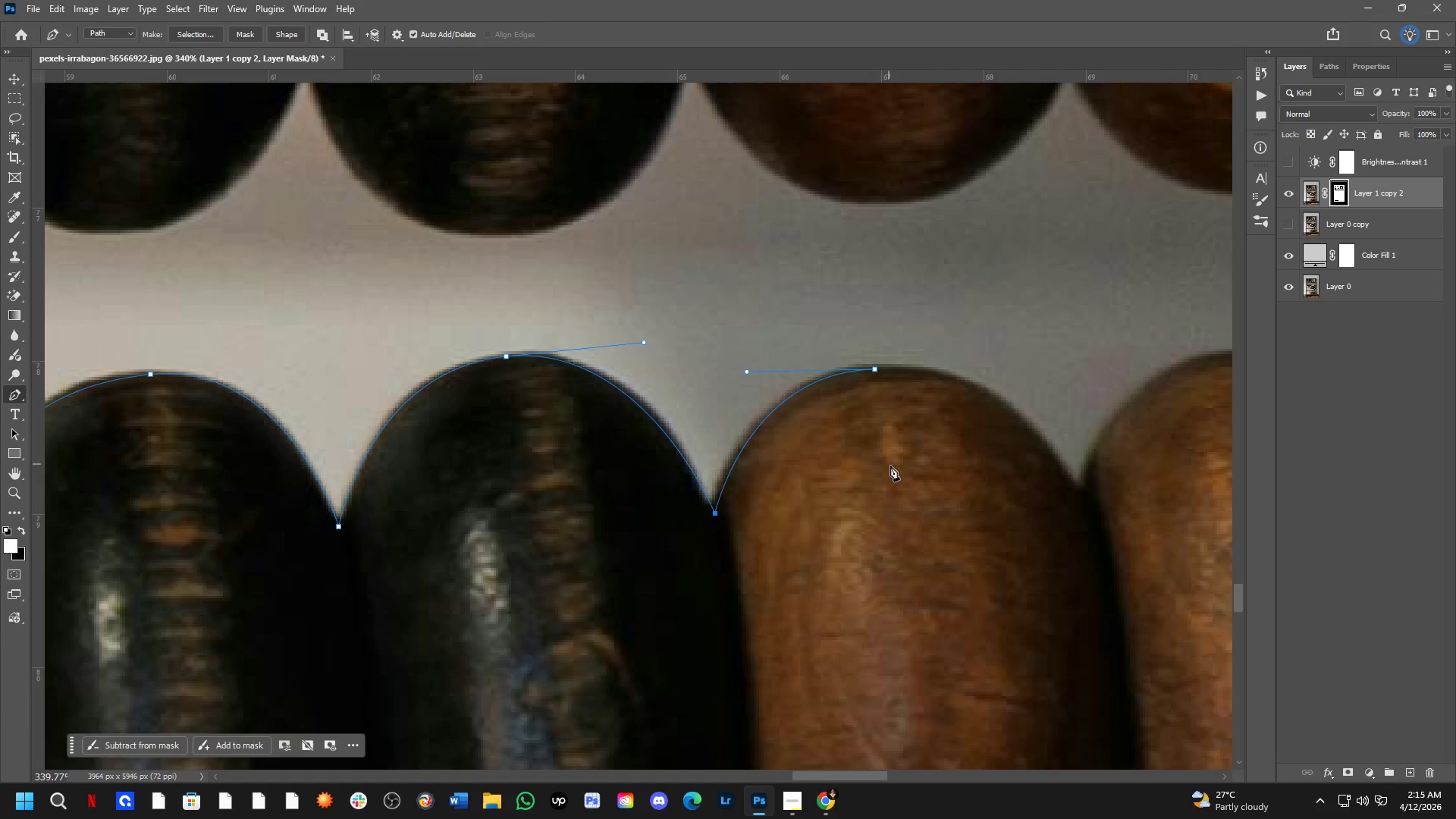 
hold_key(key=Space, duration=0.5)
 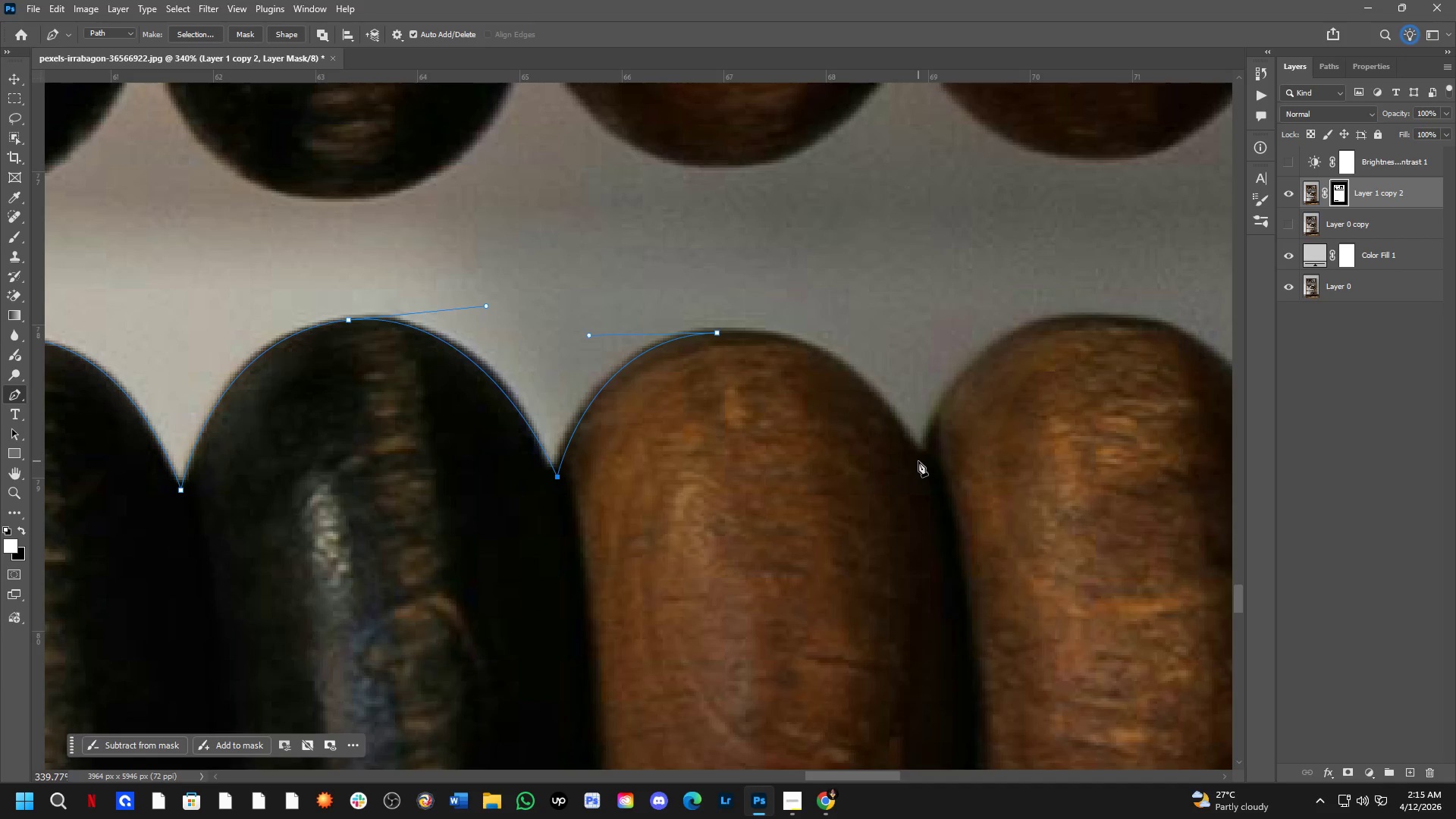 
left_click_drag(start_coordinate=[902, 484], to_coordinate=[745, 447])
 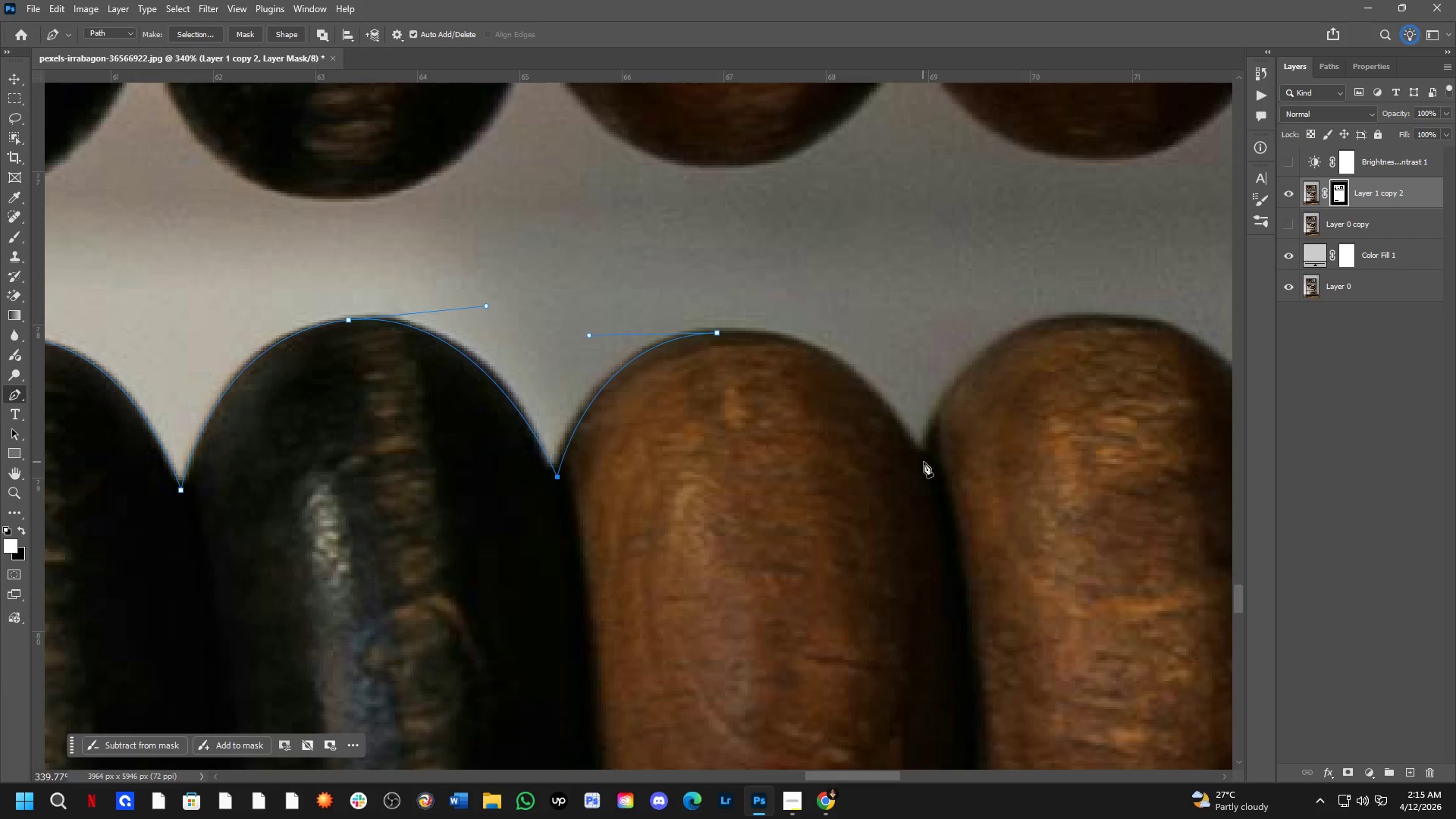 
left_click_drag(start_coordinate=[927, 462], to_coordinate=[943, 496])
 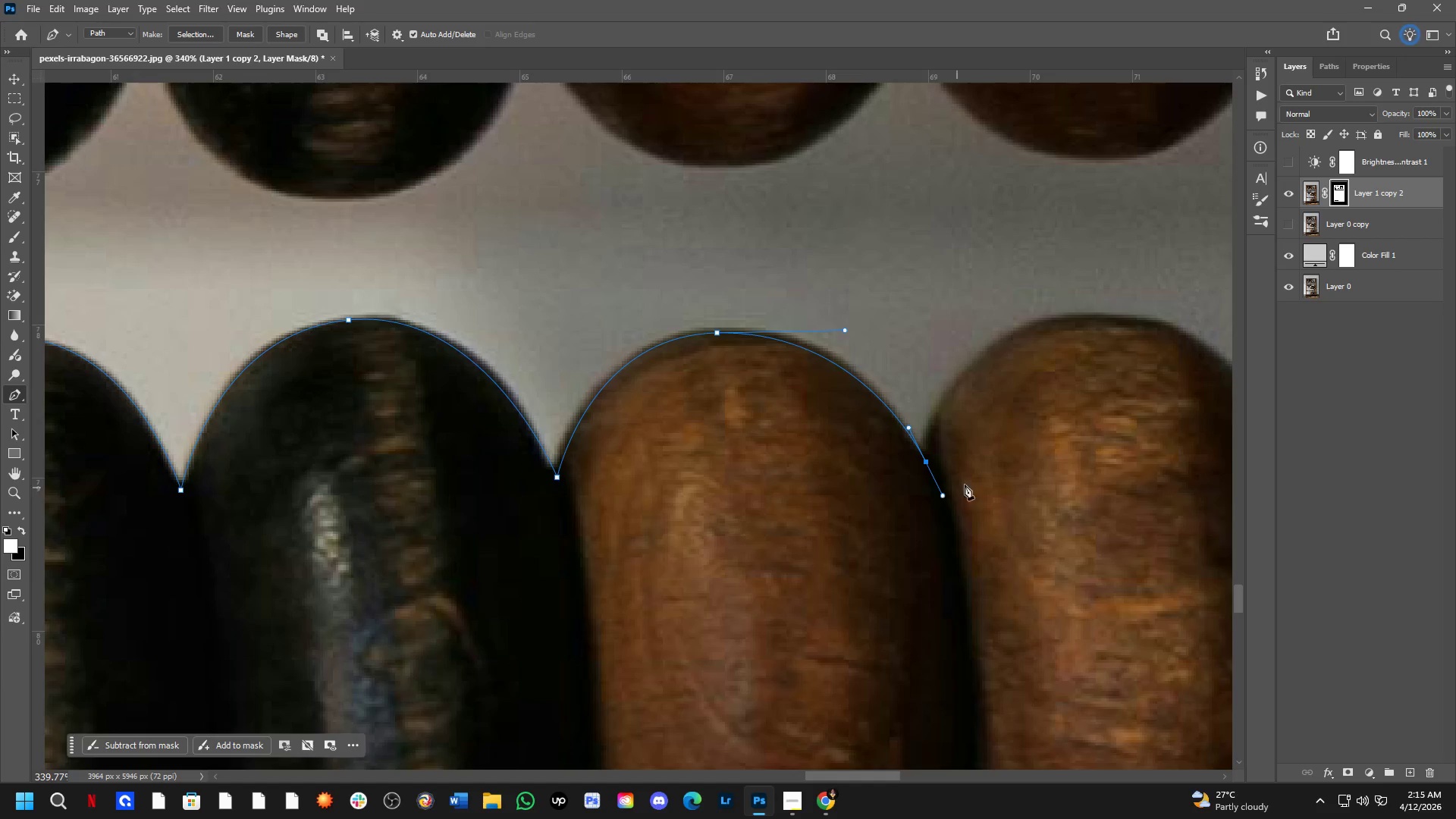 
hold_key(key=Space, duration=0.56)
 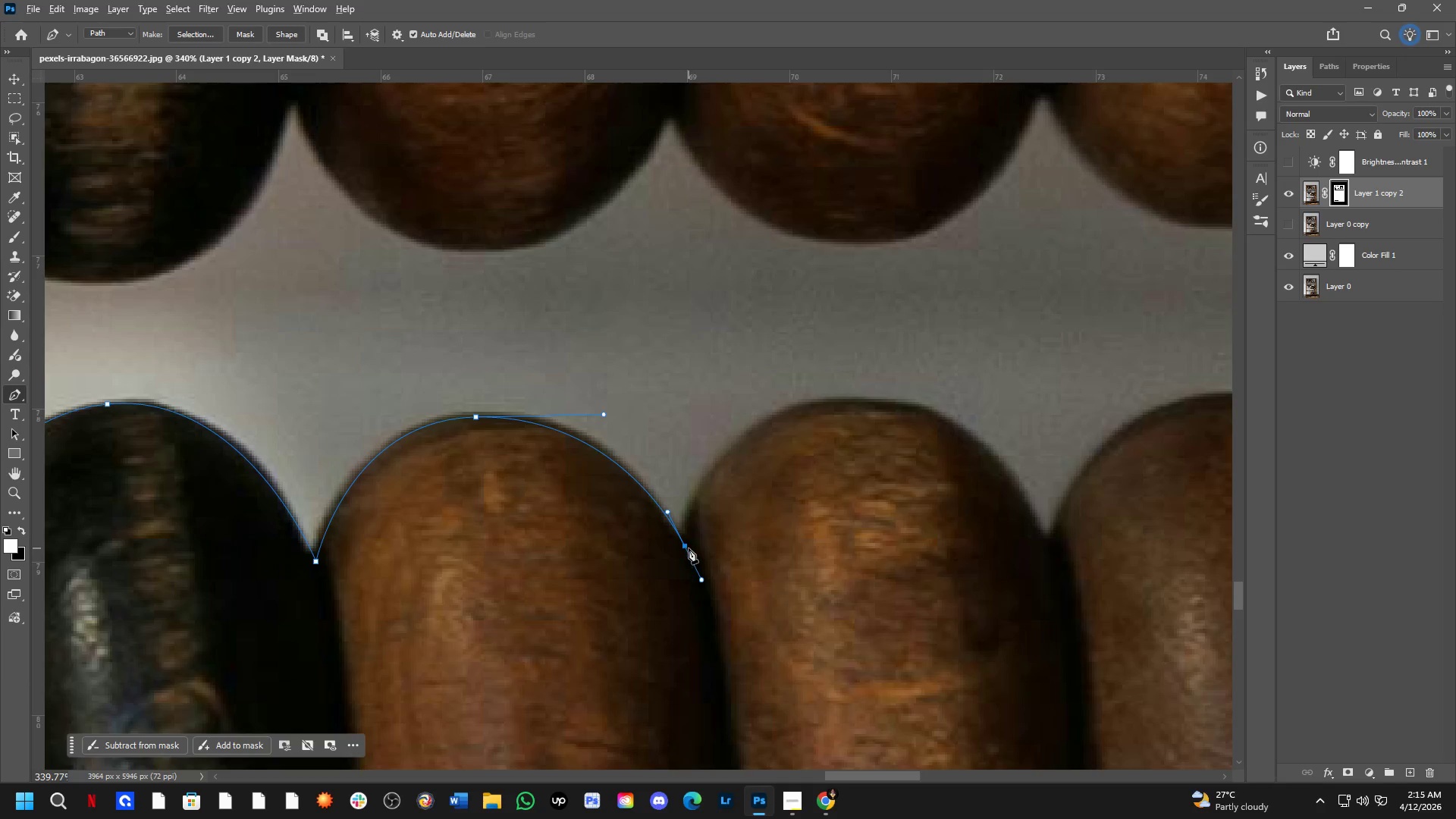 
left_click_drag(start_coordinate=[977, 469], to_coordinate=[745, 548])
 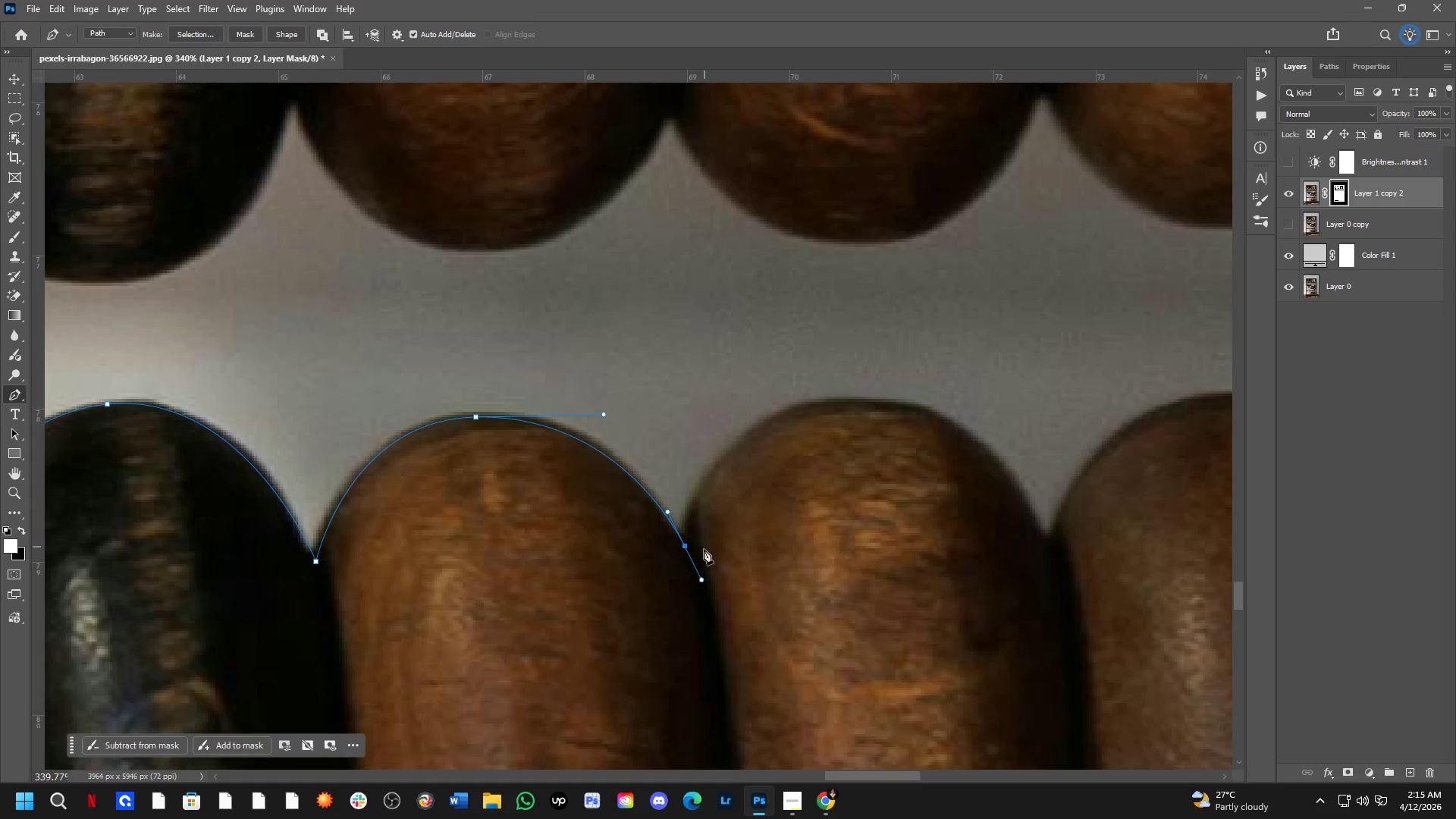 
hold_key(key=AltLeft, duration=0.67)
left_click([688, 547])
 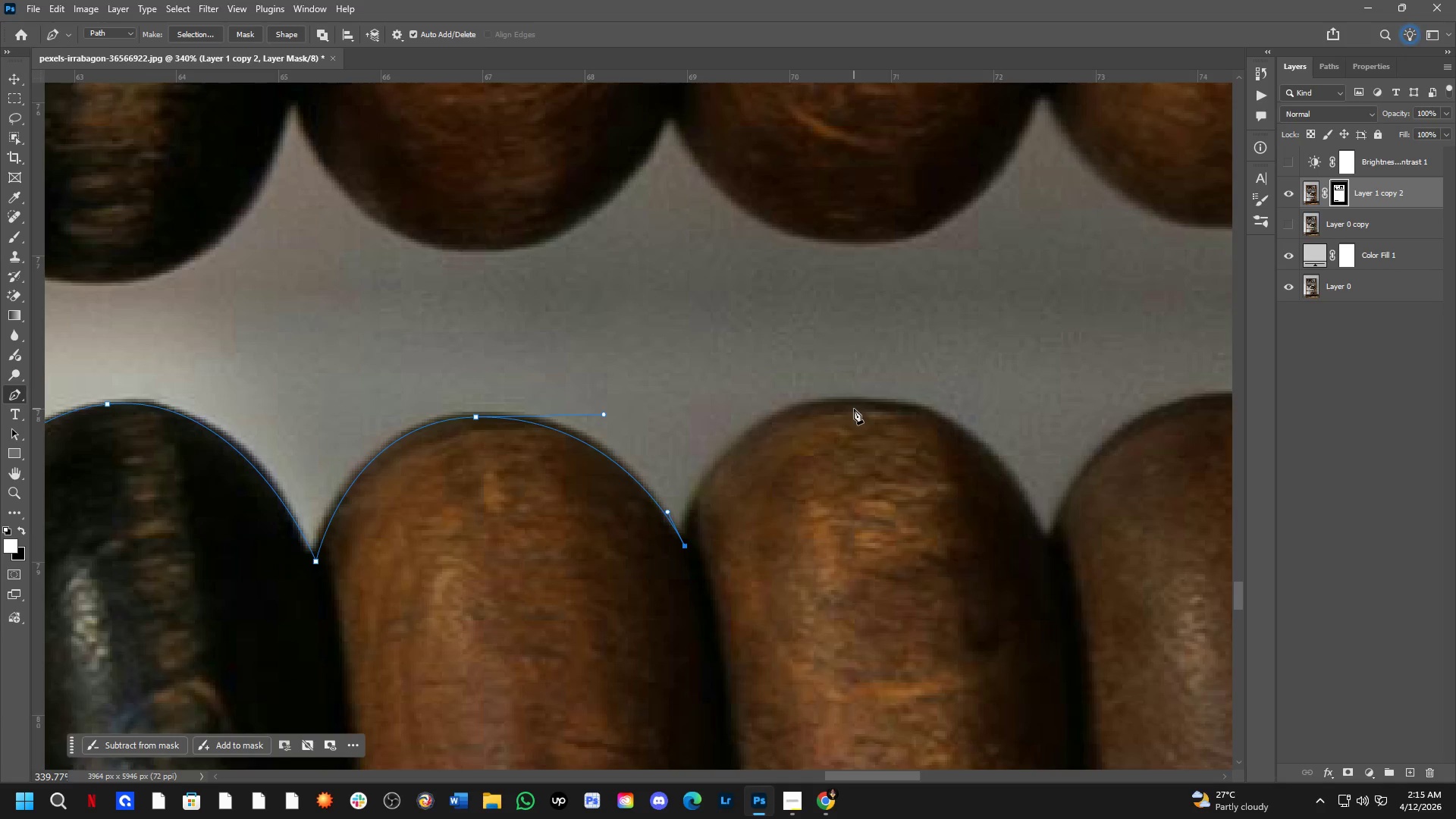 
left_click_drag(start_coordinate=[855, 404], to_coordinate=[1009, 397])
 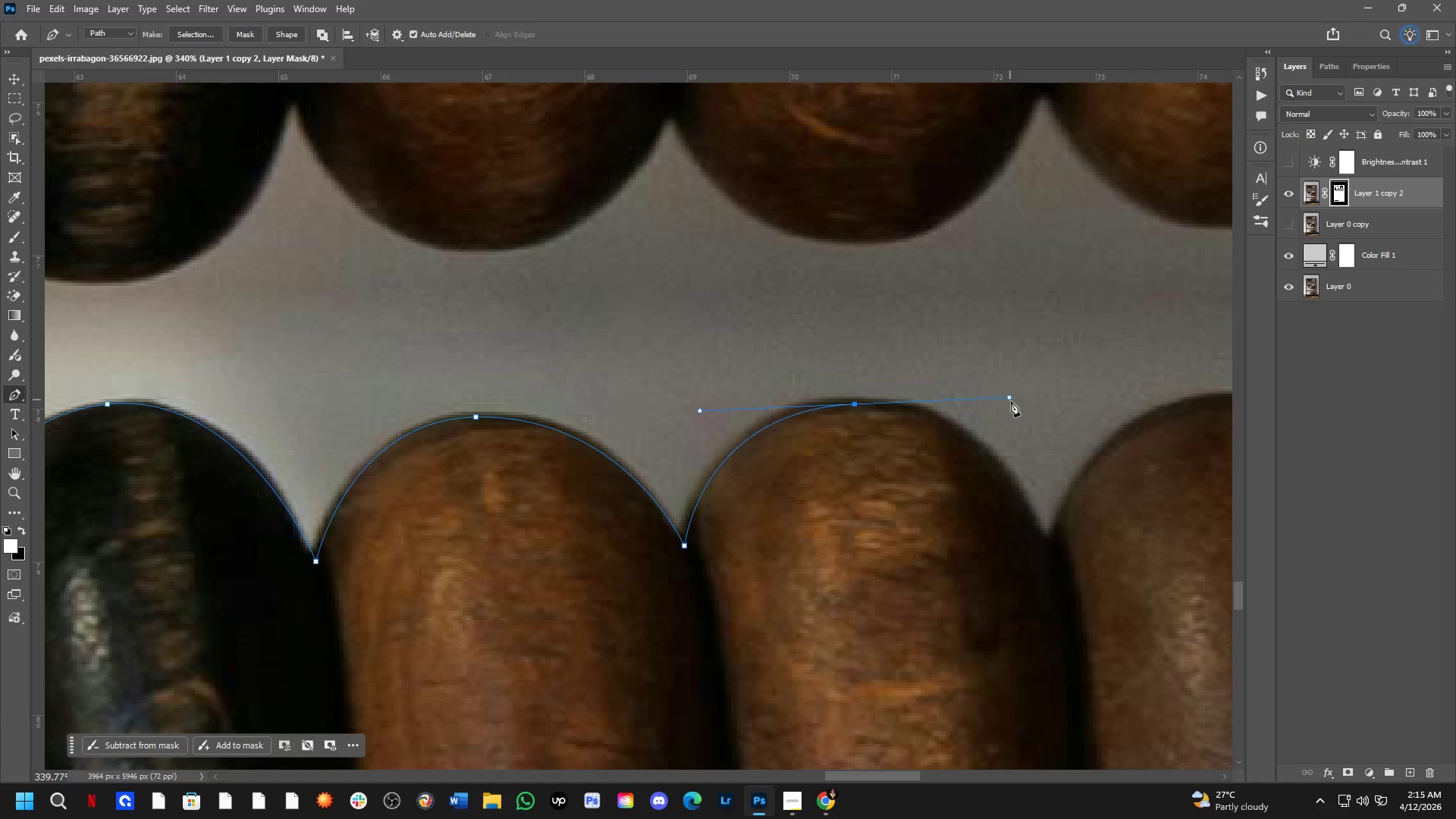 
hold_key(key=Space, duration=0.52)
 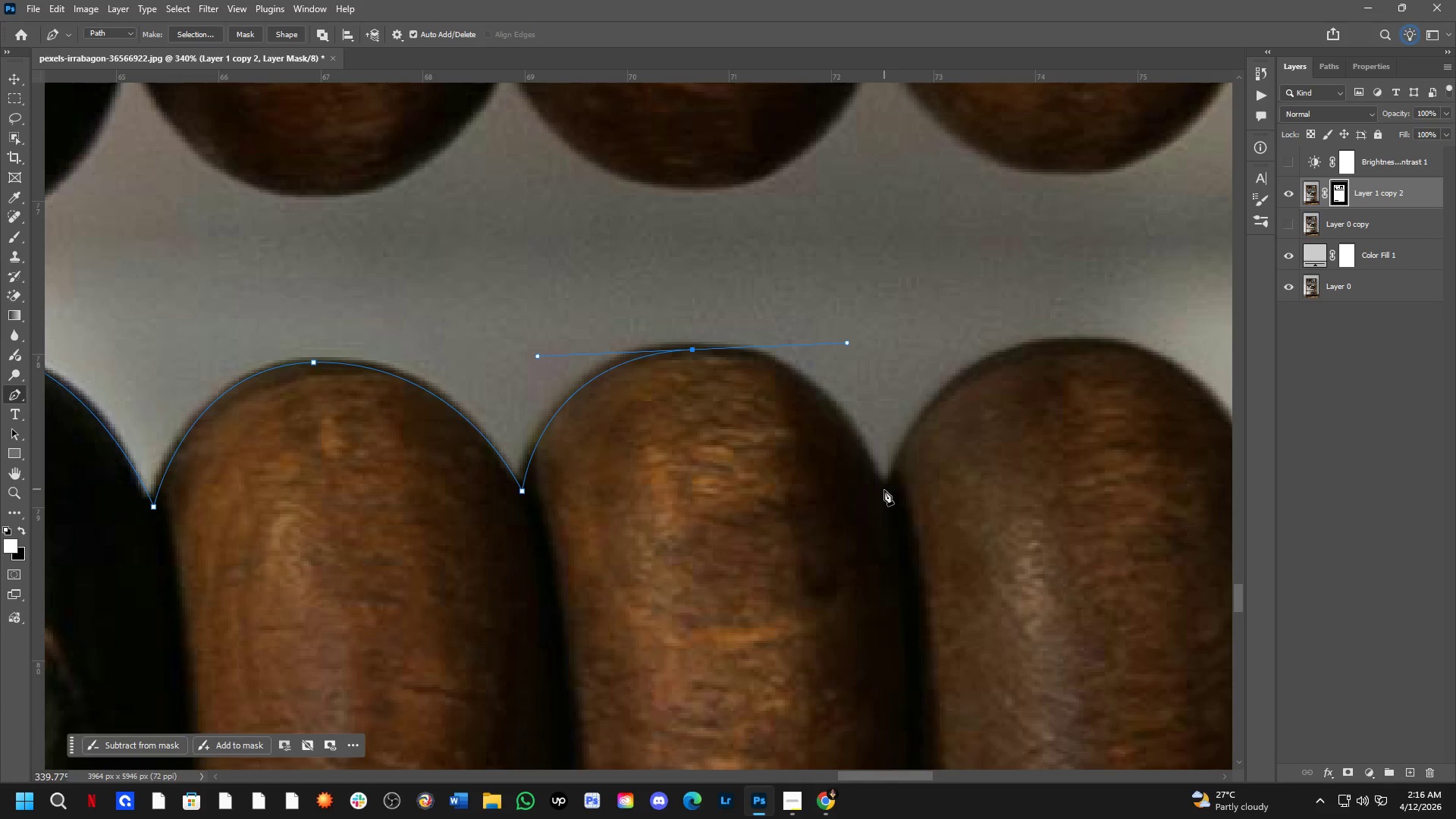 
left_click_drag(start_coordinate=[1006, 478], to_coordinate=[854, 431])
 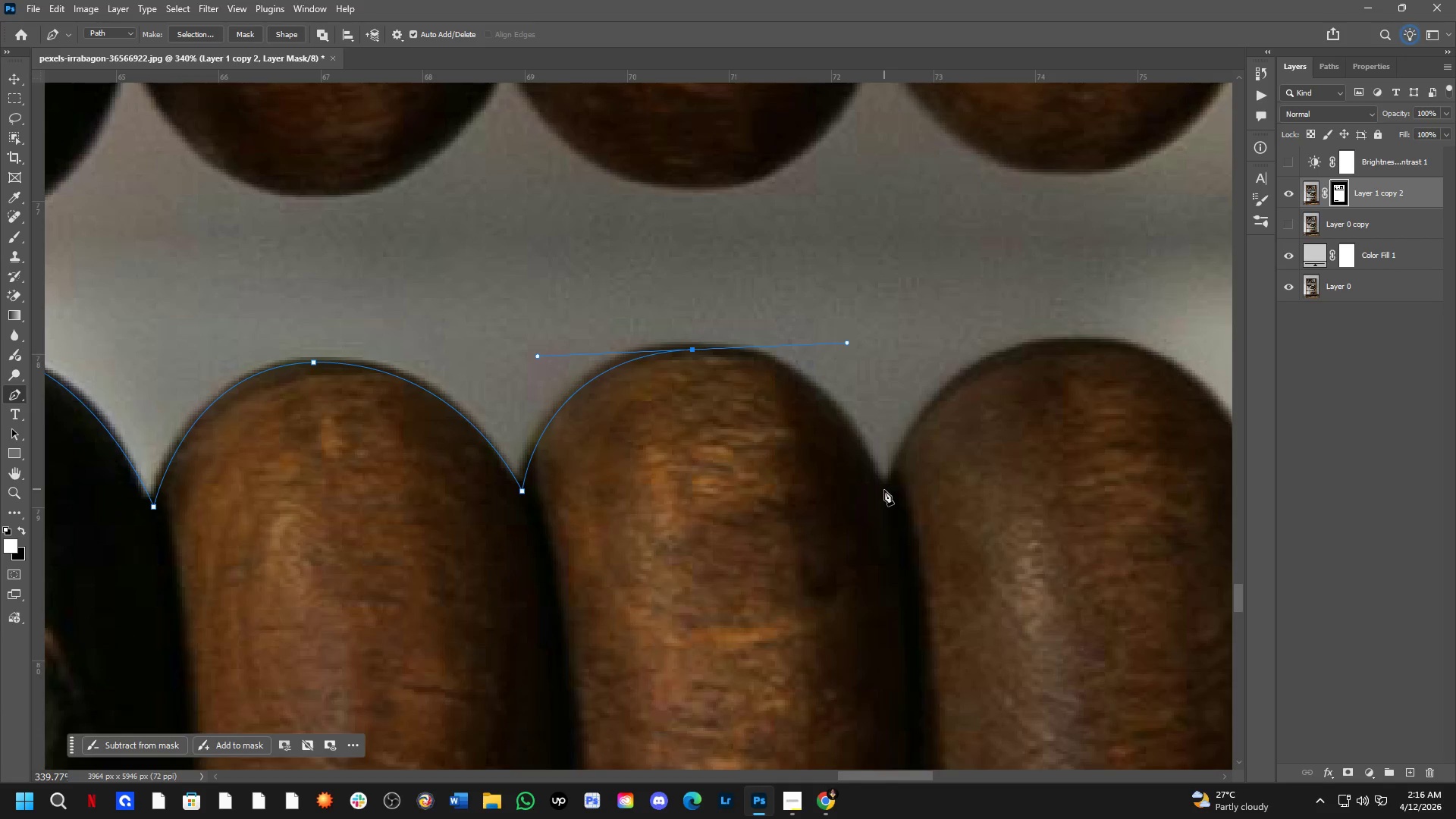 
left_click([883, 490])
 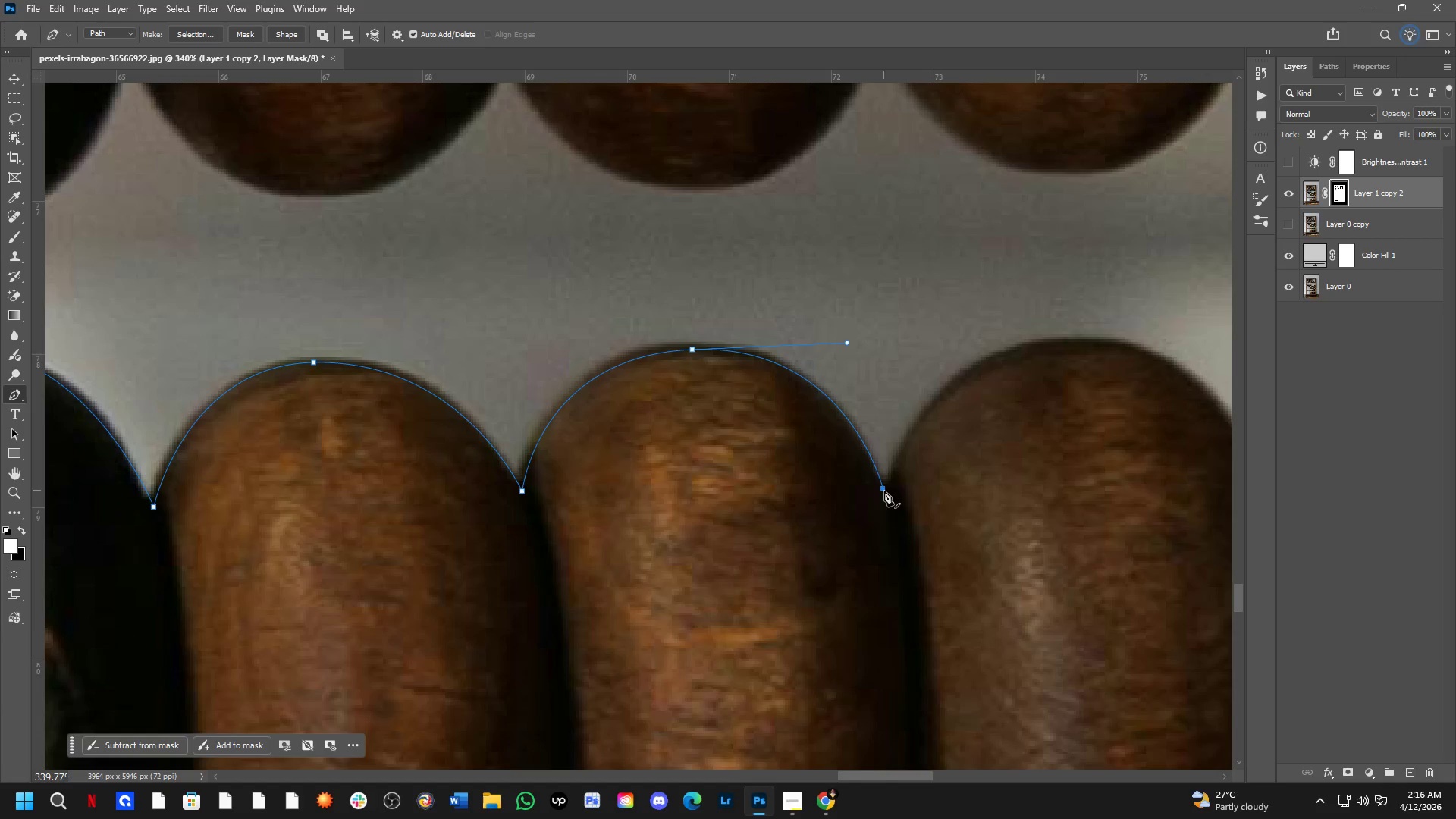 
hold_key(key=Space, duration=0.53)
 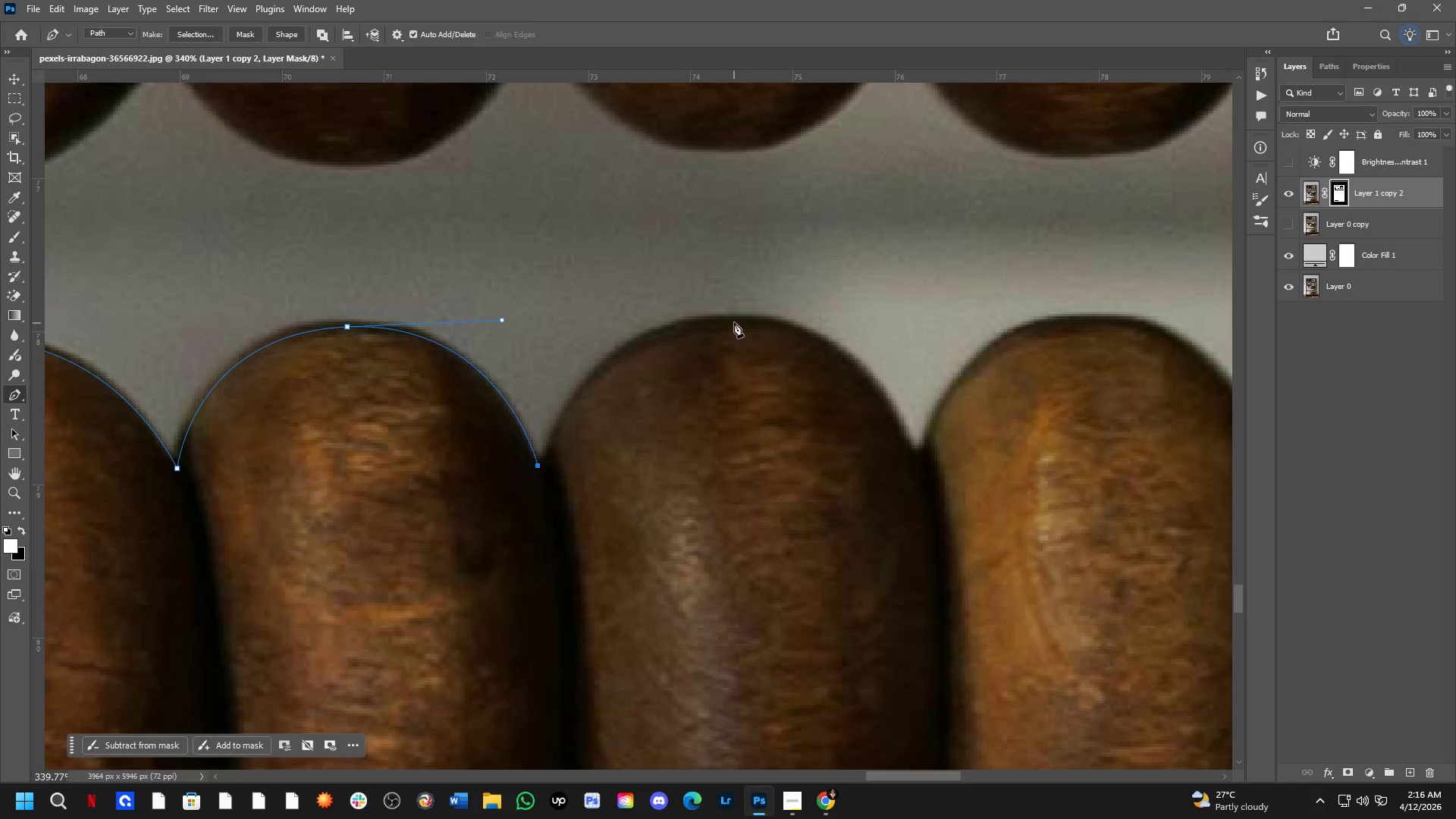 
left_click_drag(start_coordinate=[977, 518], to_coordinate=[632, 495])
 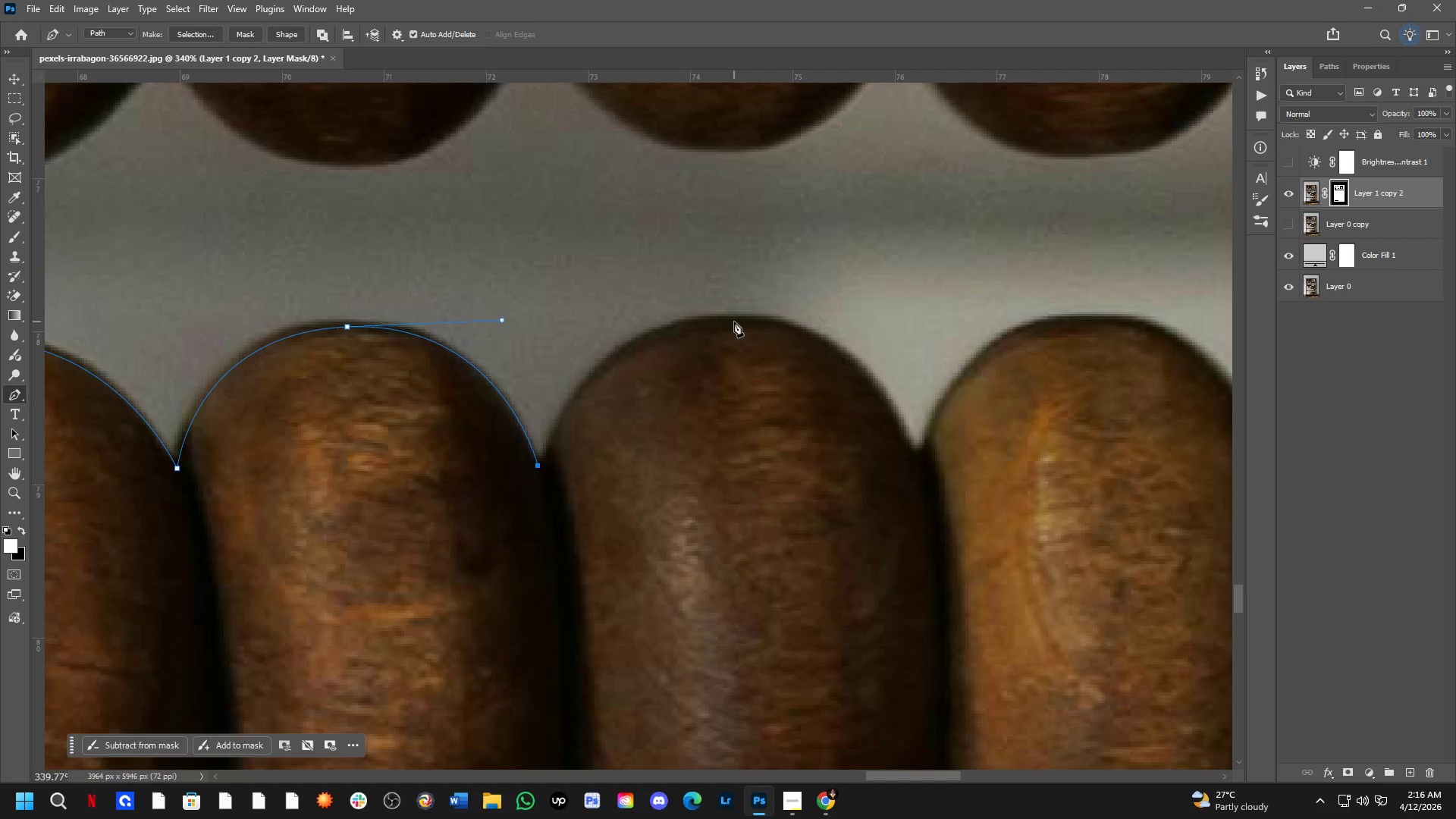 
left_click_drag(start_coordinate=[734, 322], to_coordinate=[892, 319])
 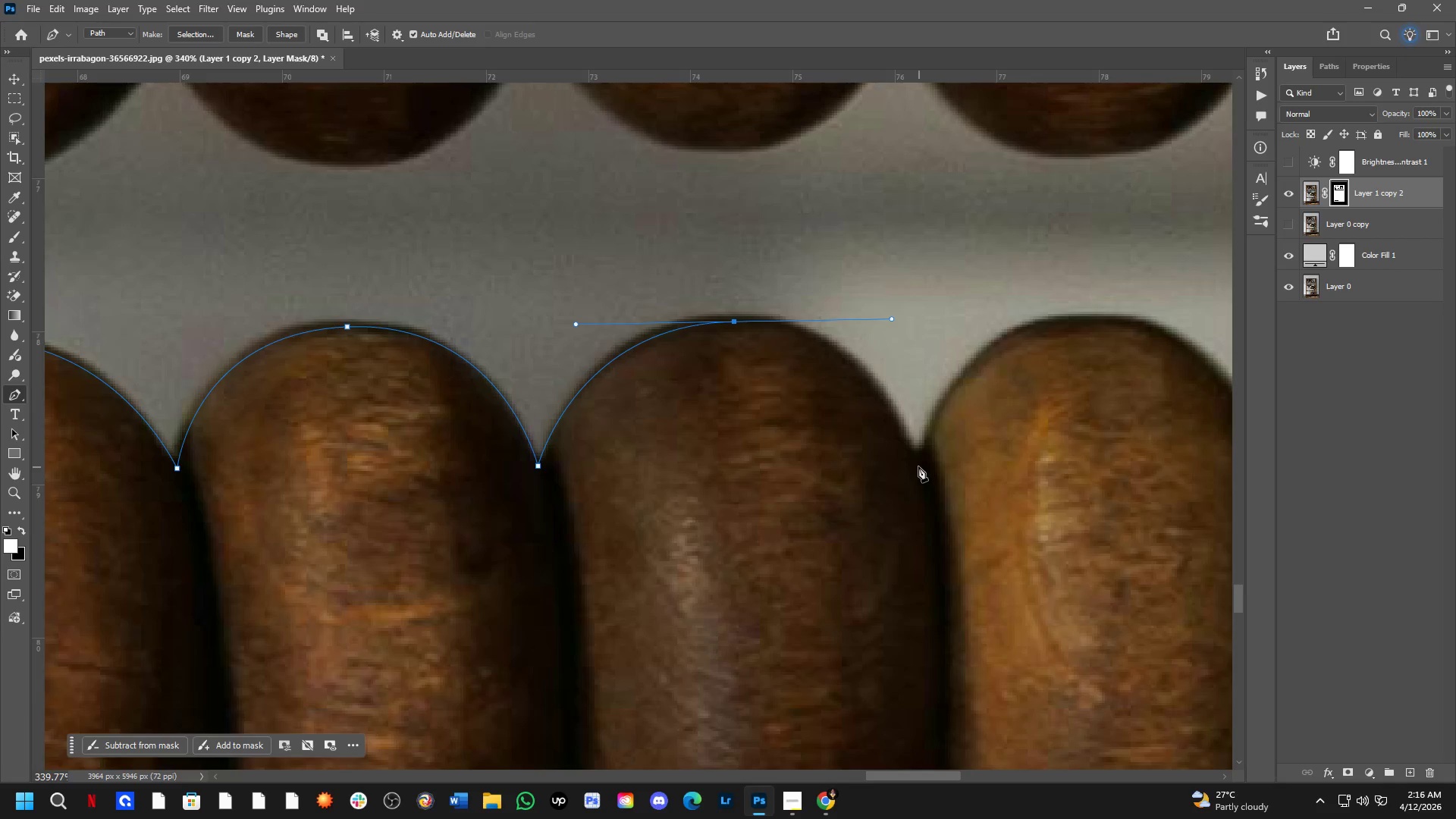 
left_click([917, 460])
 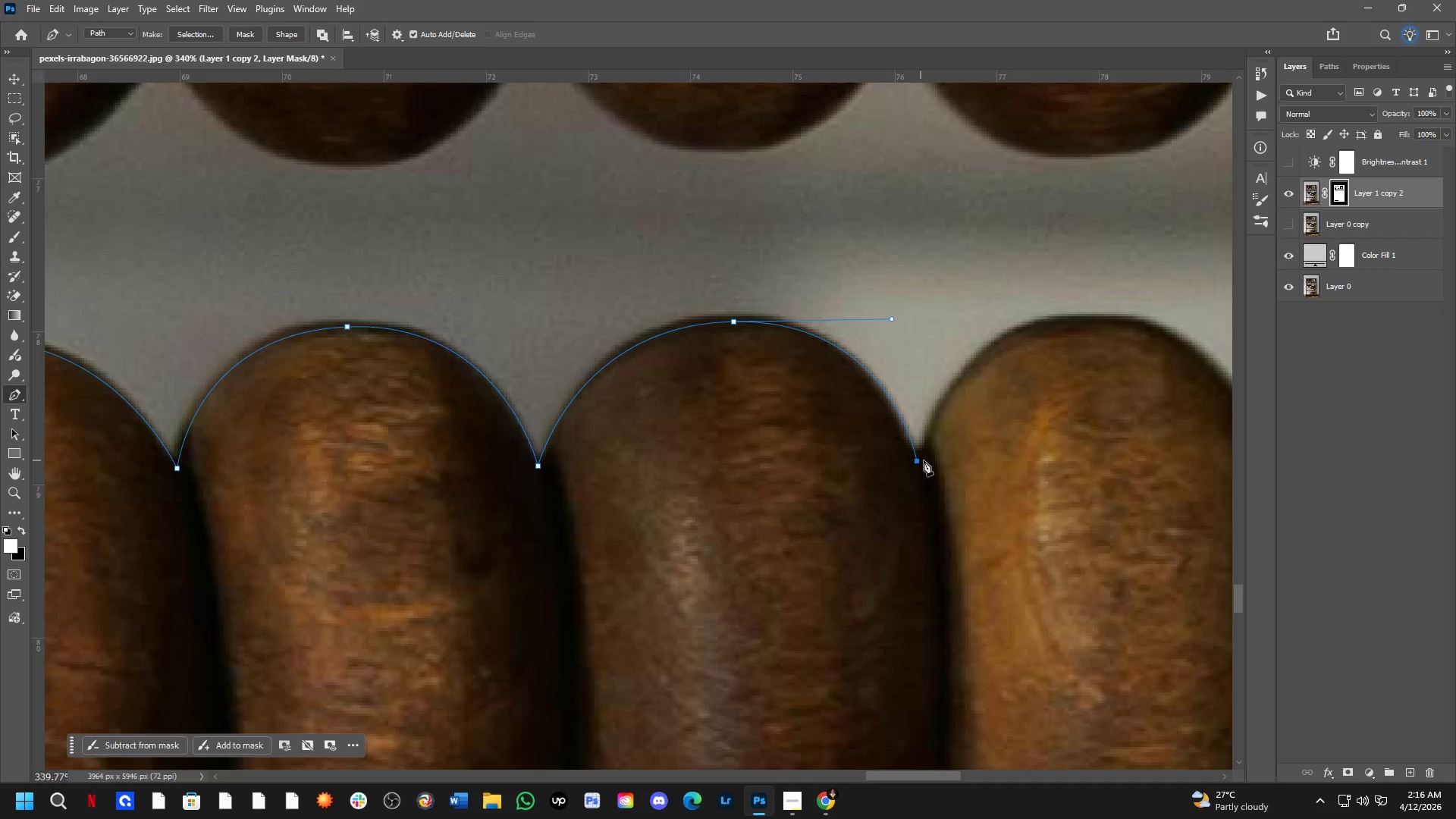 
hold_key(key=Space, duration=0.55)
 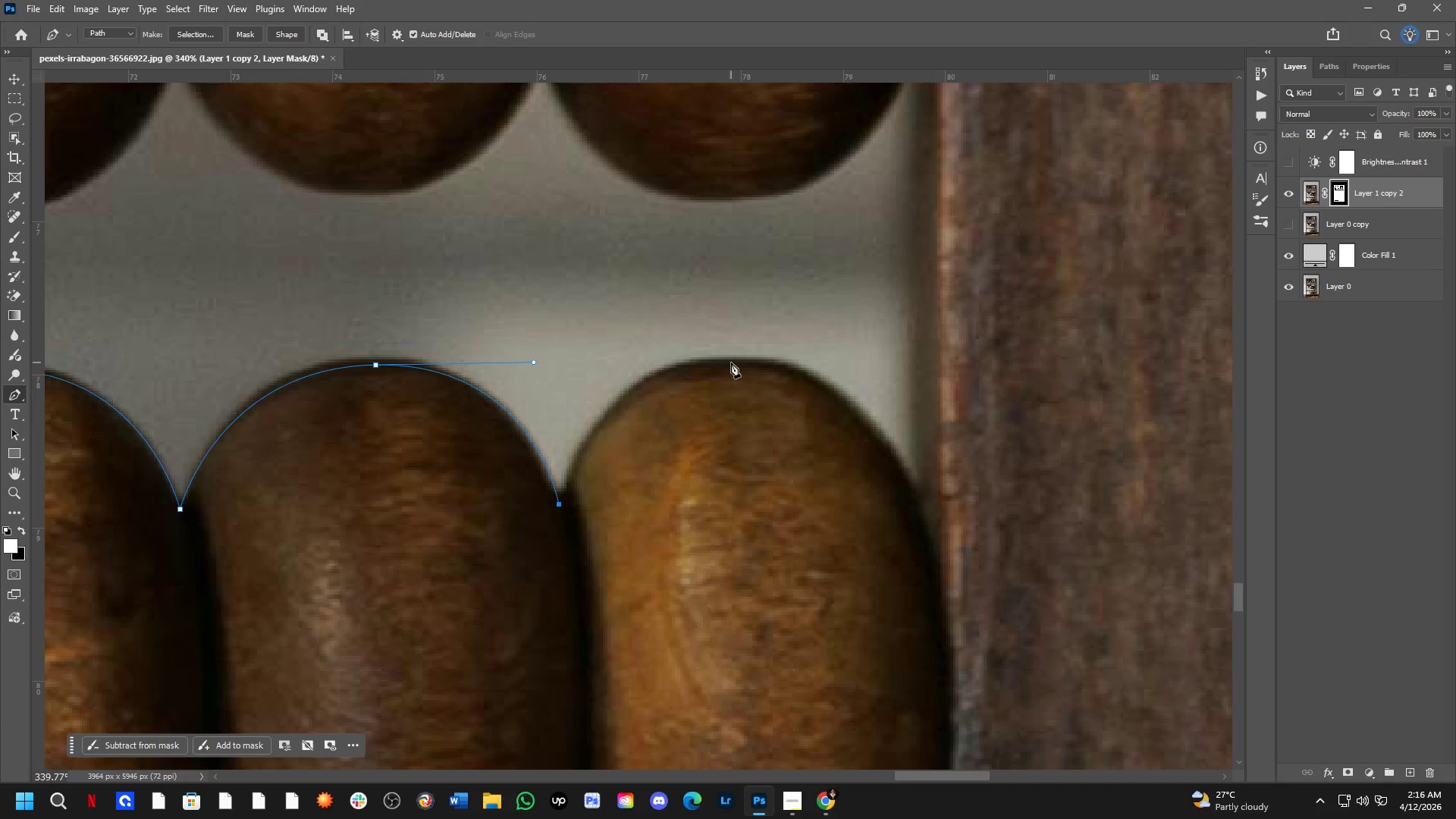 
left_click_drag(start_coordinate=[944, 471], to_coordinate=[586, 514])
 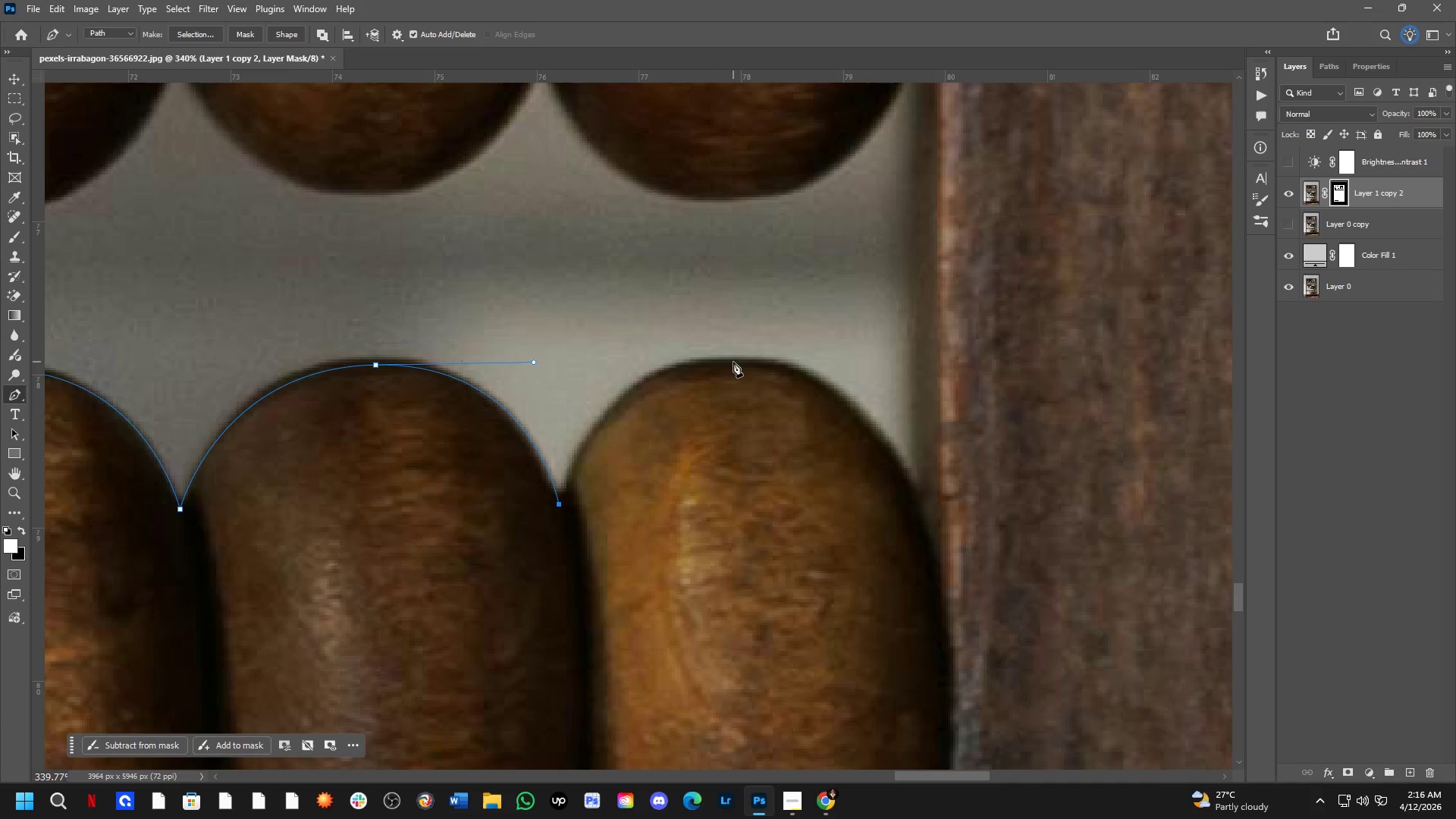 
left_click_drag(start_coordinate=[736, 362], to_coordinate=[884, 357])
 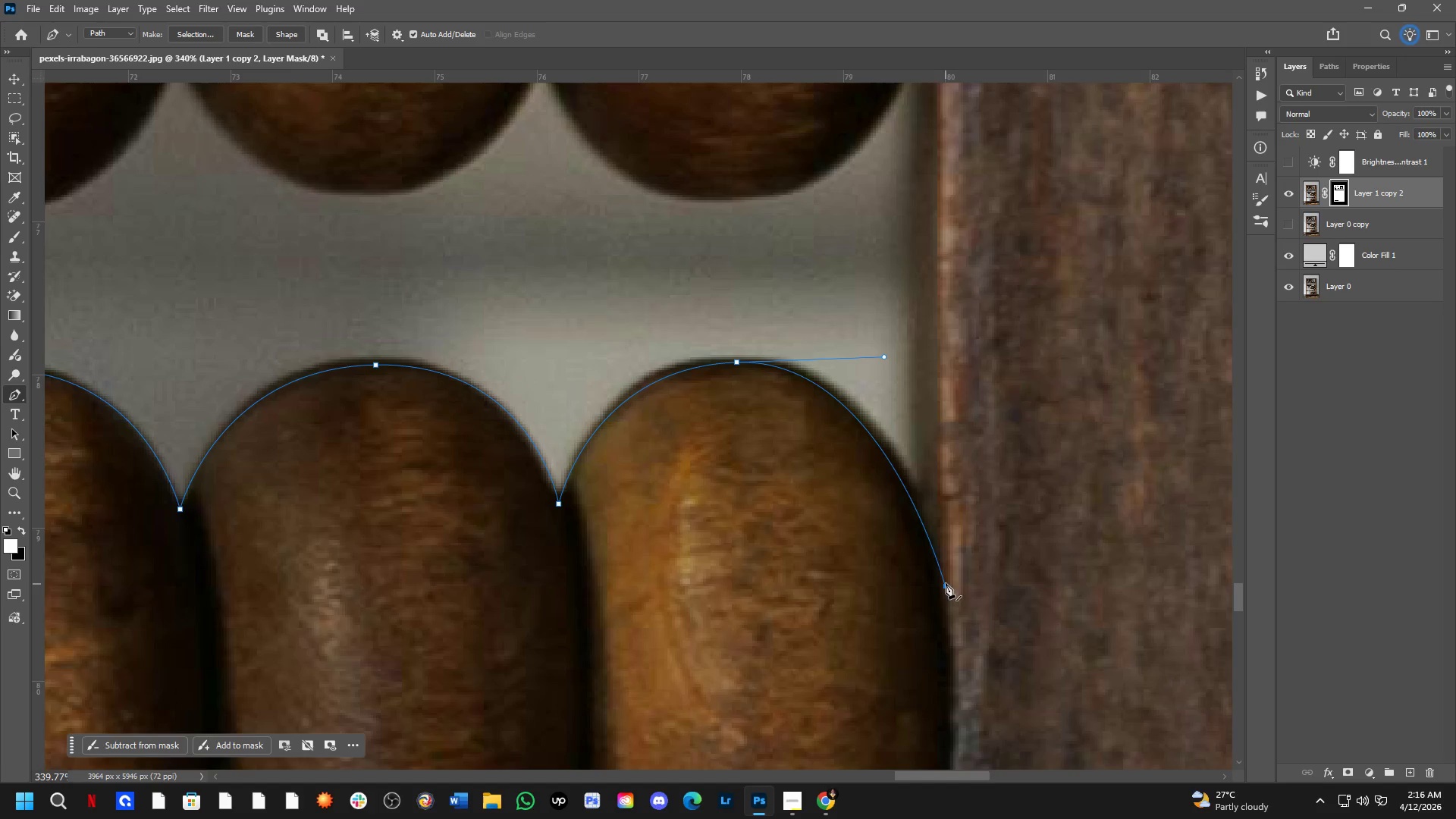 
key(Control+ControlLeft)
 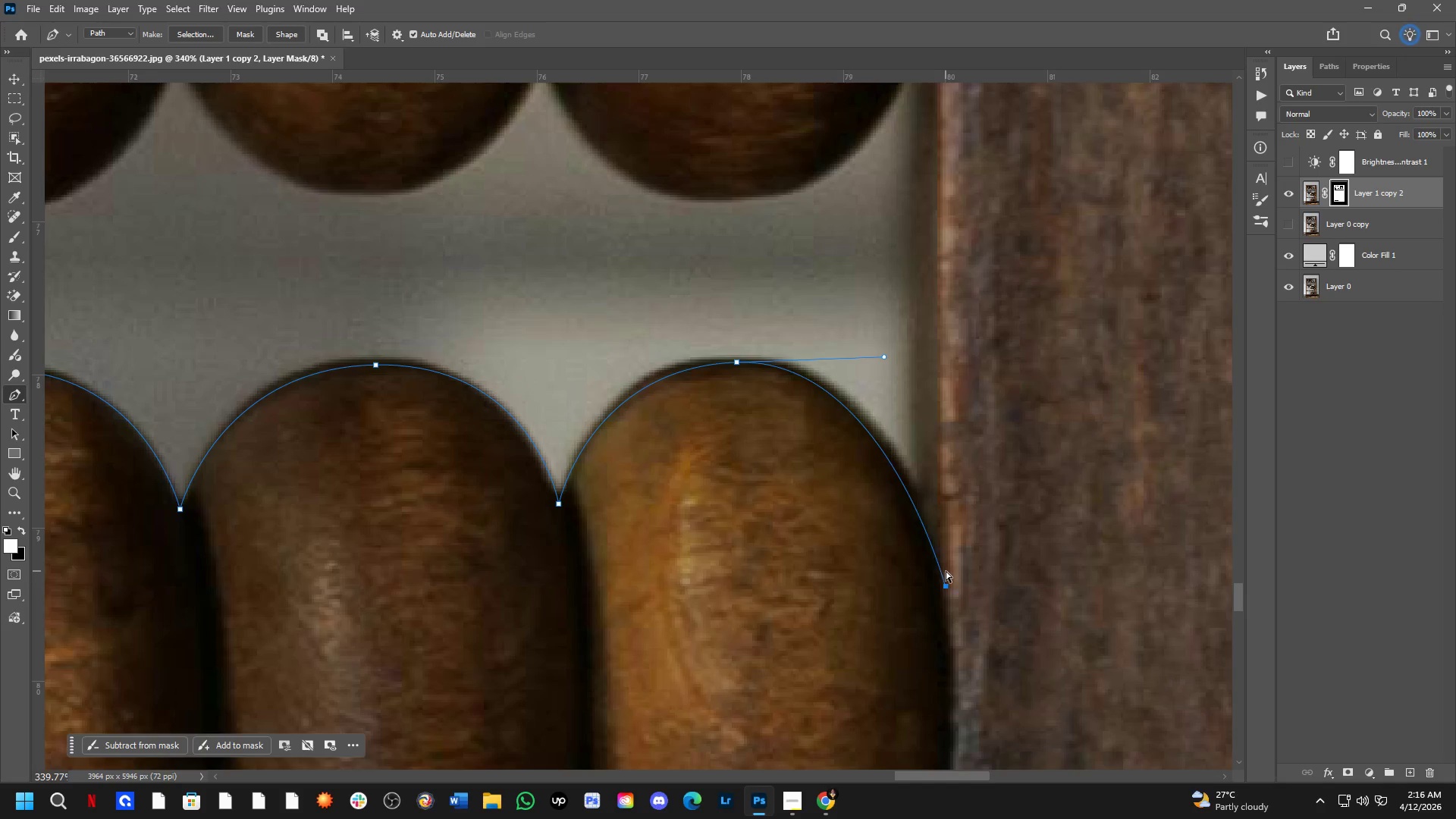 
key(Control+Z)
 